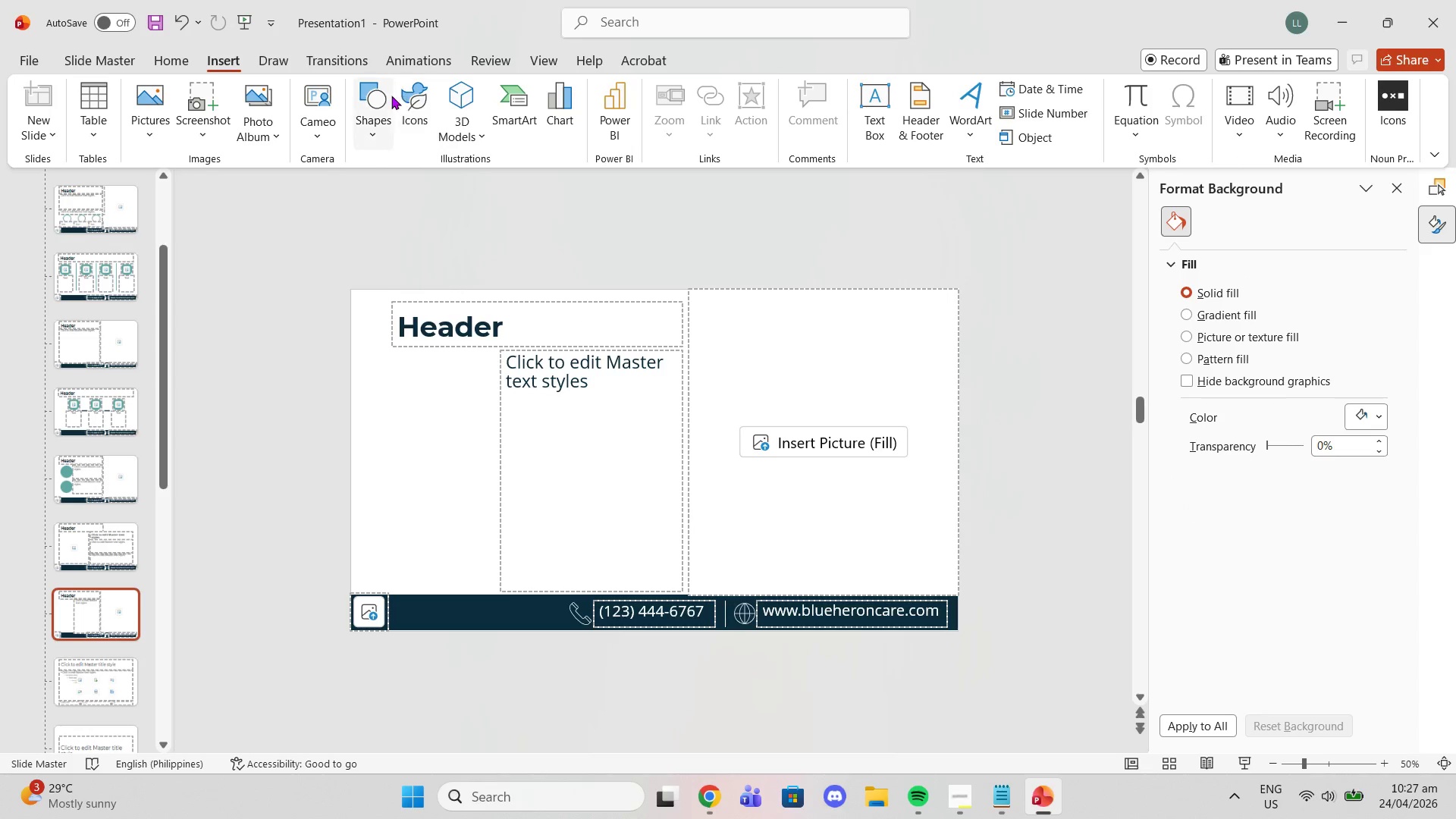 
left_click([380, 105])
 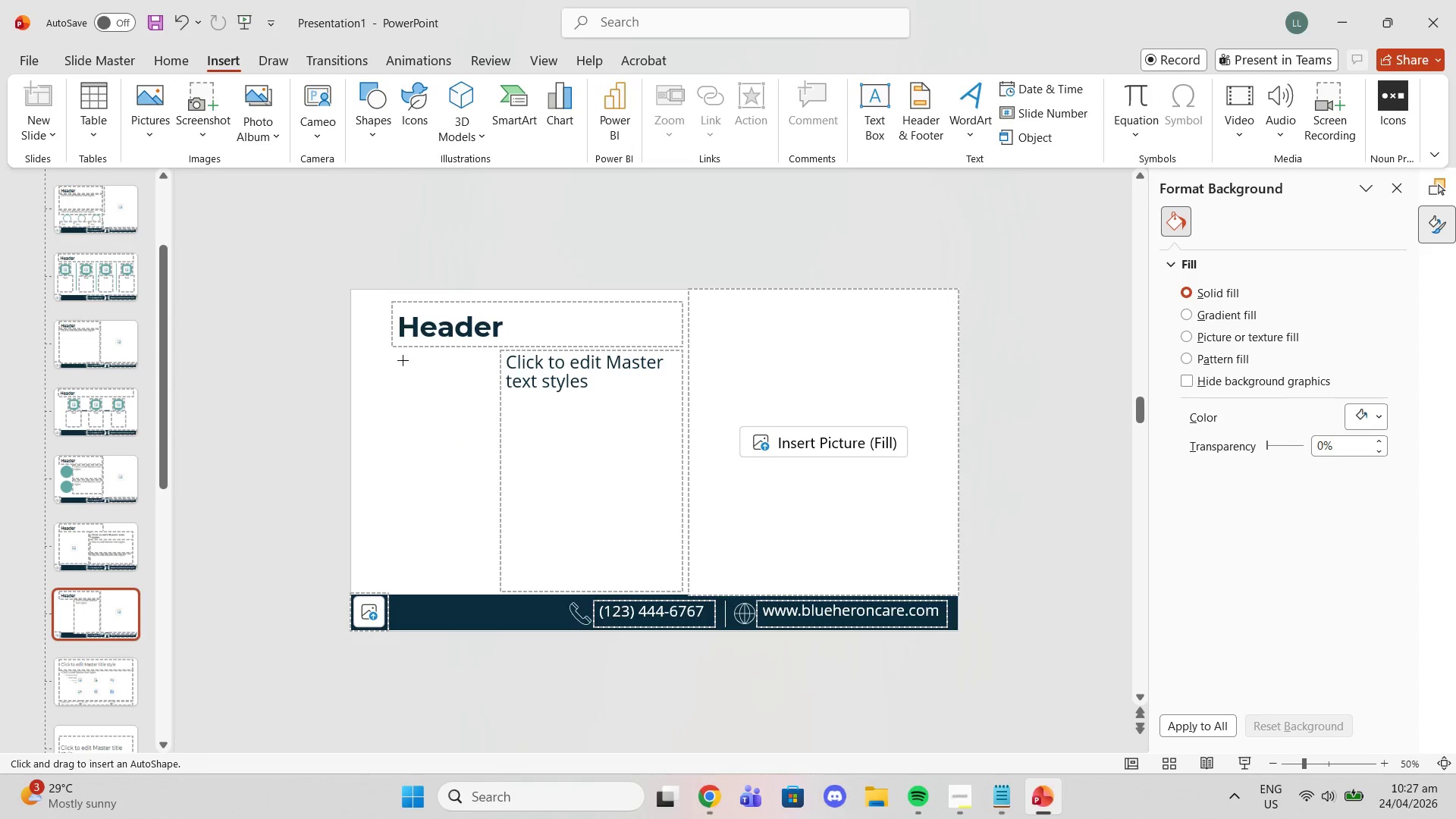 
left_click_drag(start_coordinate=[391, 366], to_coordinate=[448, 417])
 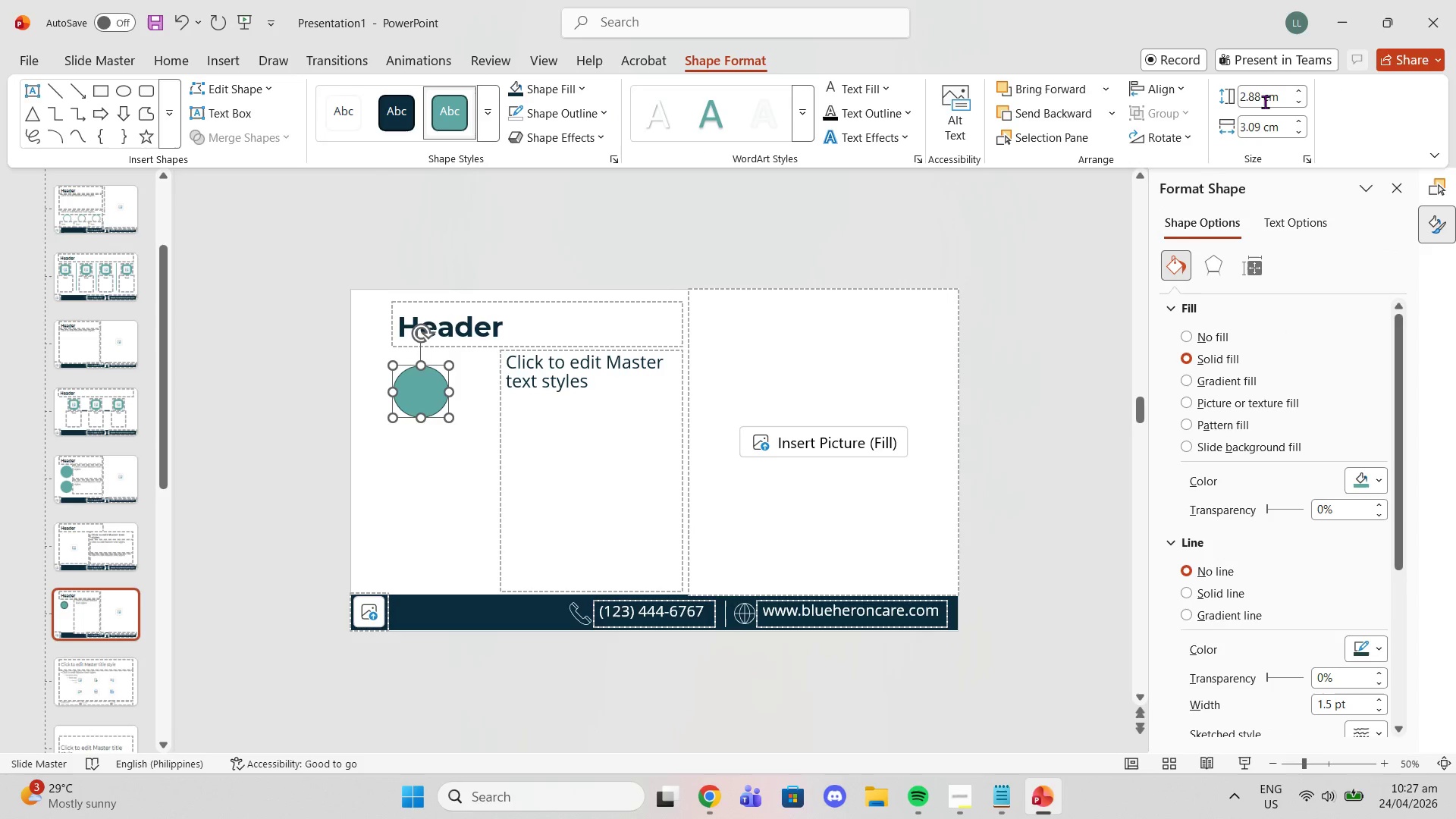 
left_click([1251, 100])
 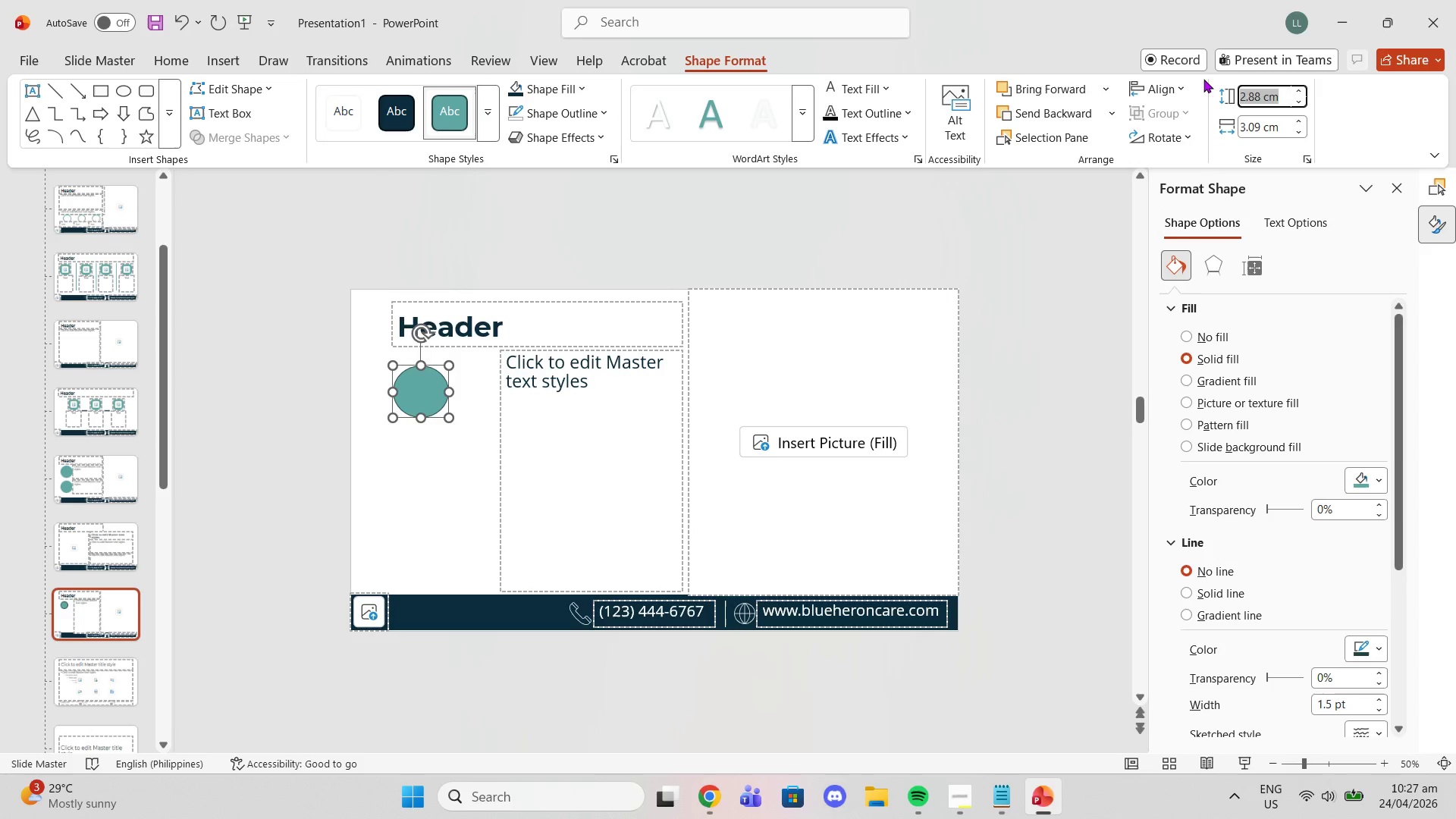 
key(3)
 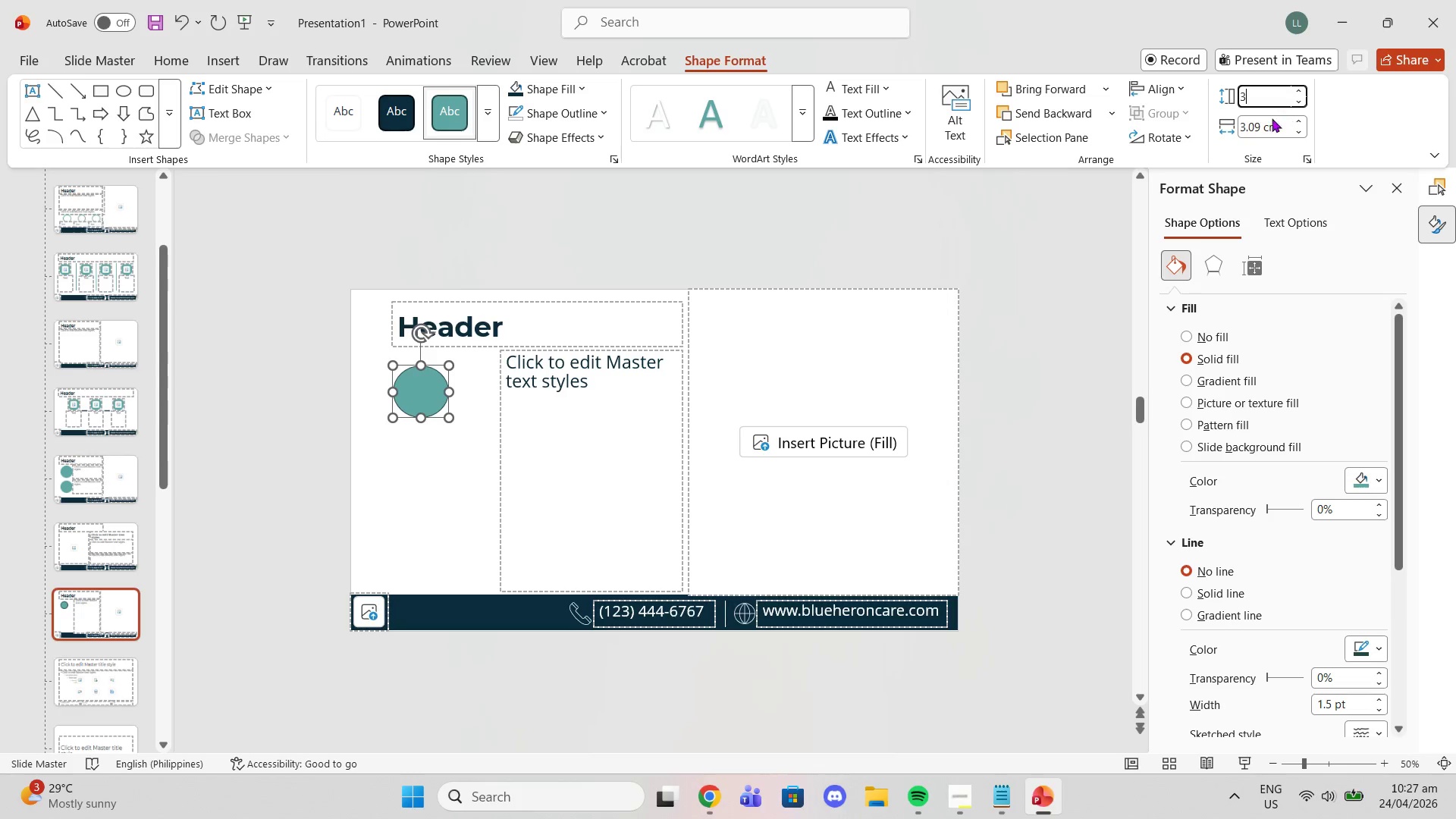 
left_click([1250, 133])
 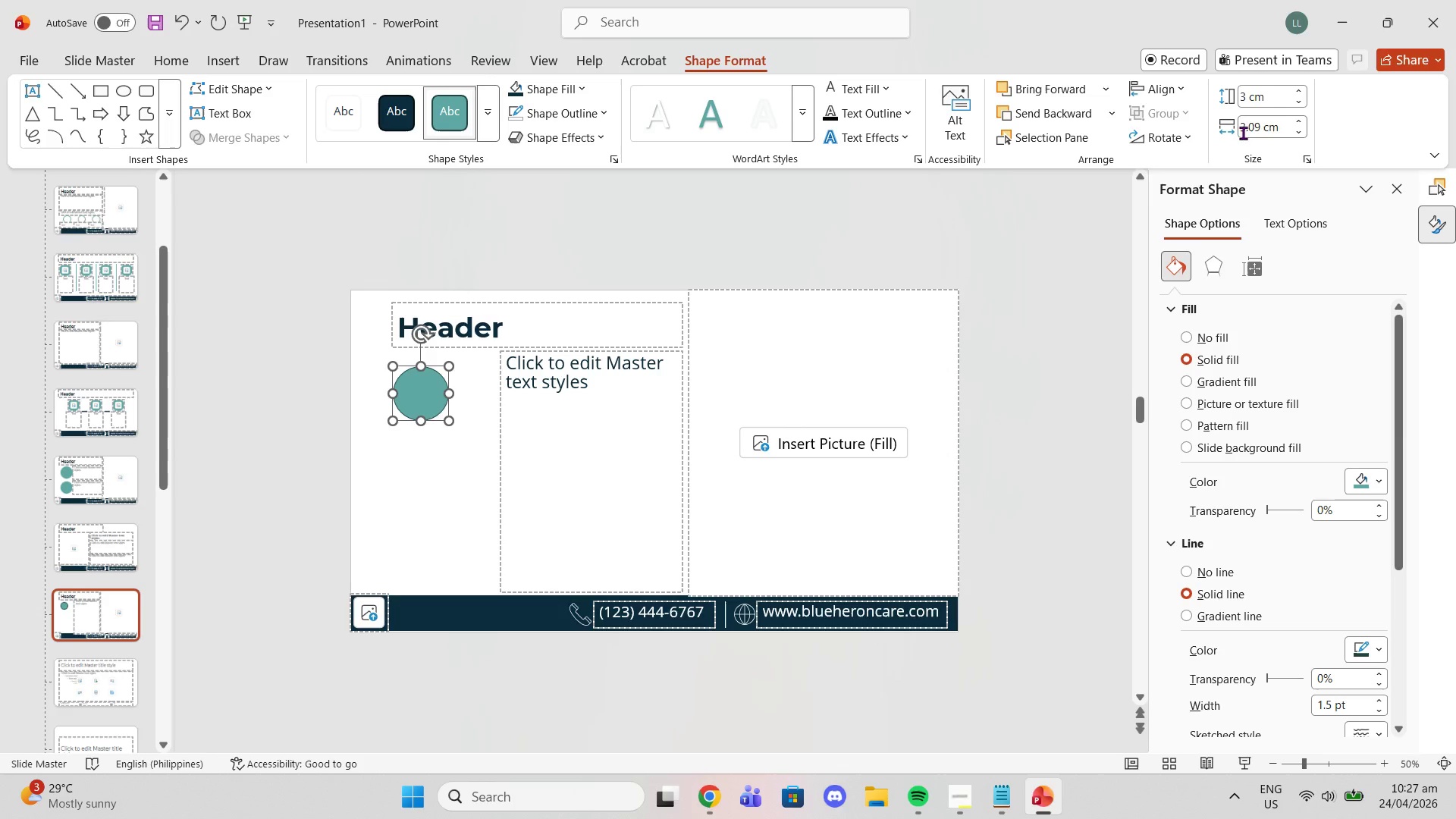 
left_click([1243, 133])
 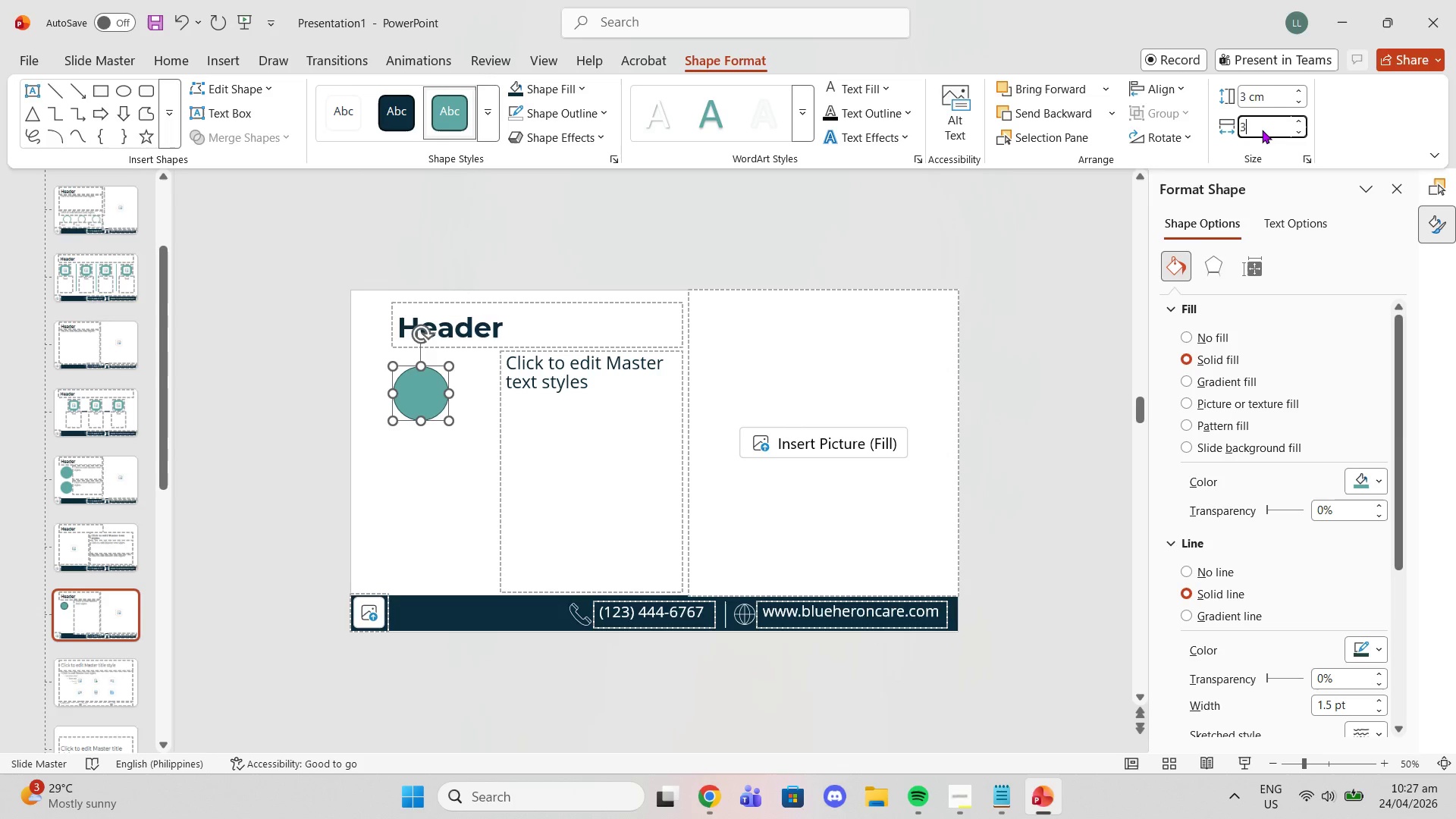 
key(3)
 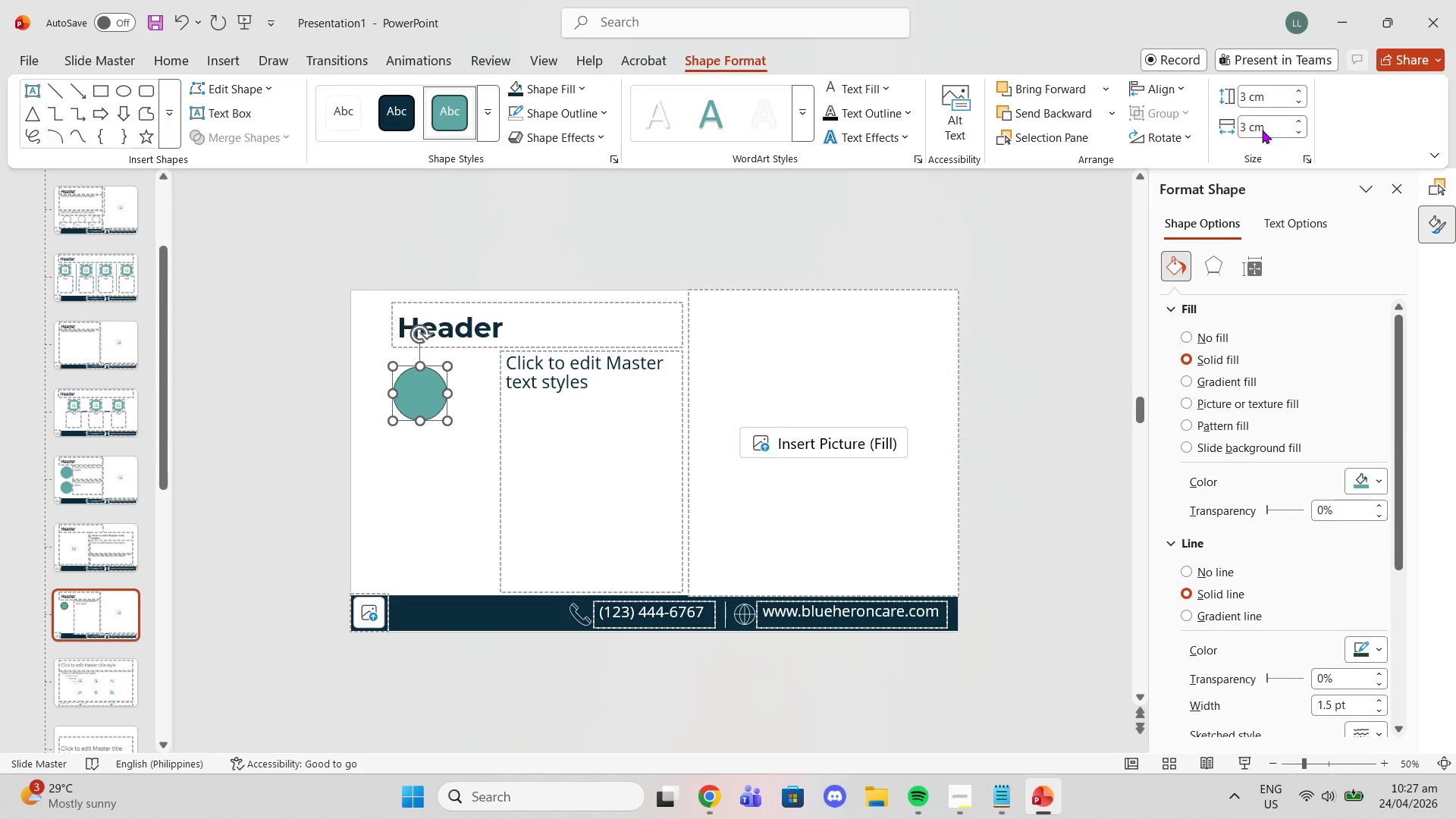 
key(Enter)
 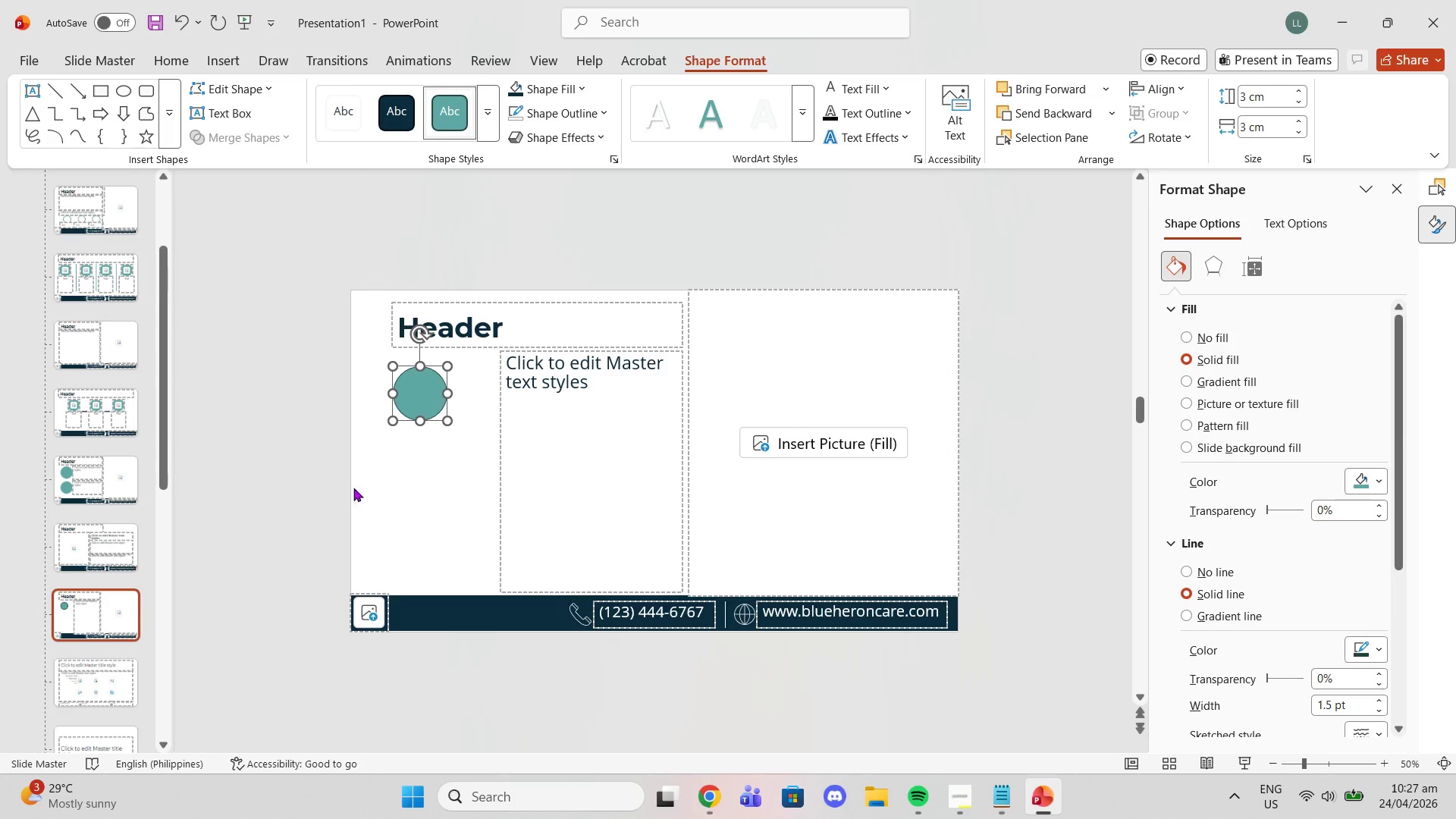 
left_click([382, 465])
 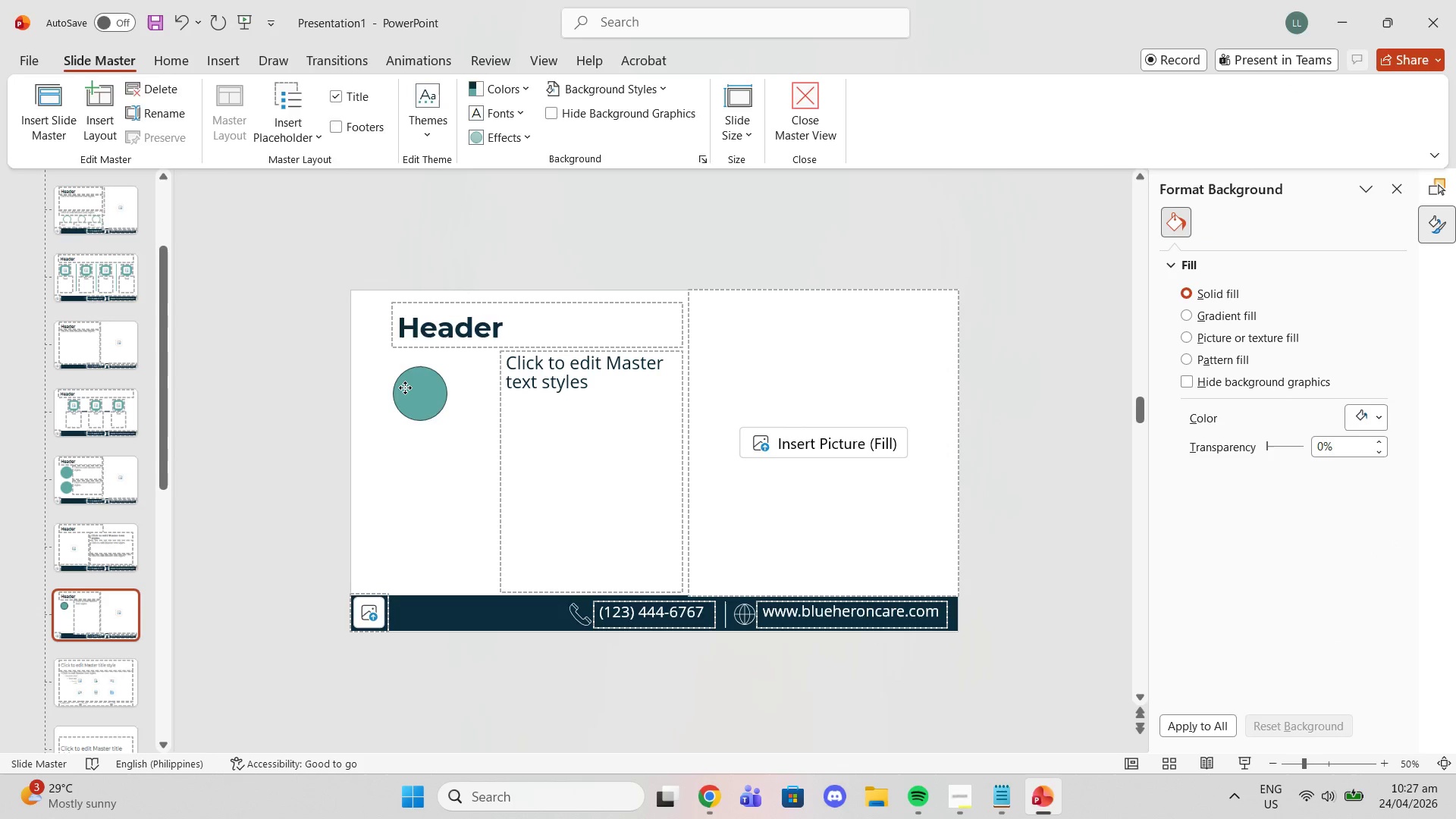 
left_click_drag(start_coordinate=[405, 388], to_coordinate=[408, 381])
 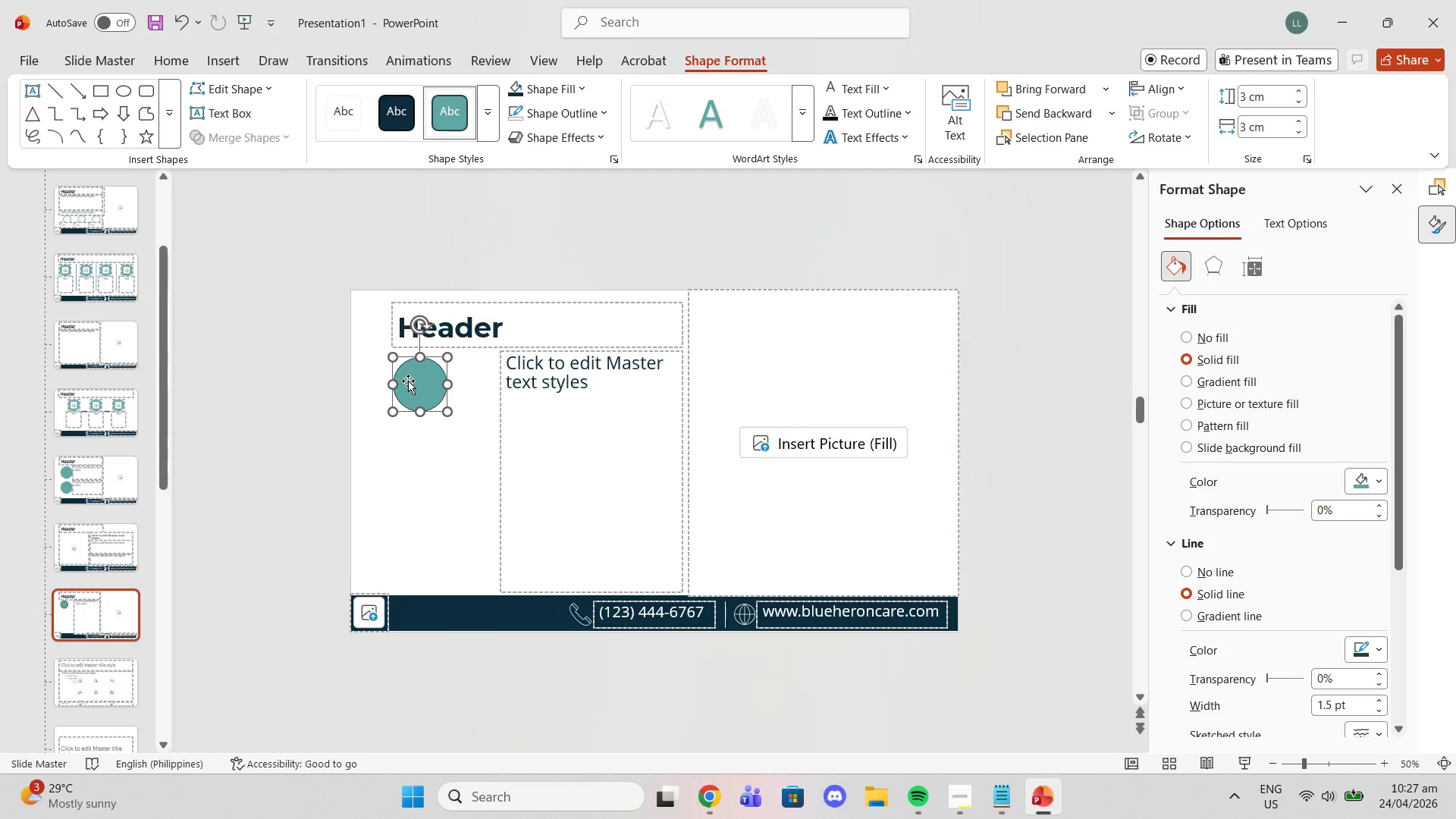 
key(Control+ControlLeft)
 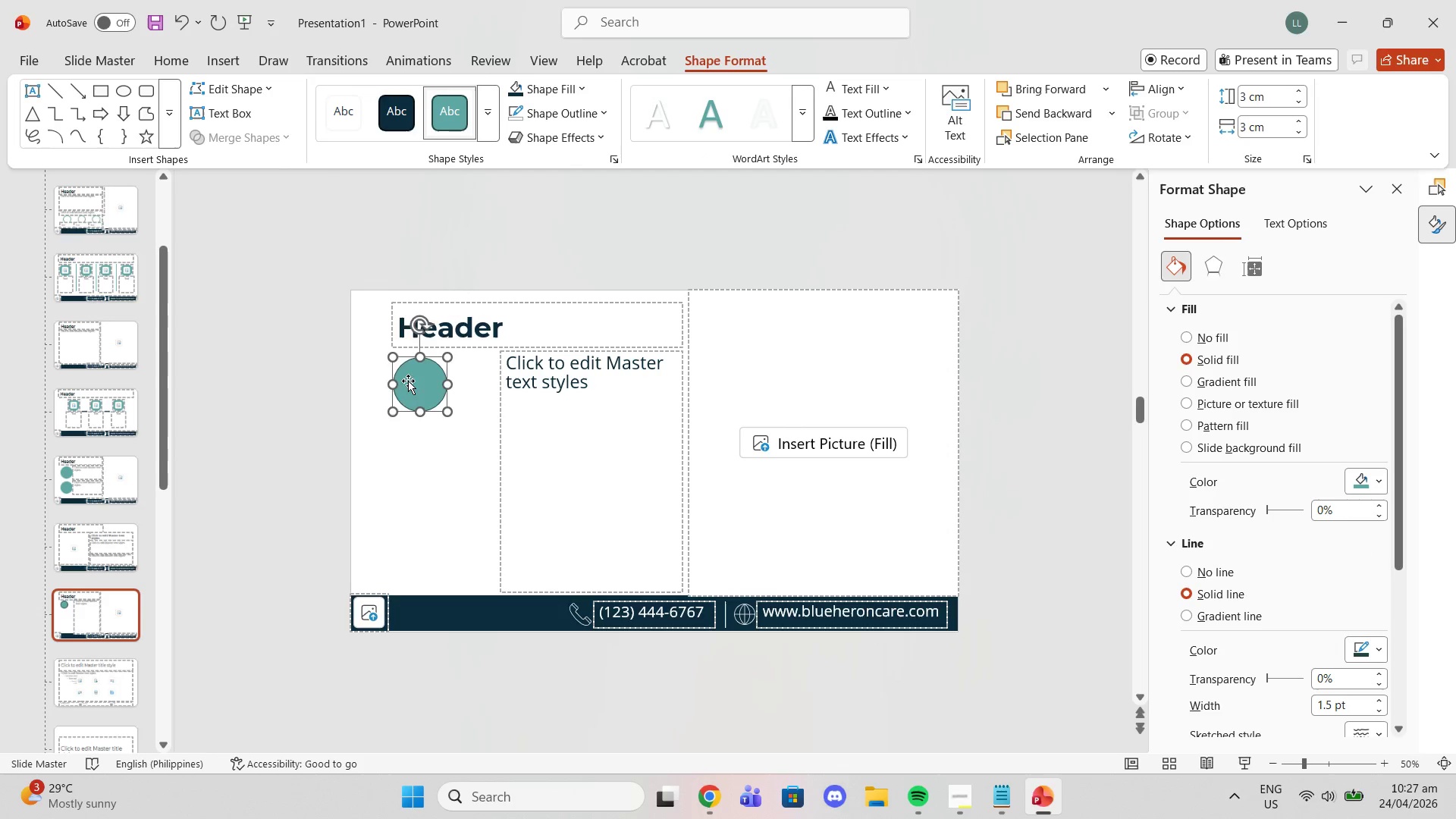 
key(Control+C)
 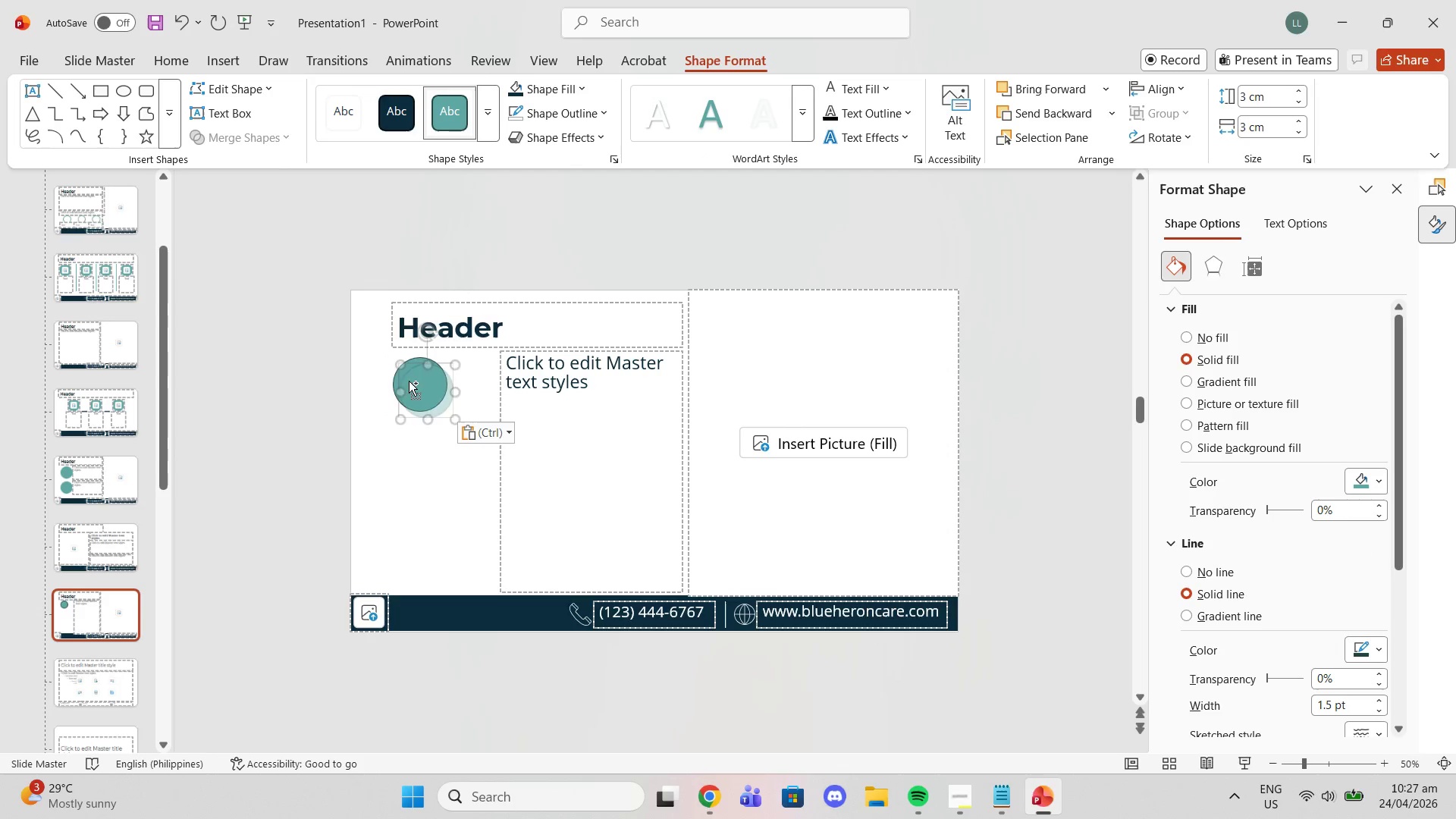 
key(Control+ControlLeft)
 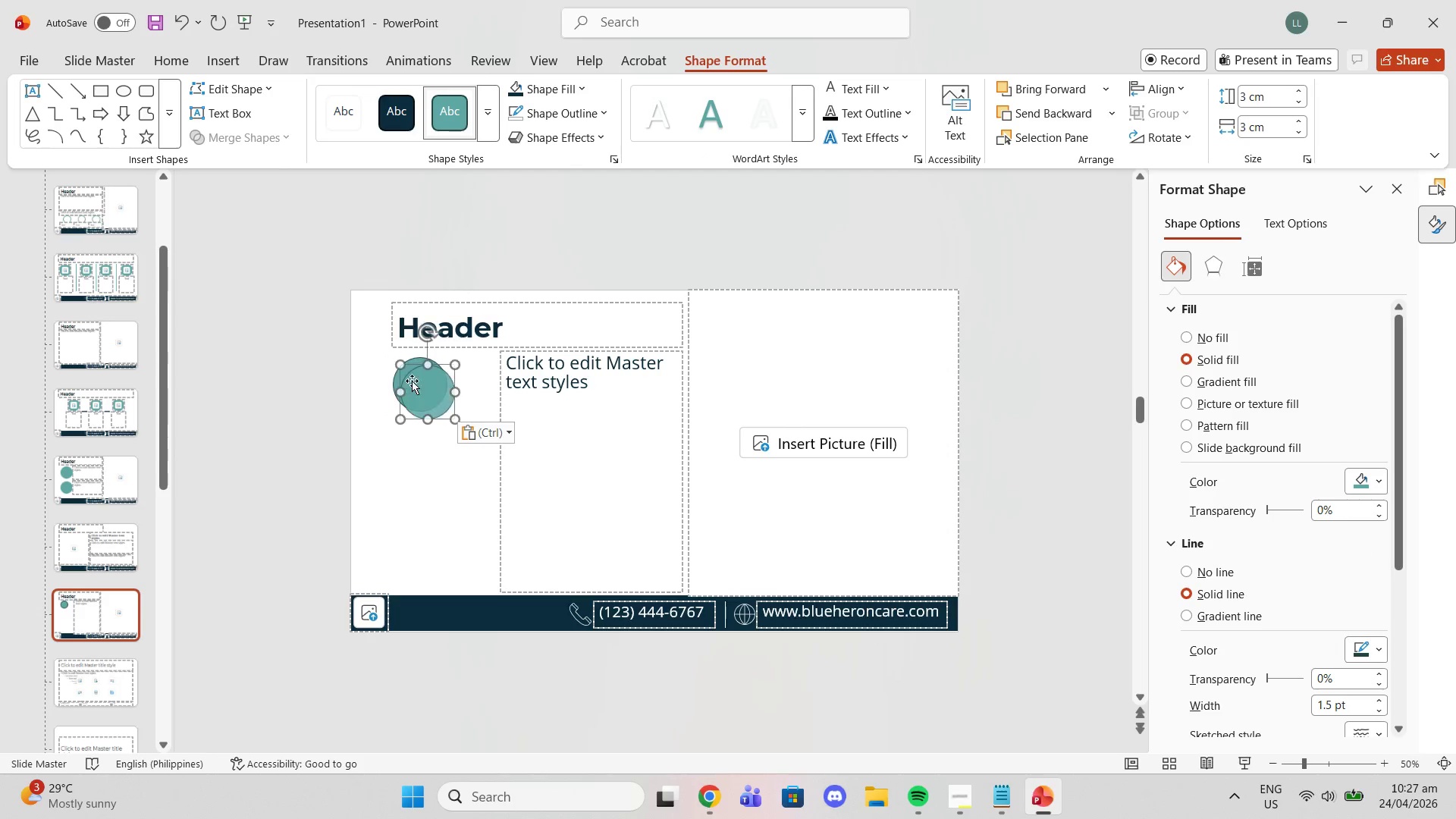 
key(Control+V)
 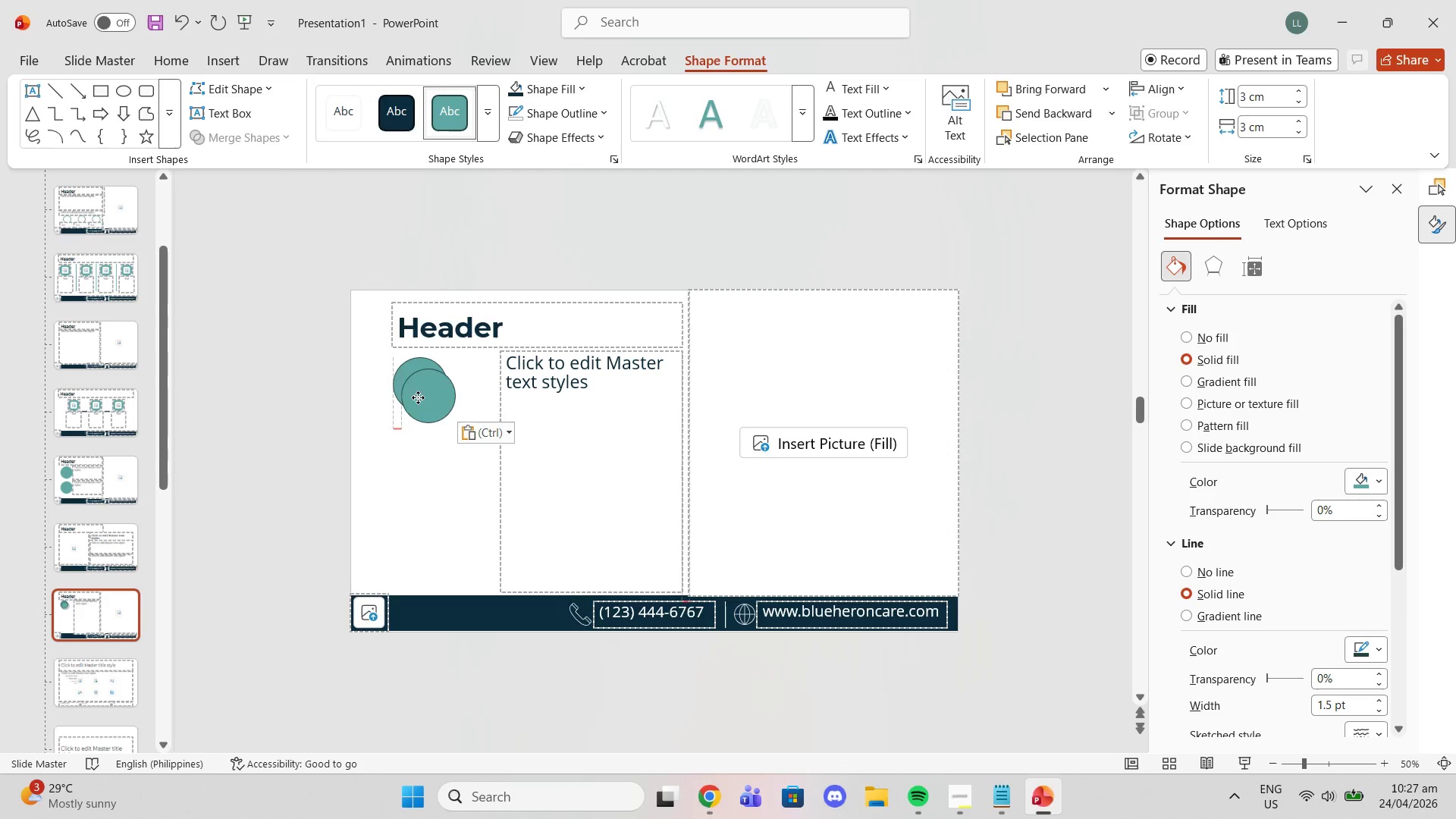 
left_click_drag(start_coordinate=[415, 381], to_coordinate=[406, 437])
 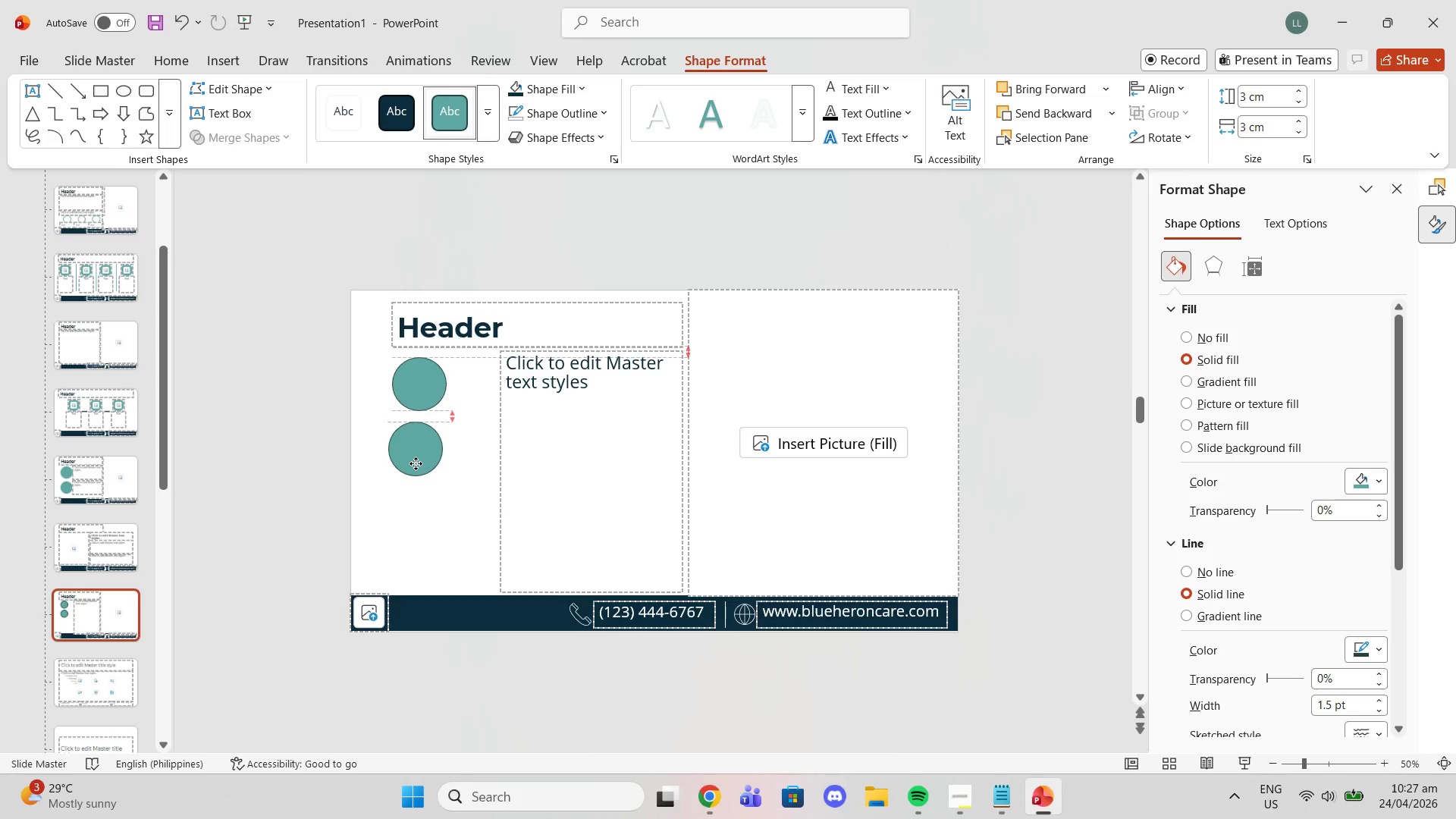 
left_click([418, 463])
 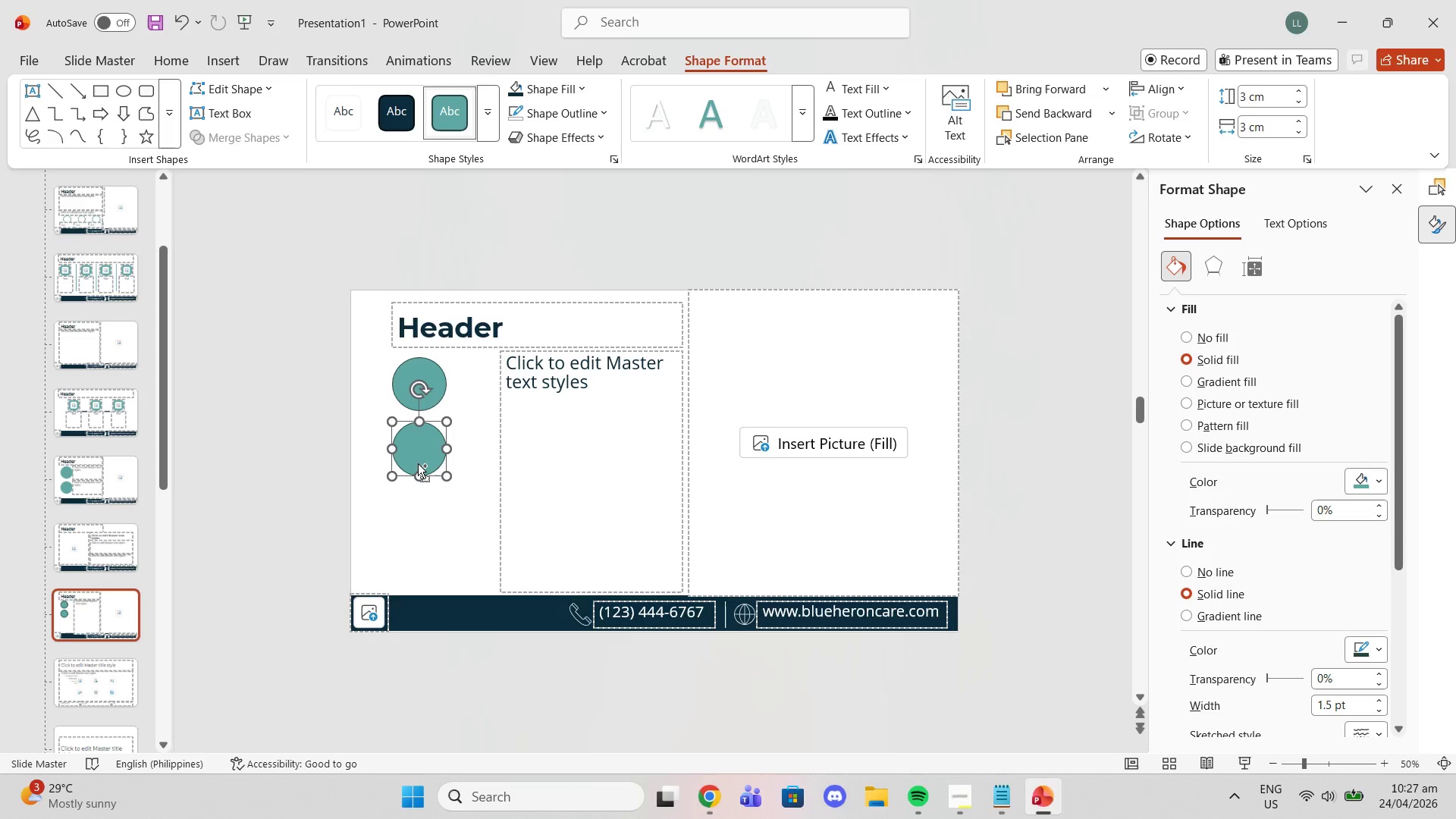 
key(Control+C)
 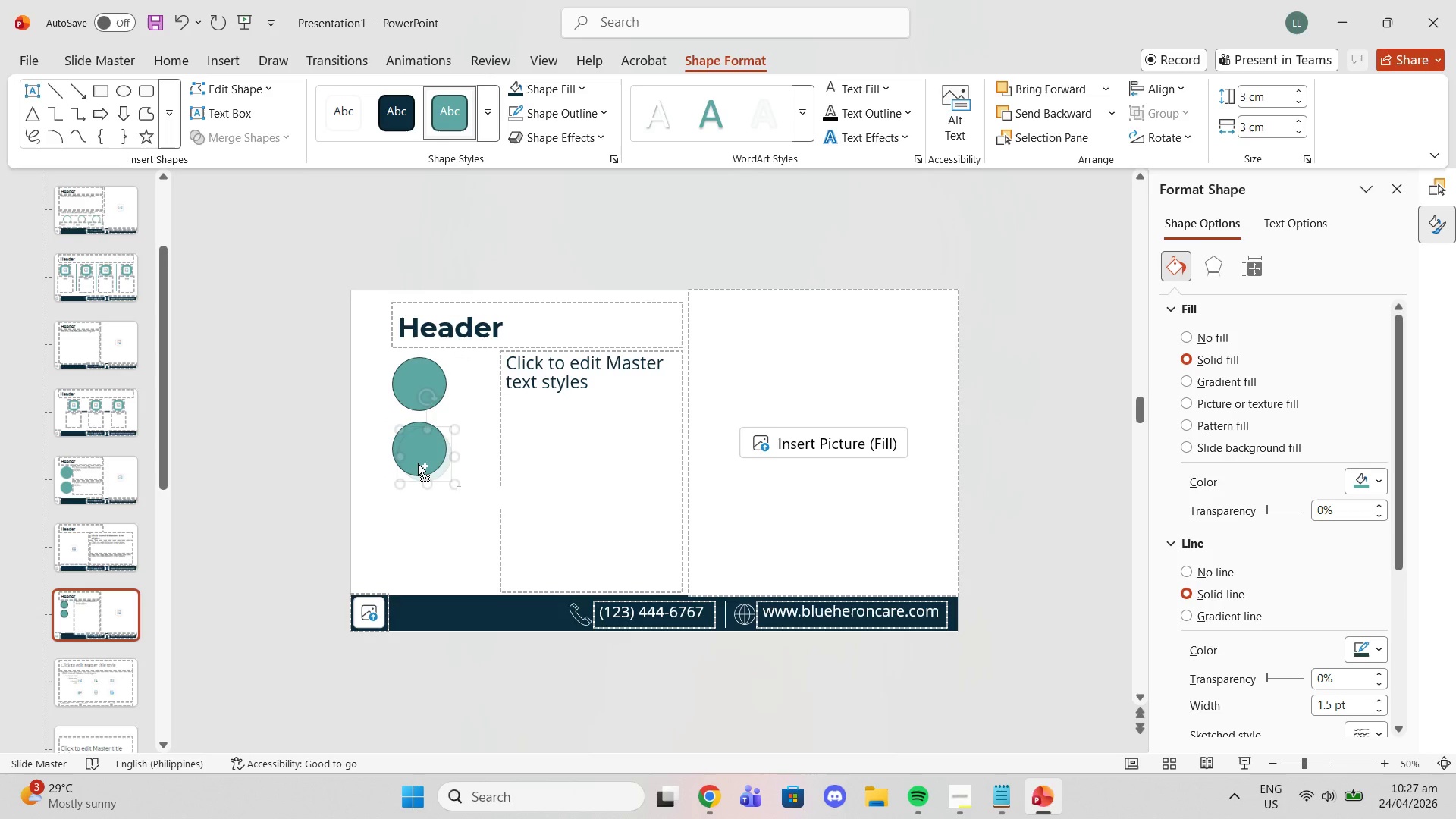 
key(Control+ControlLeft)
 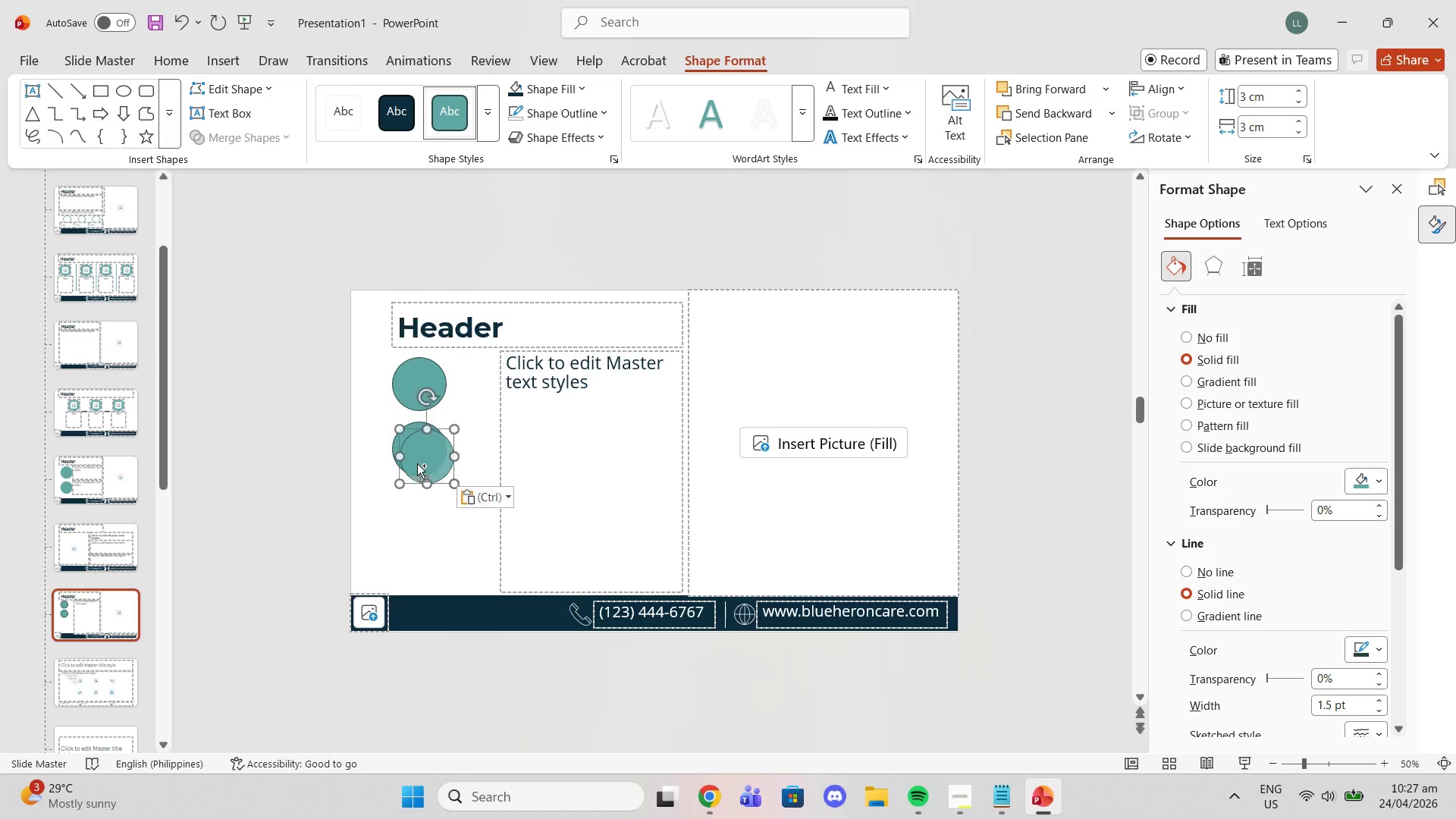 
key(Control+V)
 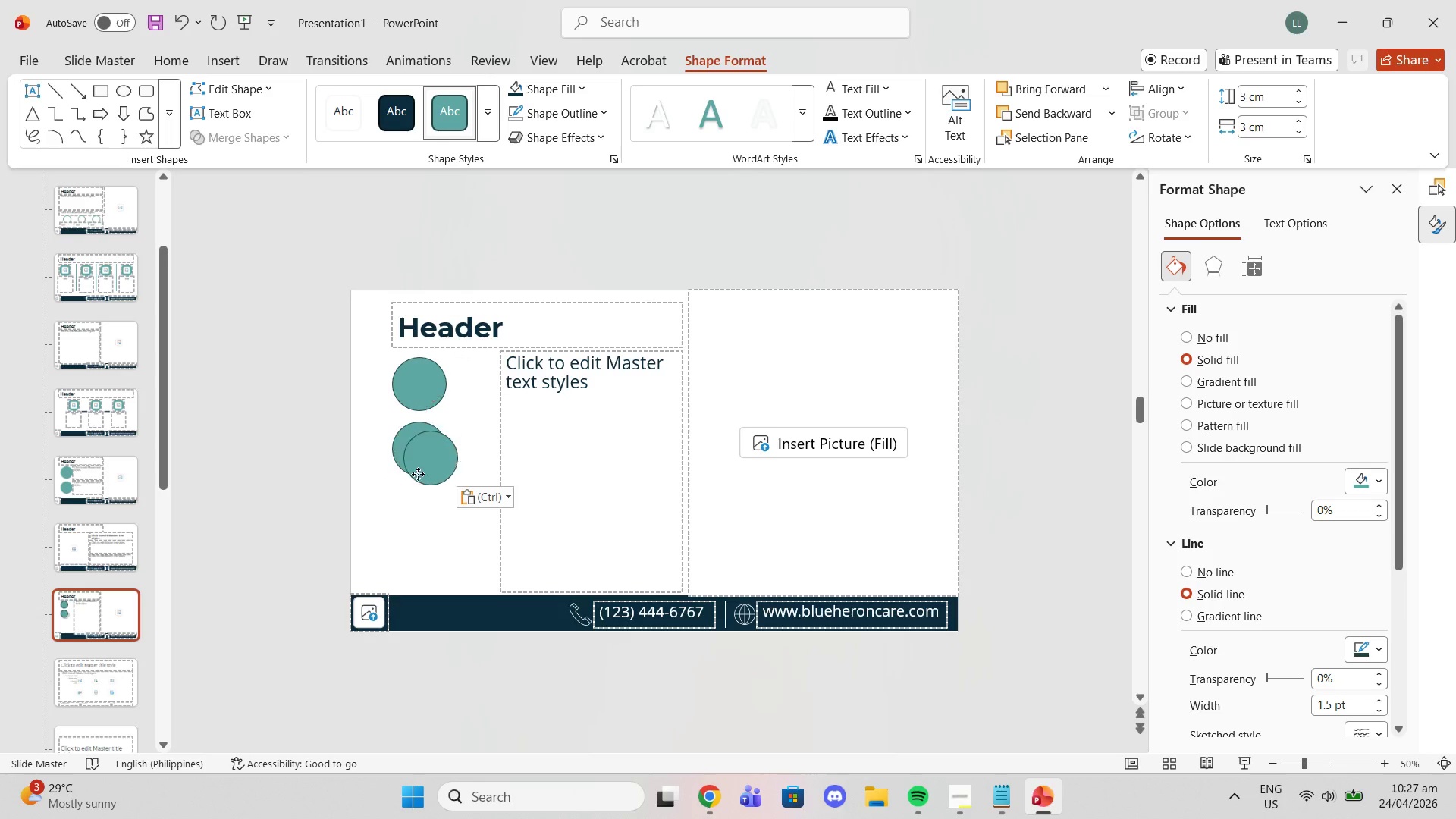 
left_click_drag(start_coordinate=[416, 457], to_coordinate=[408, 513])
 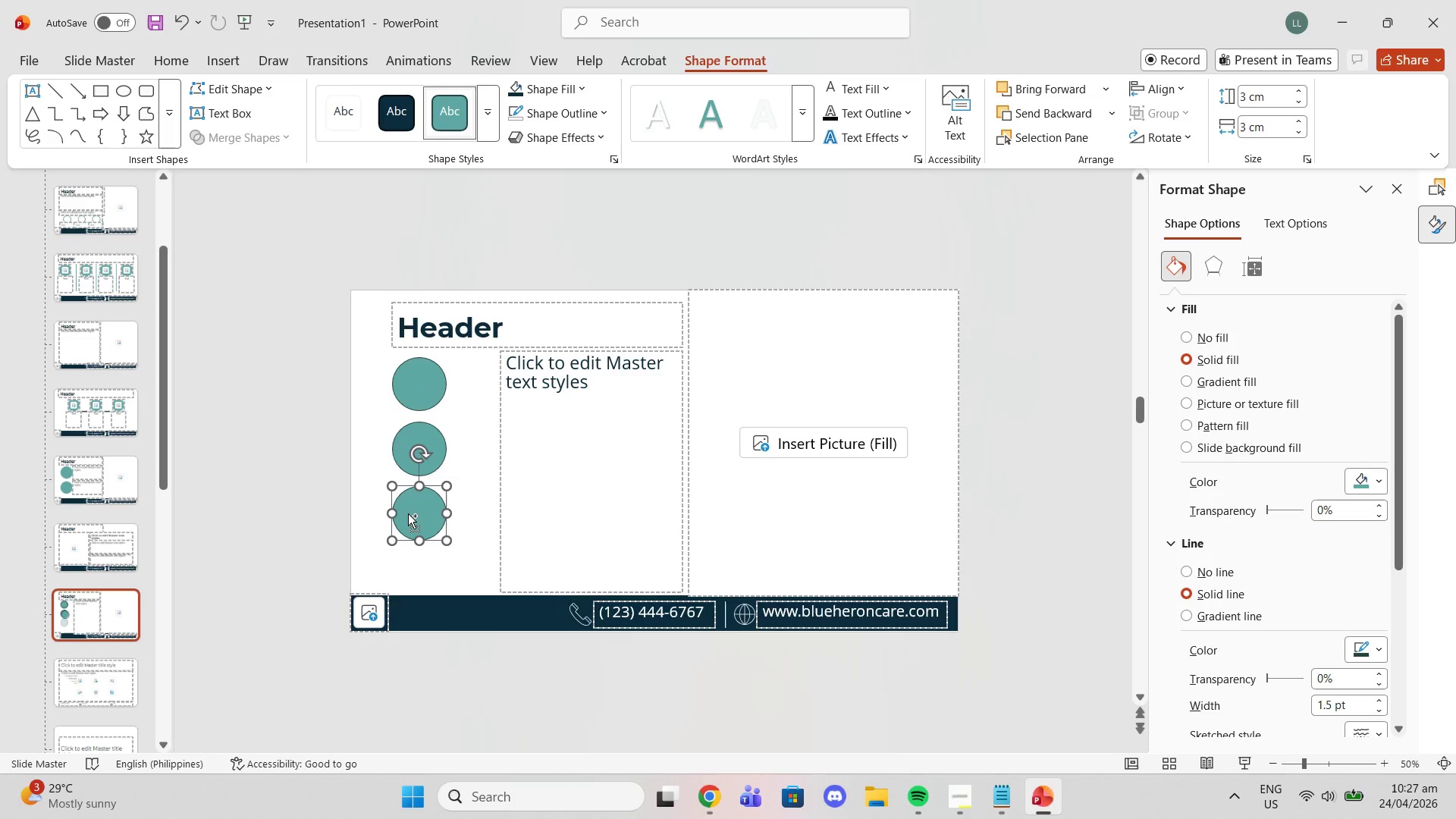 
key(Control+V)
 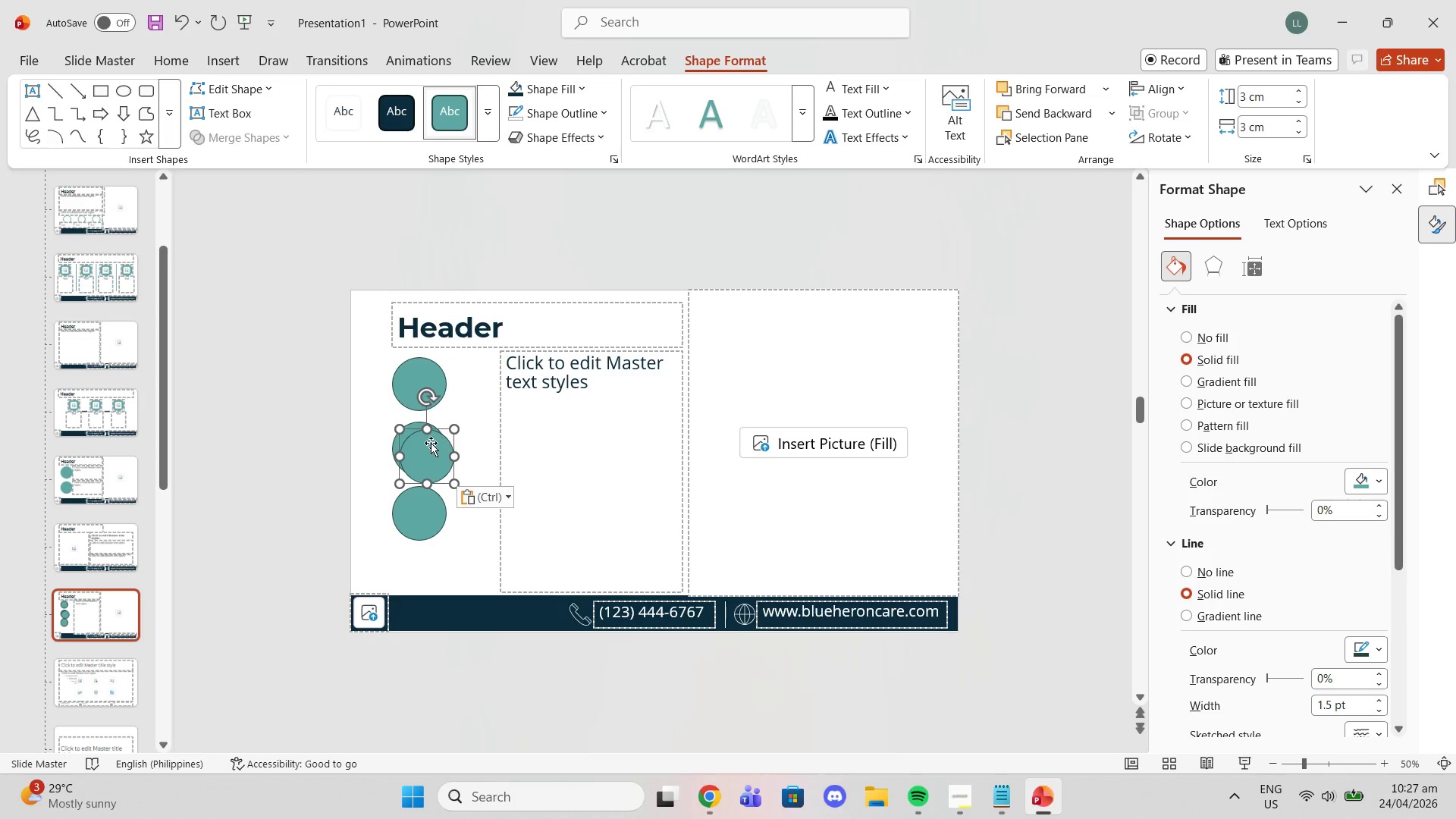 
left_click_drag(start_coordinate=[429, 451], to_coordinate=[420, 570])
 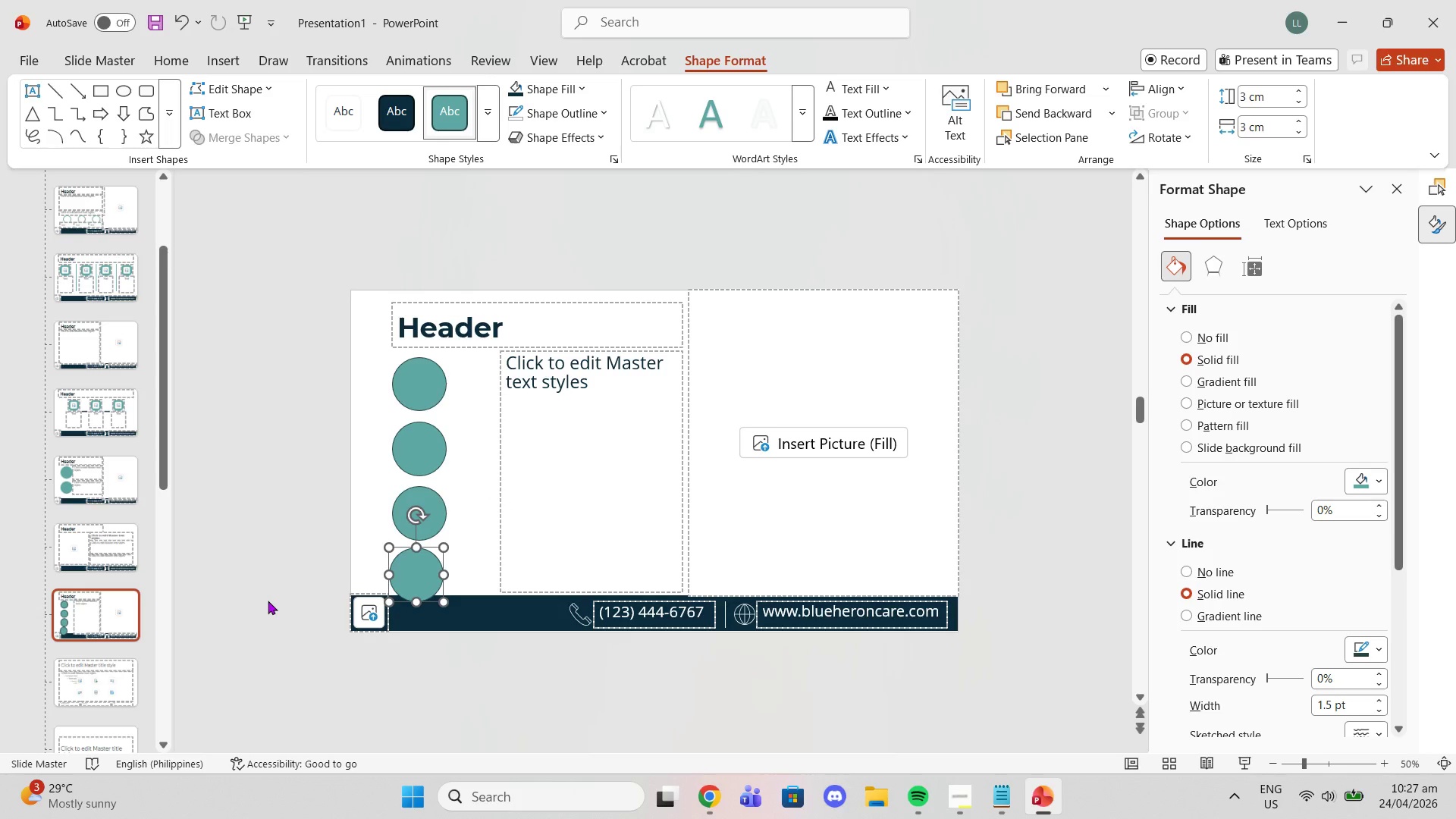 
wait(10.41)
 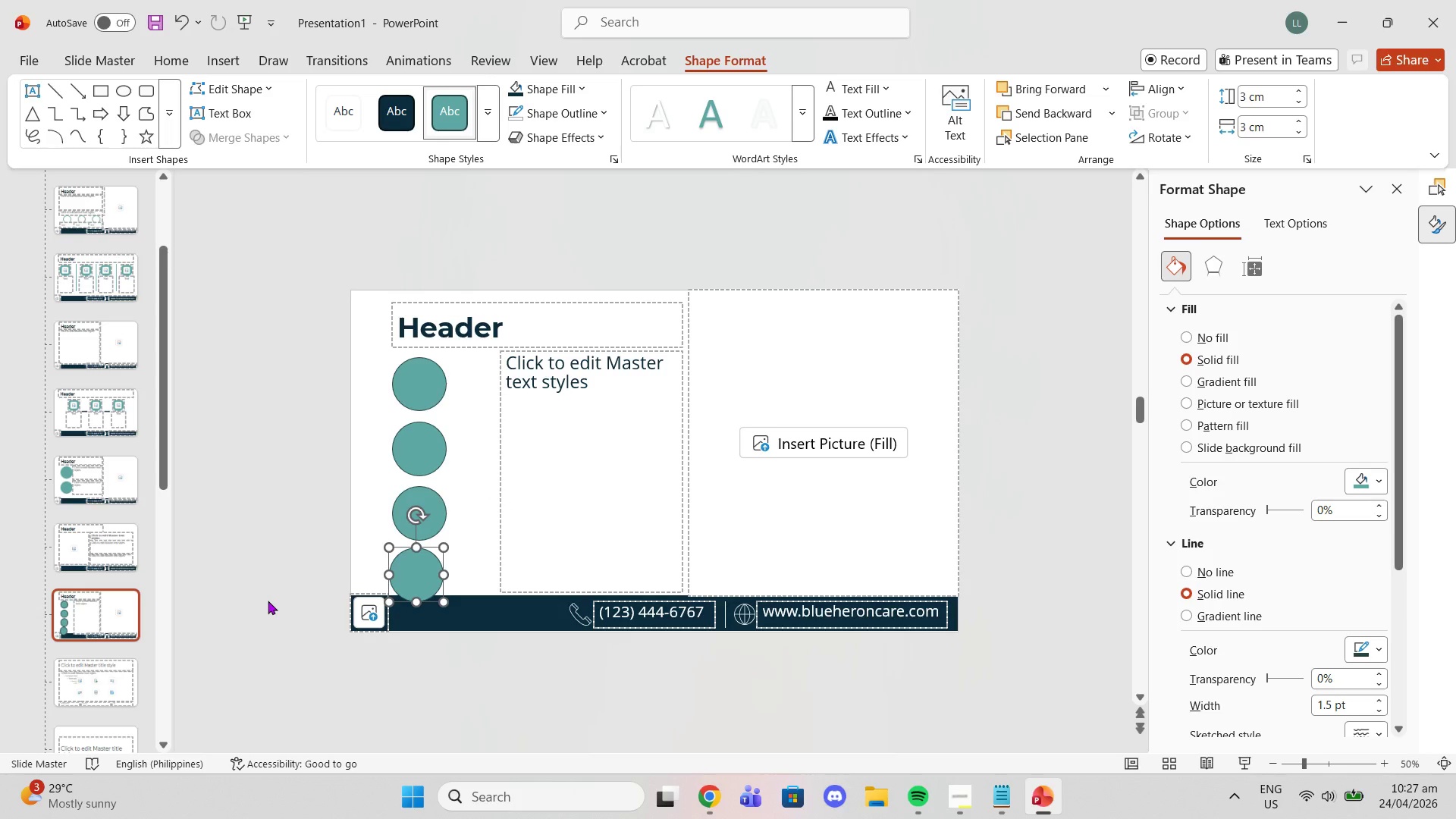 
left_click([1003, 817])
 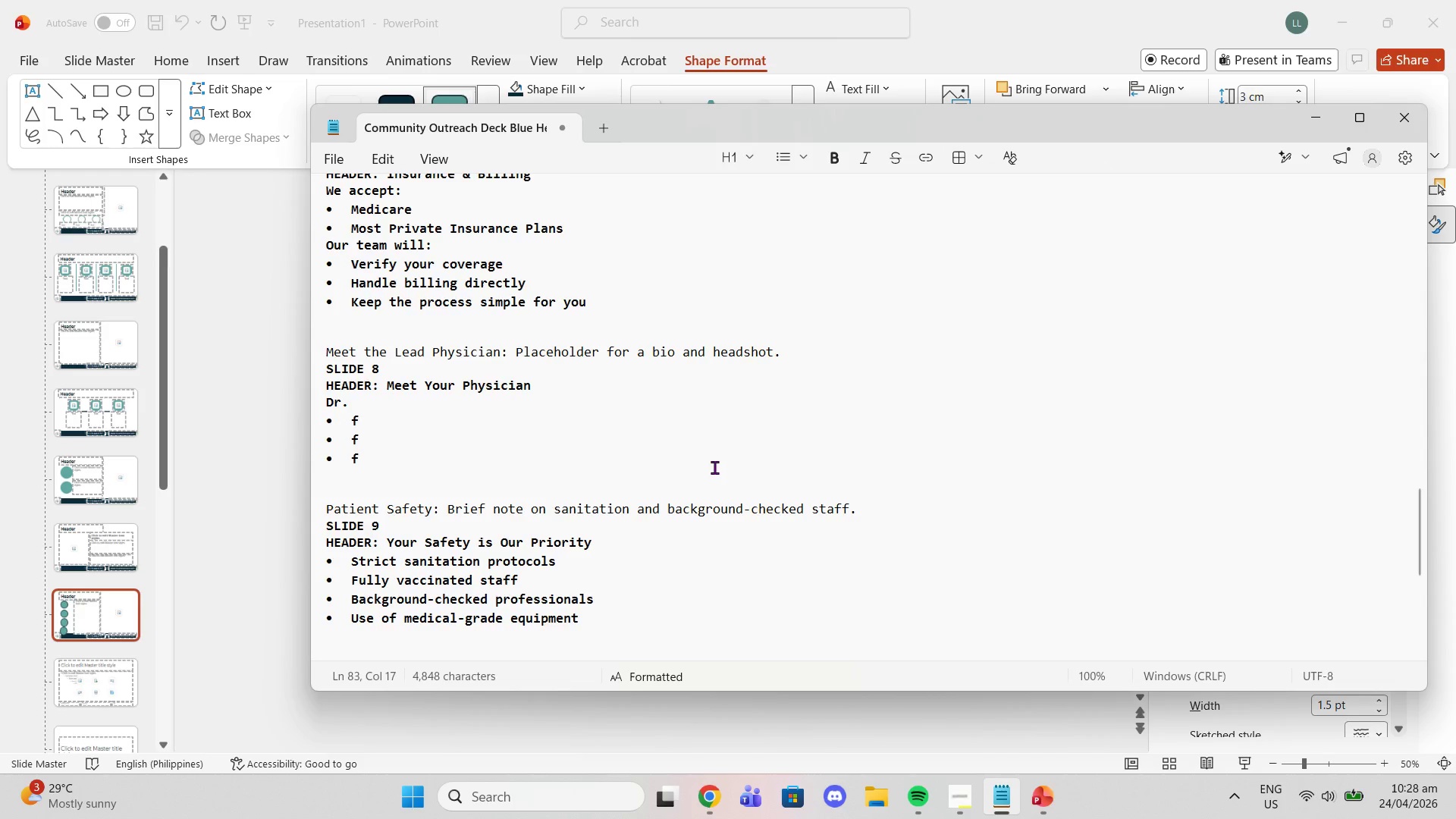 
scroll: coordinate [713, 469], scroll_direction: down, amount: 2.0
 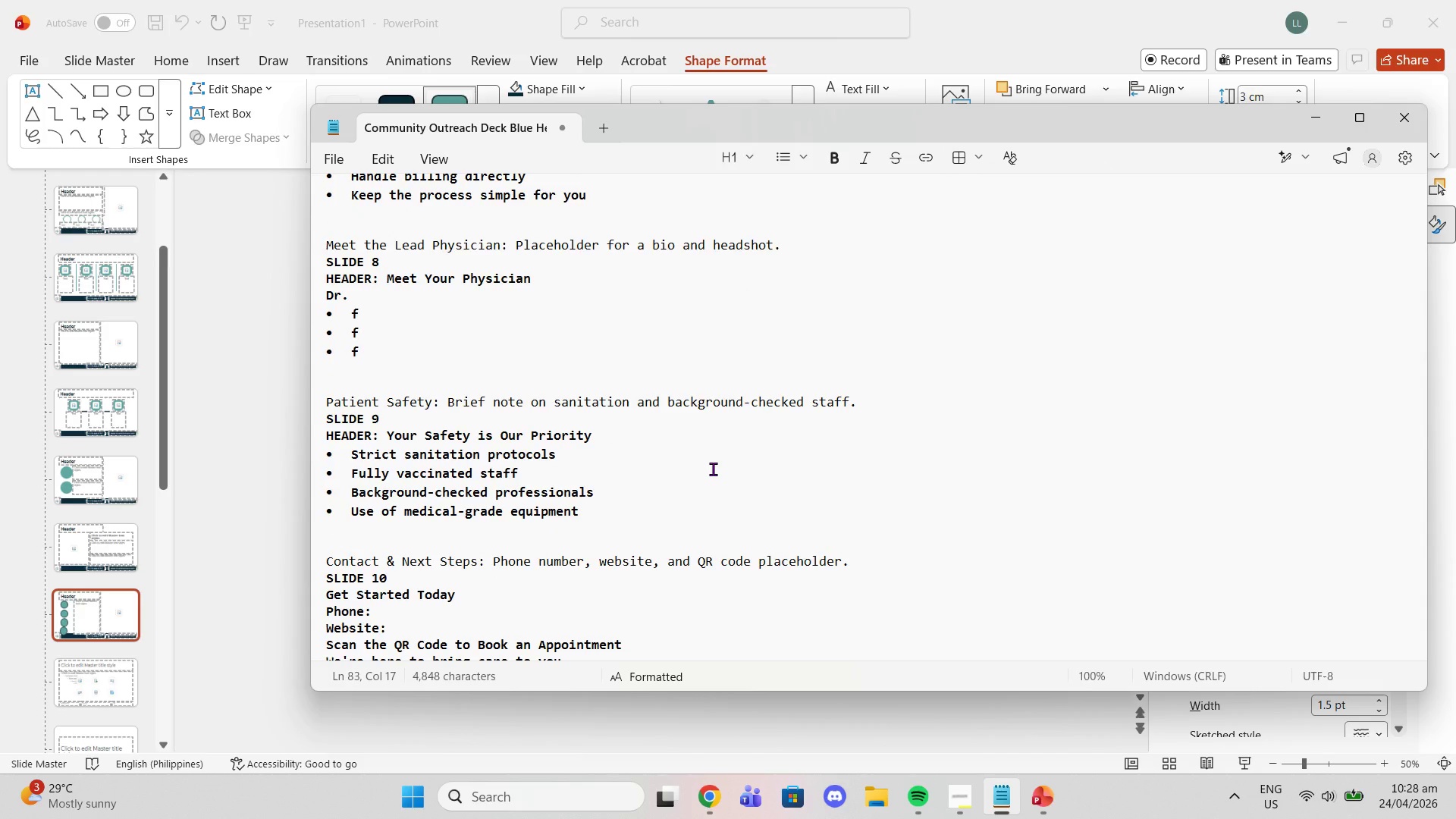 
wait(27.71)
 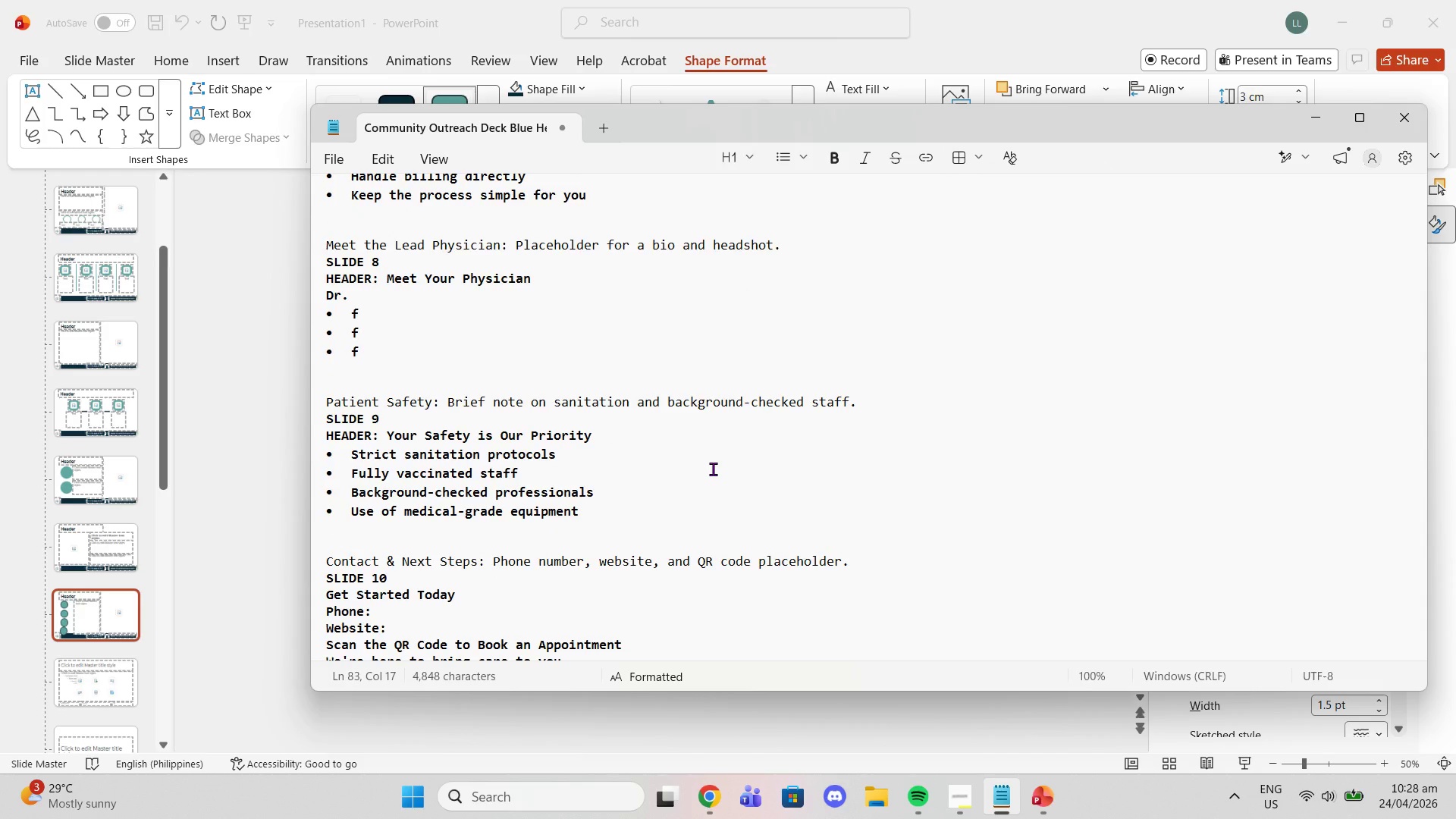 
left_click([268, 364])
 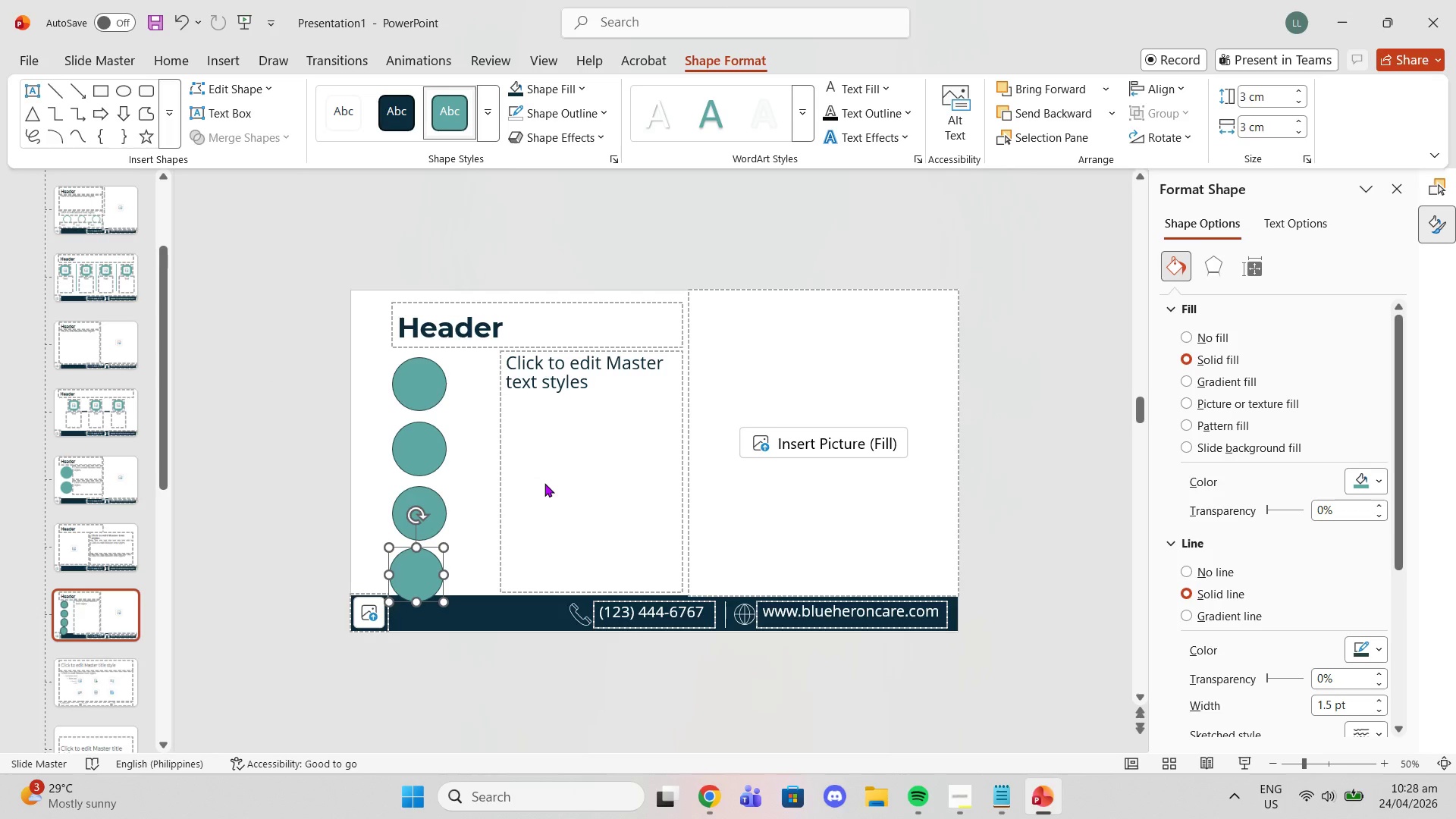 
wait(8.01)
 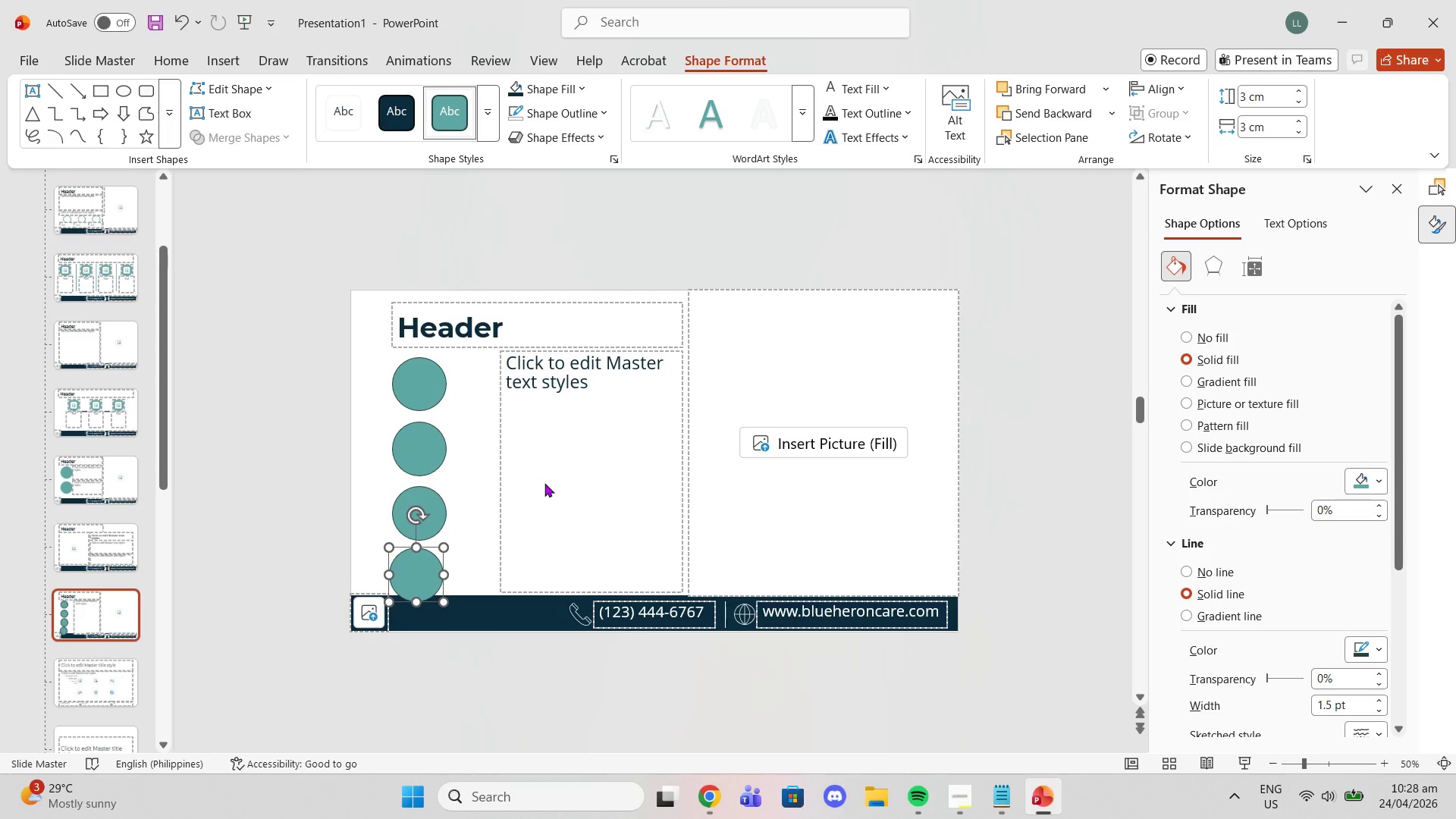 
left_click([522, 465])
 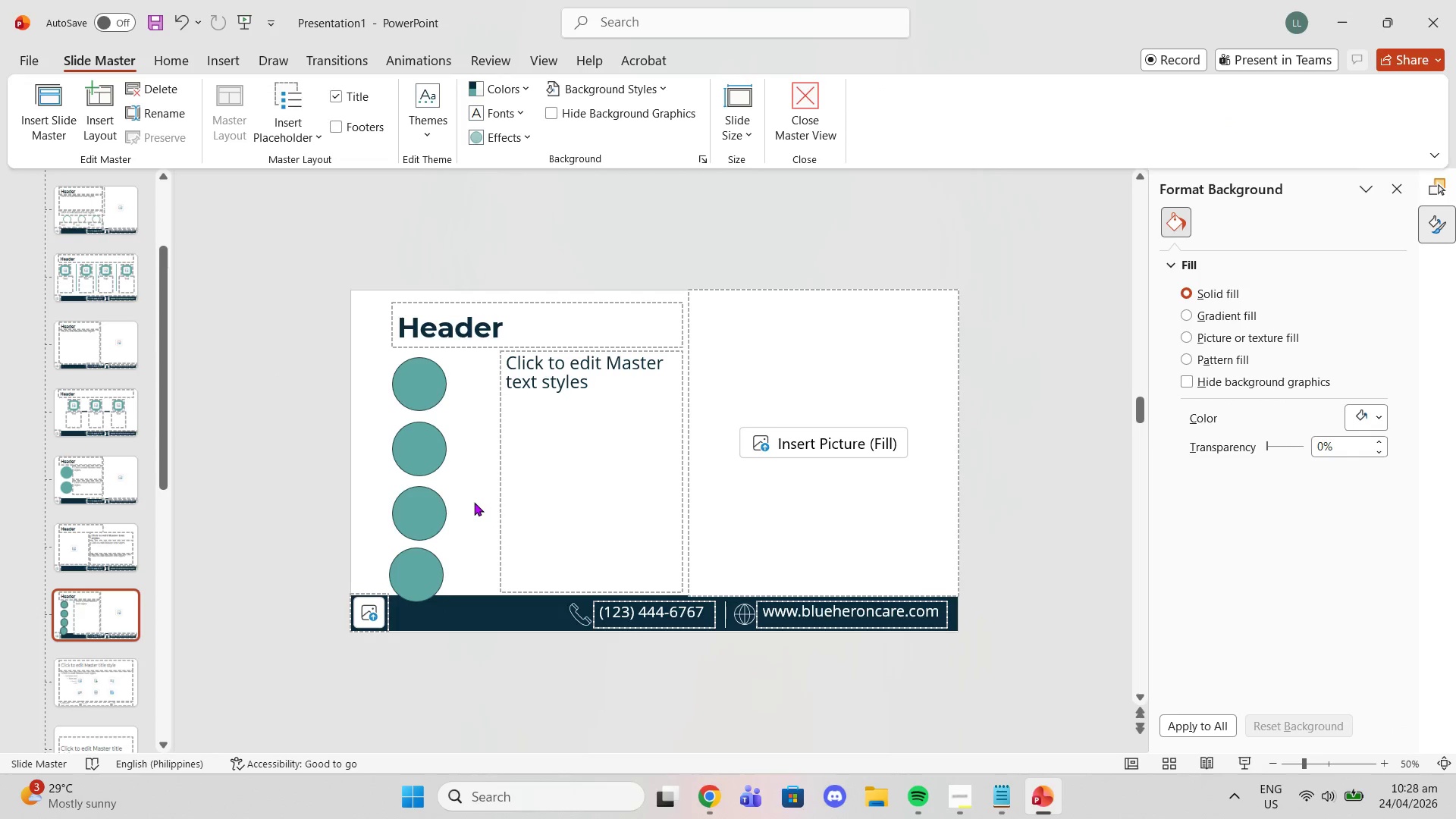 
left_click([474, 502])
 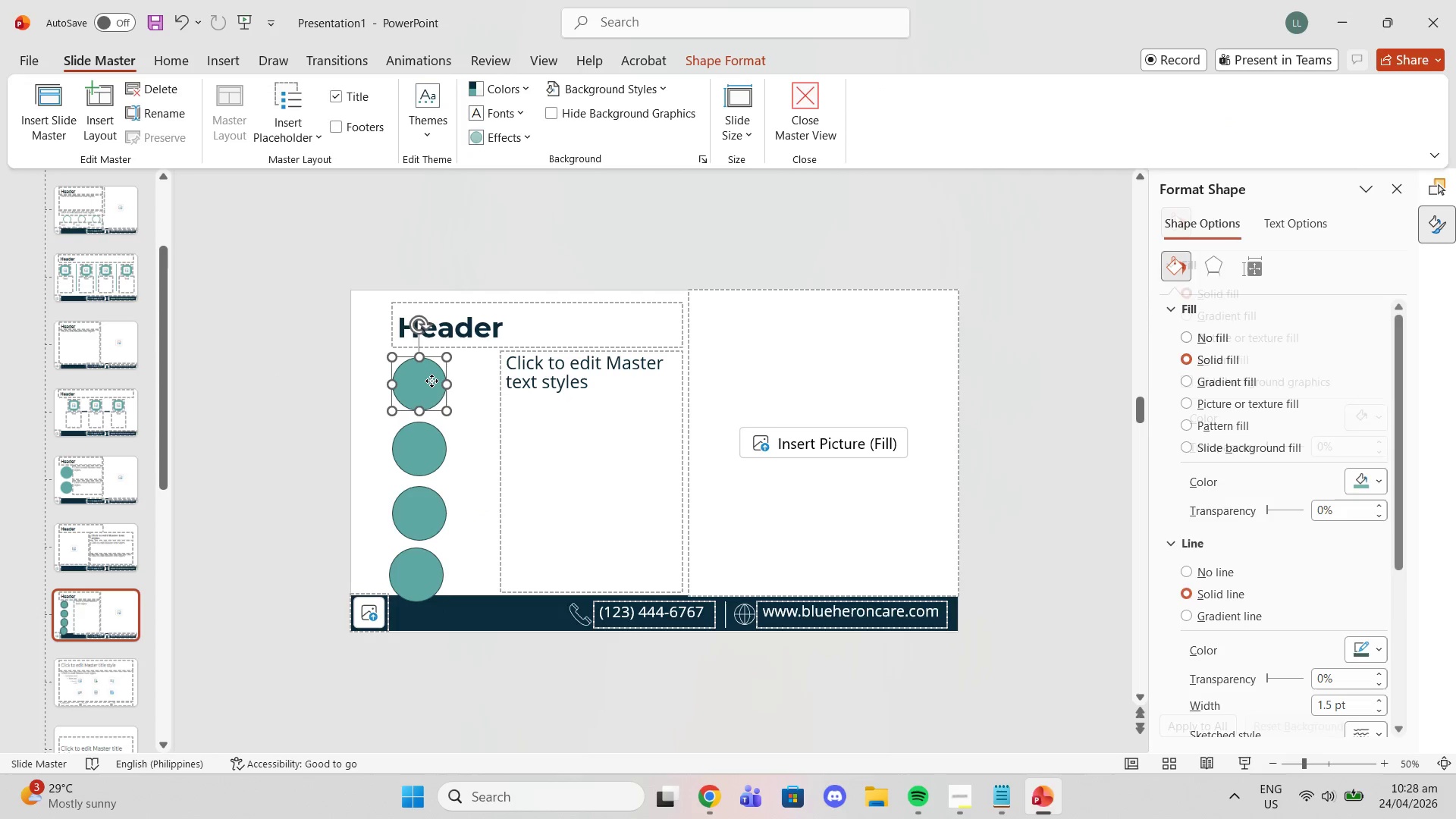 
left_click([431, 381])
 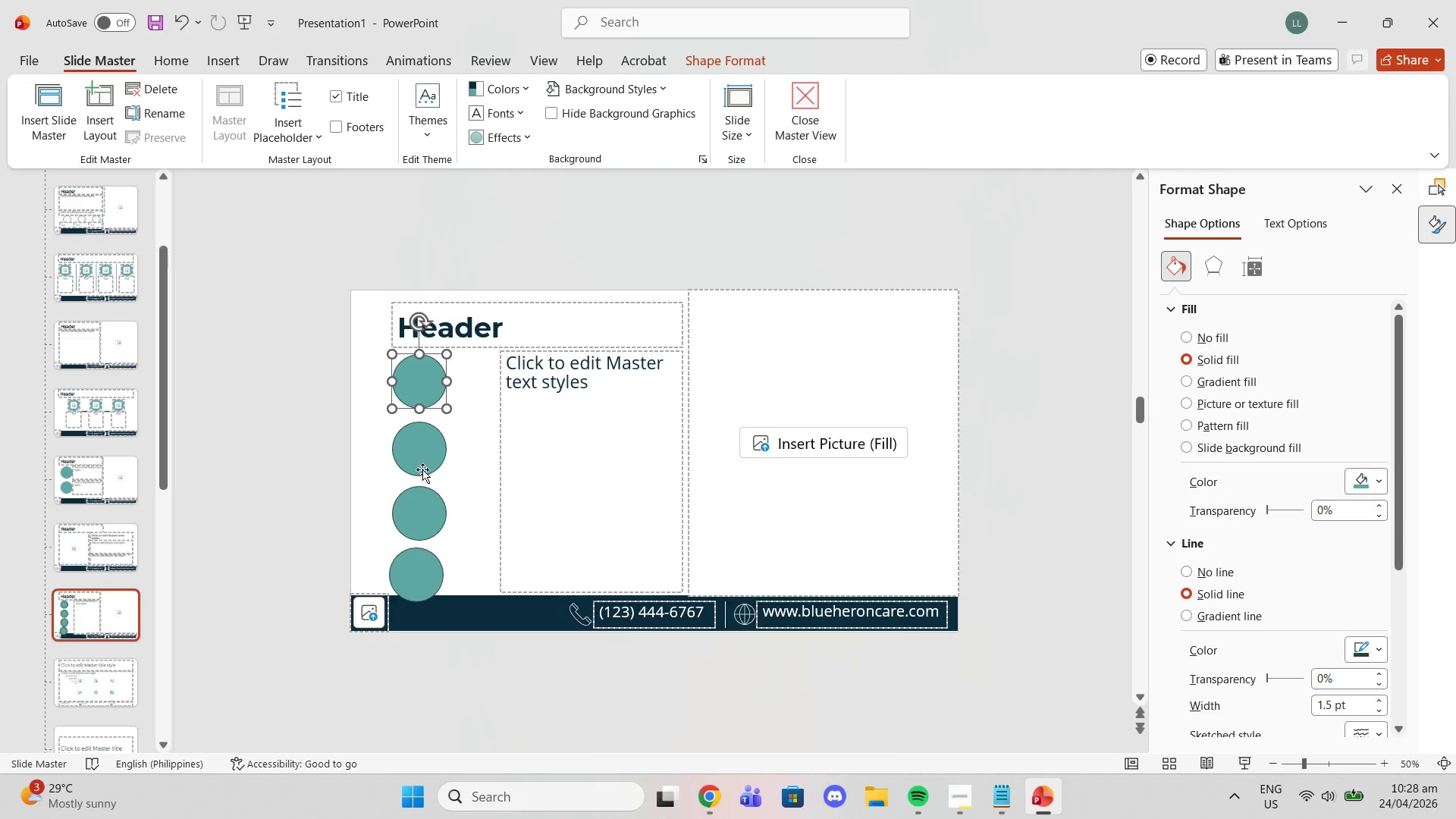 
left_click_drag(start_coordinate=[419, 450], to_coordinate=[419, 445])
 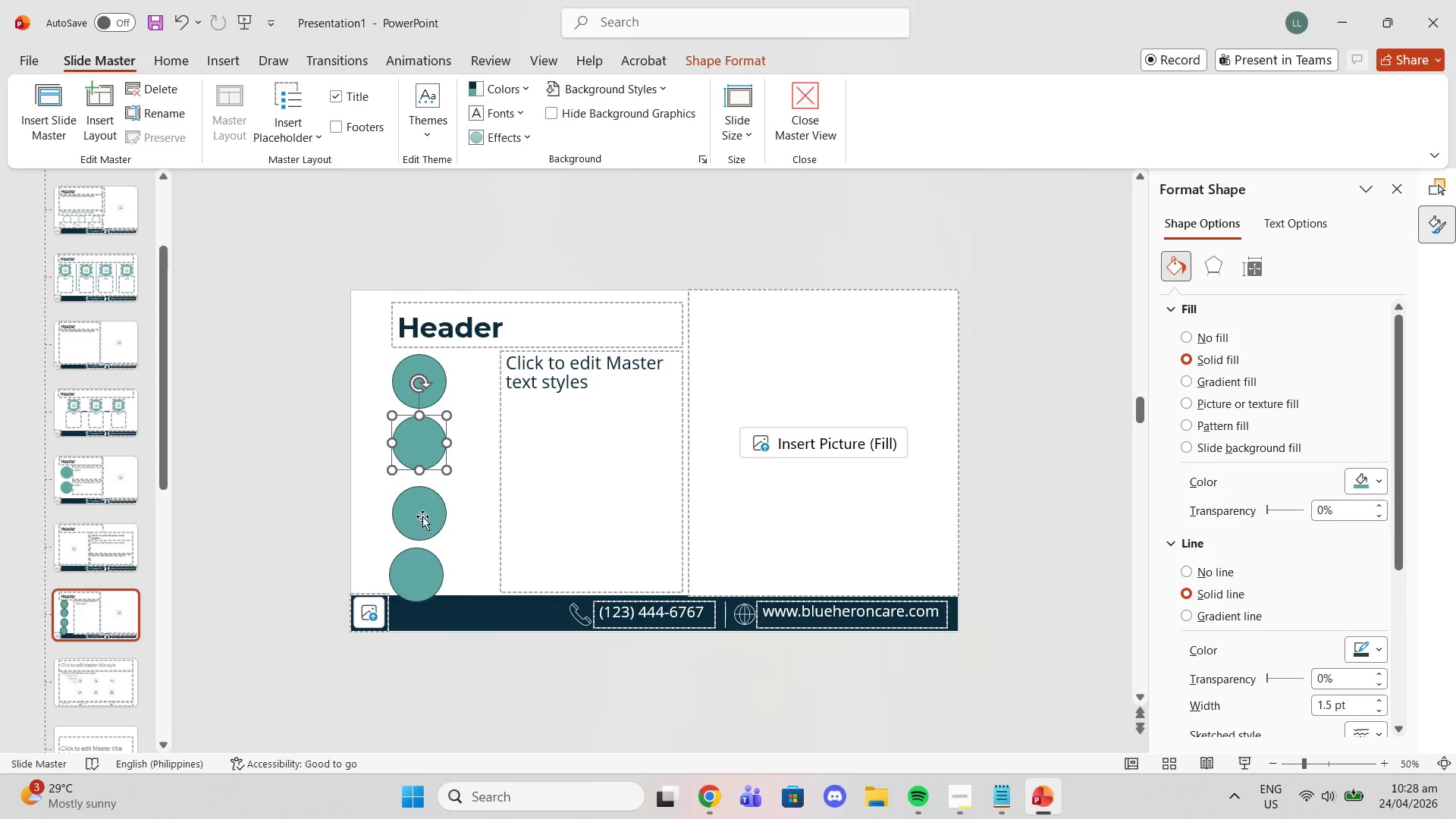 
left_click_drag(start_coordinate=[422, 516], to_coordinate=[422, 507])
 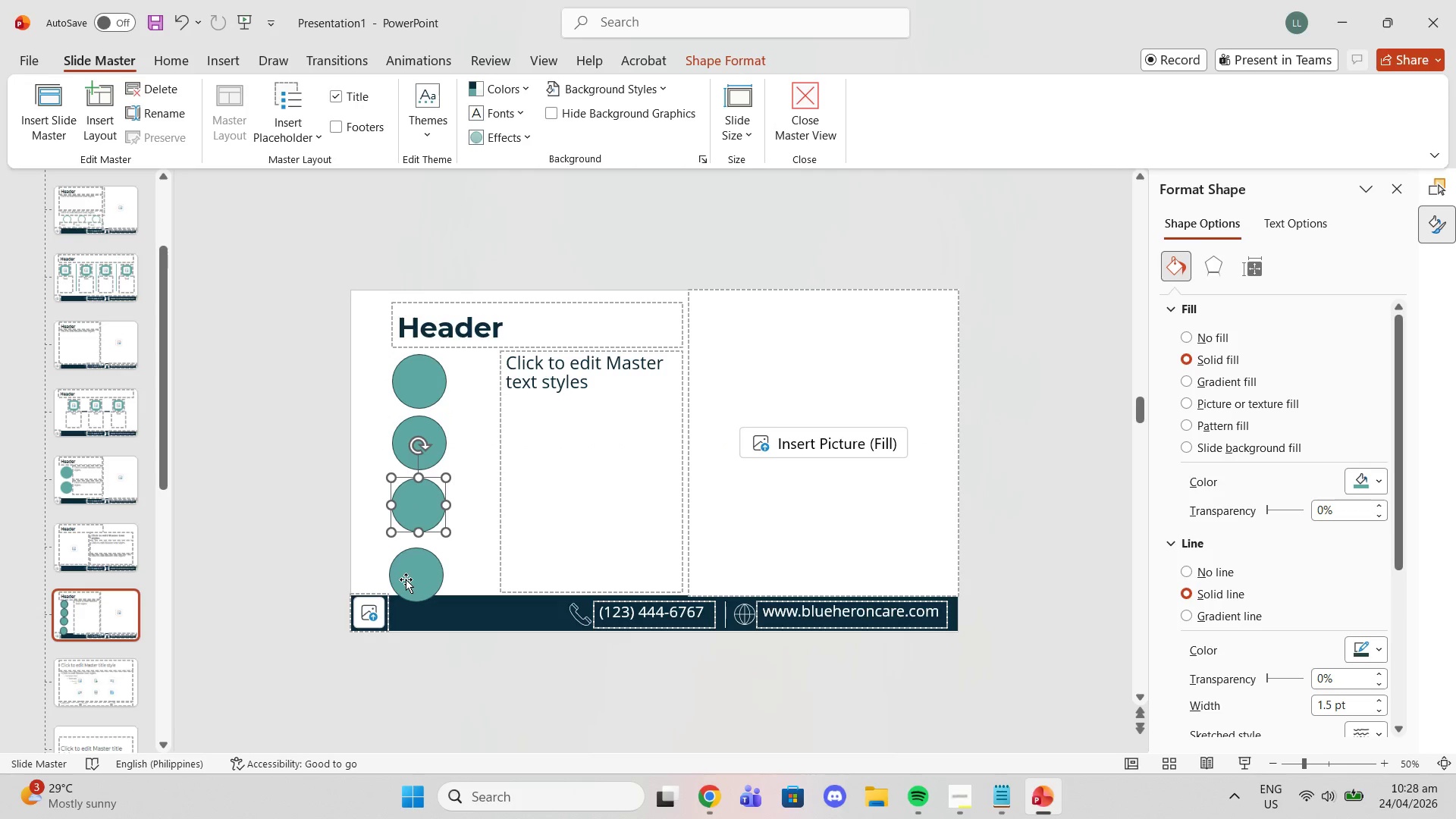 
left_click_drag(start_coordinate=[406, 579], to_coordinate=[409, 570])
 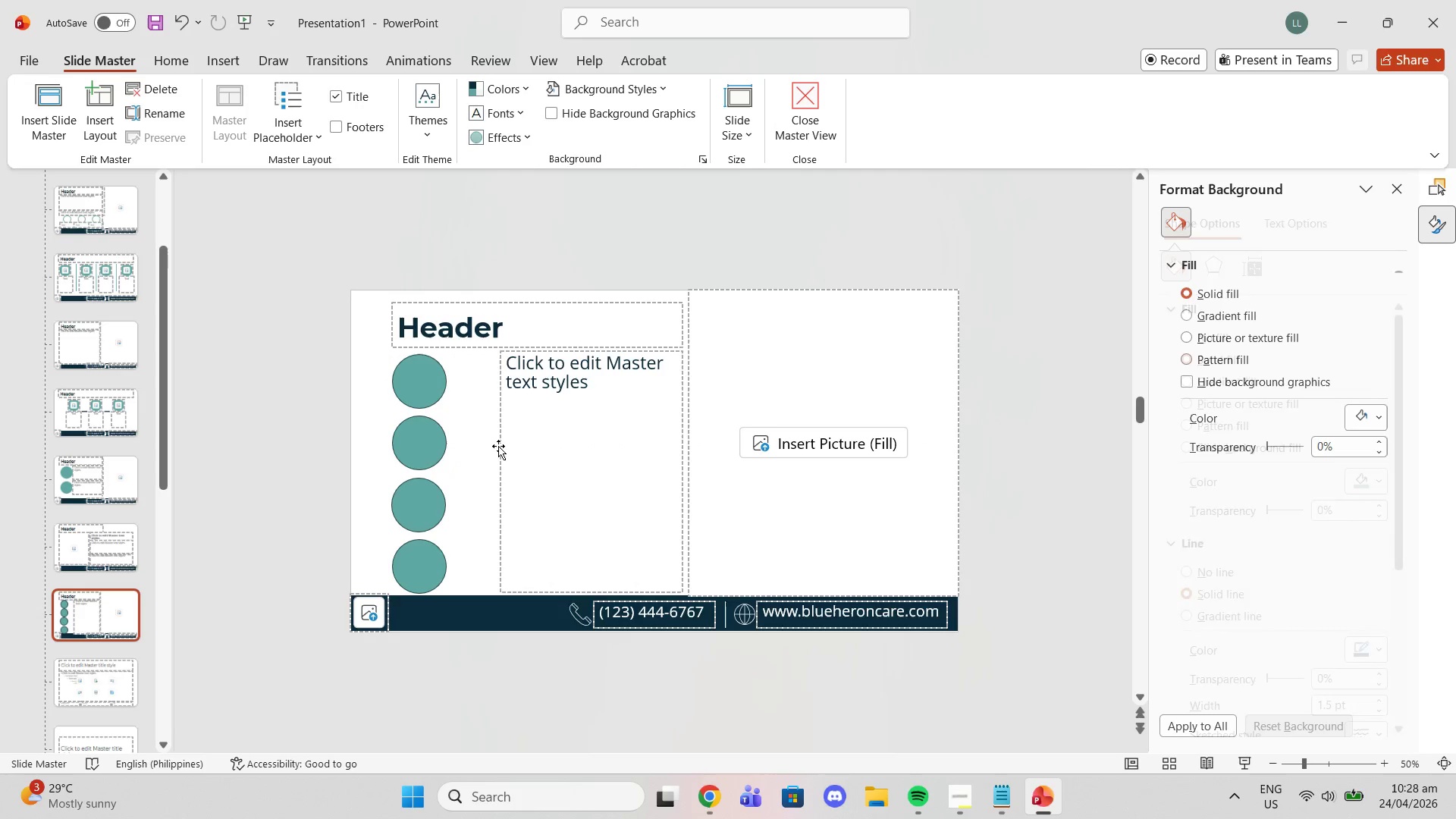 
double_click([495, 444])
 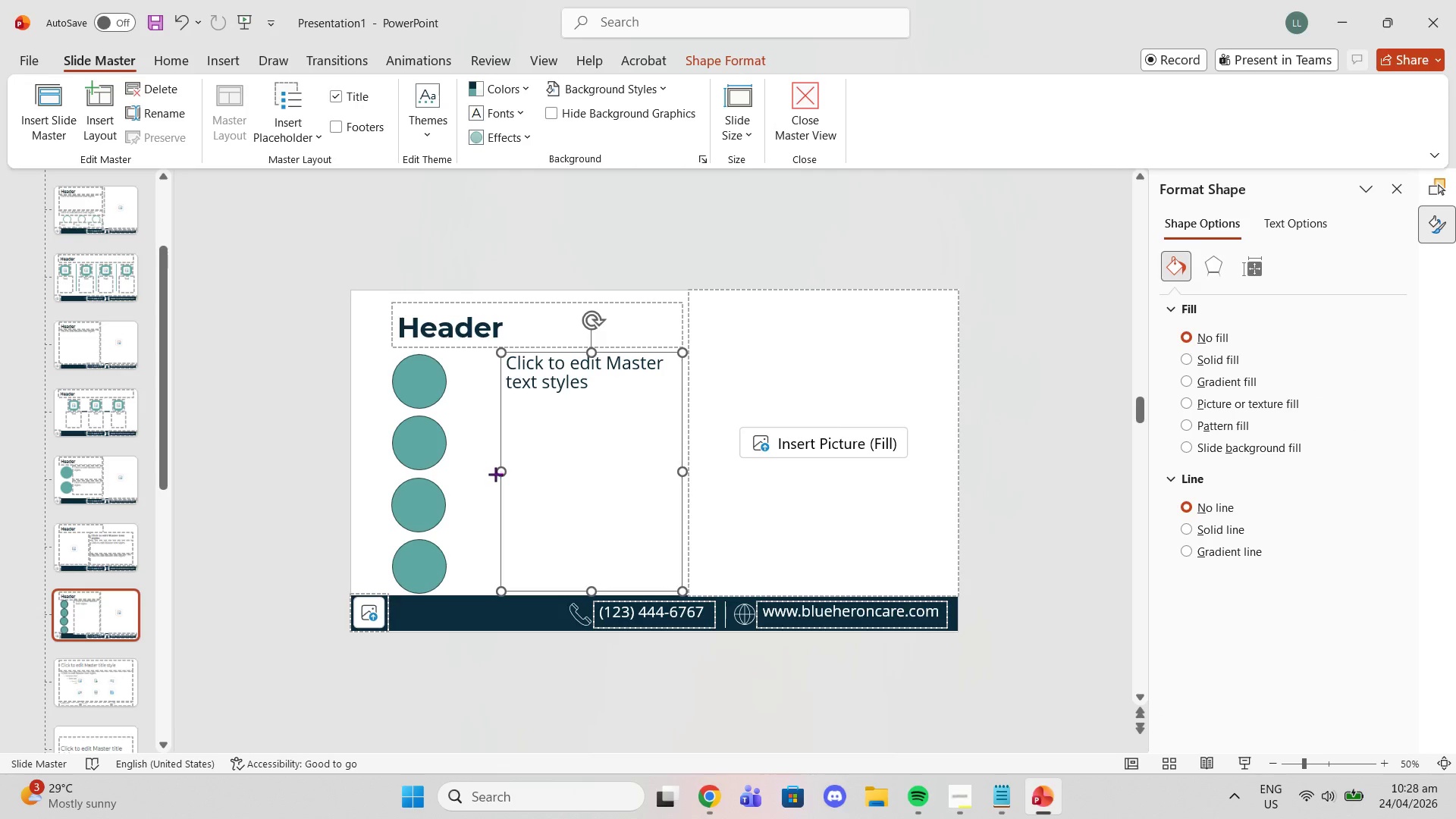 
left_click_drag(start_coordinate=[495, 474], to_coordinate=[455, 469])
 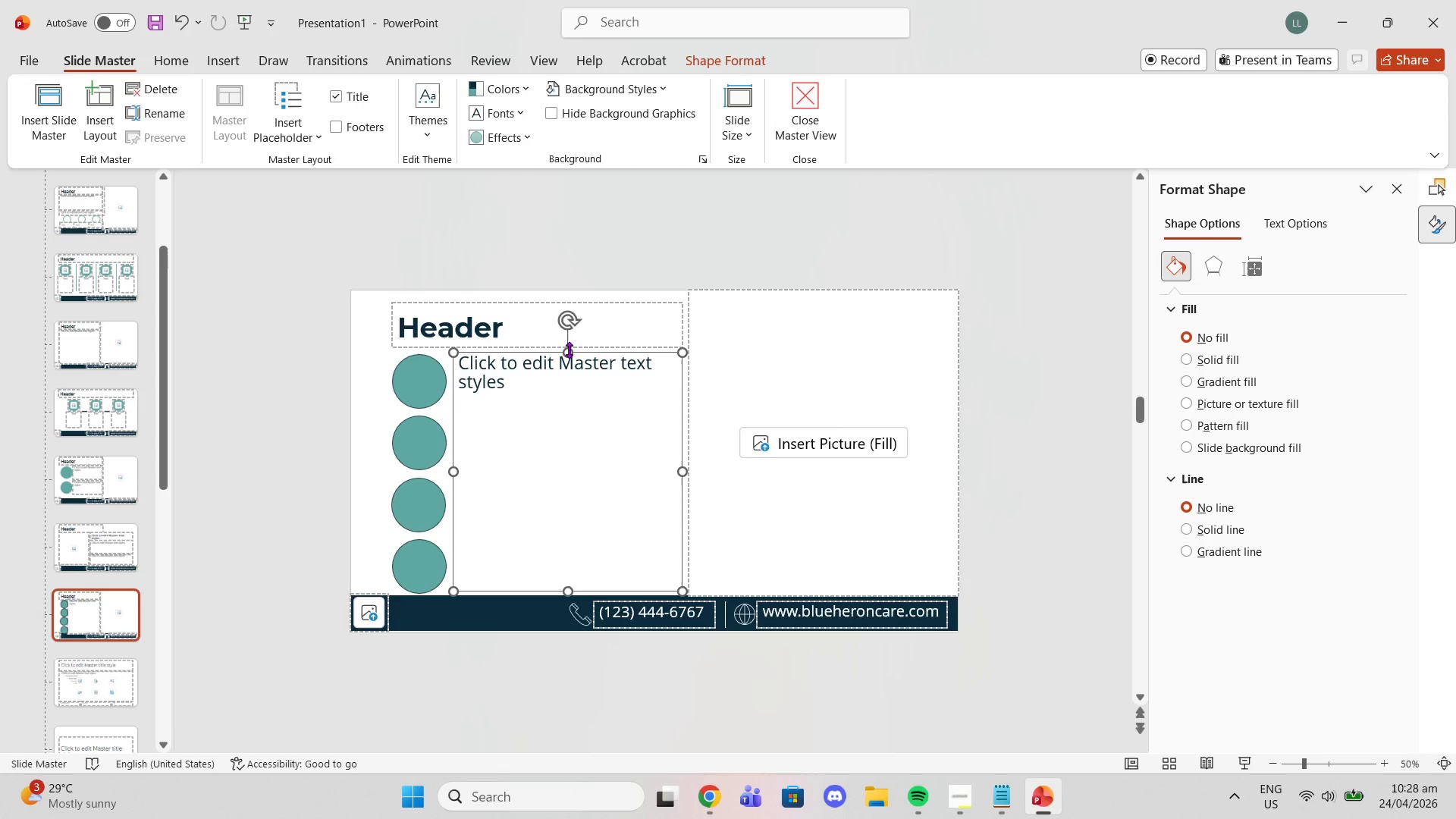 
left_click_drag(start_coordinate=[569, 350], to_coordinate=[569, 358])
 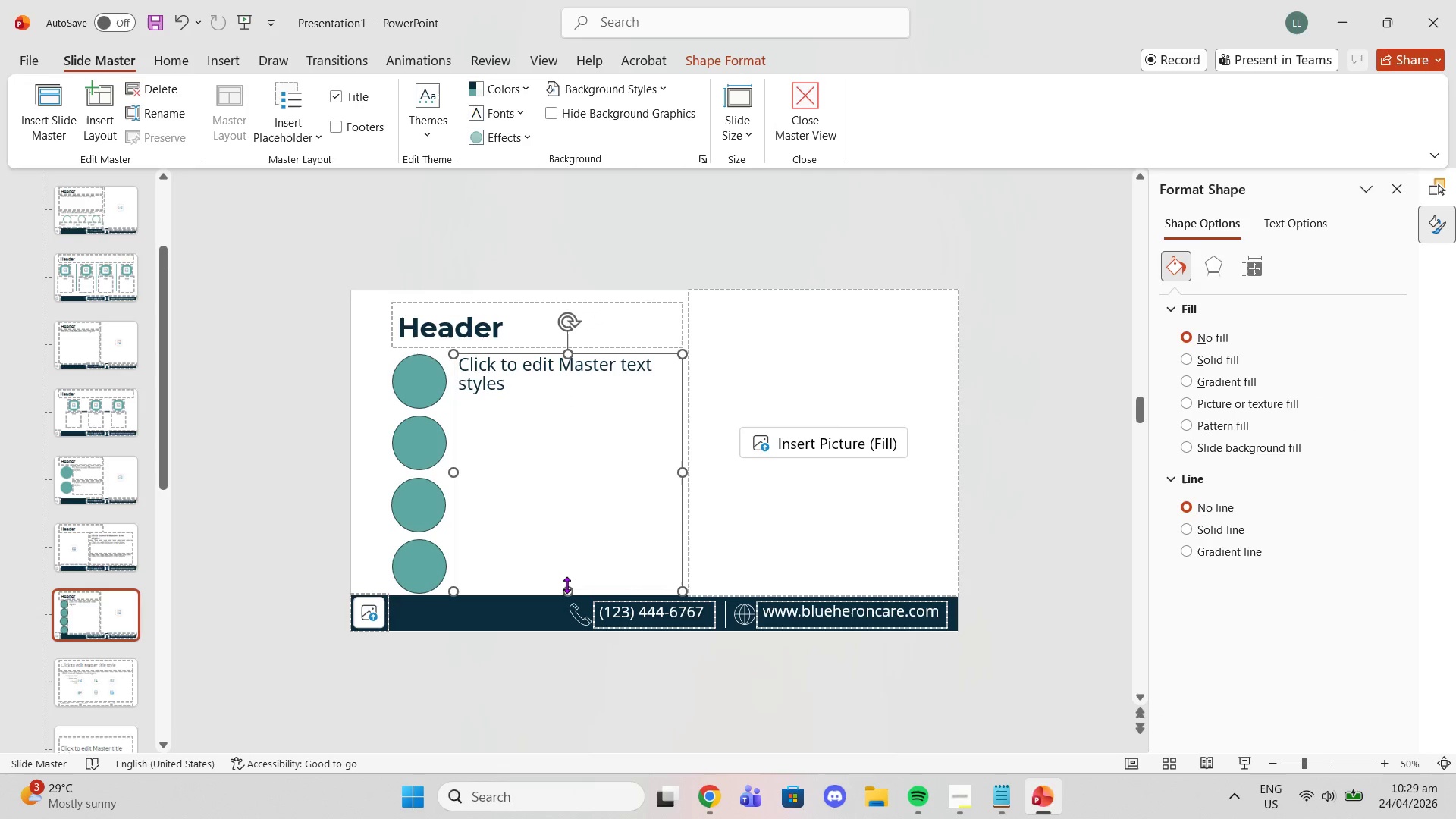 
left_click_drag(start_coordinate=[566, 585], to_coordinate=[567, 413])
 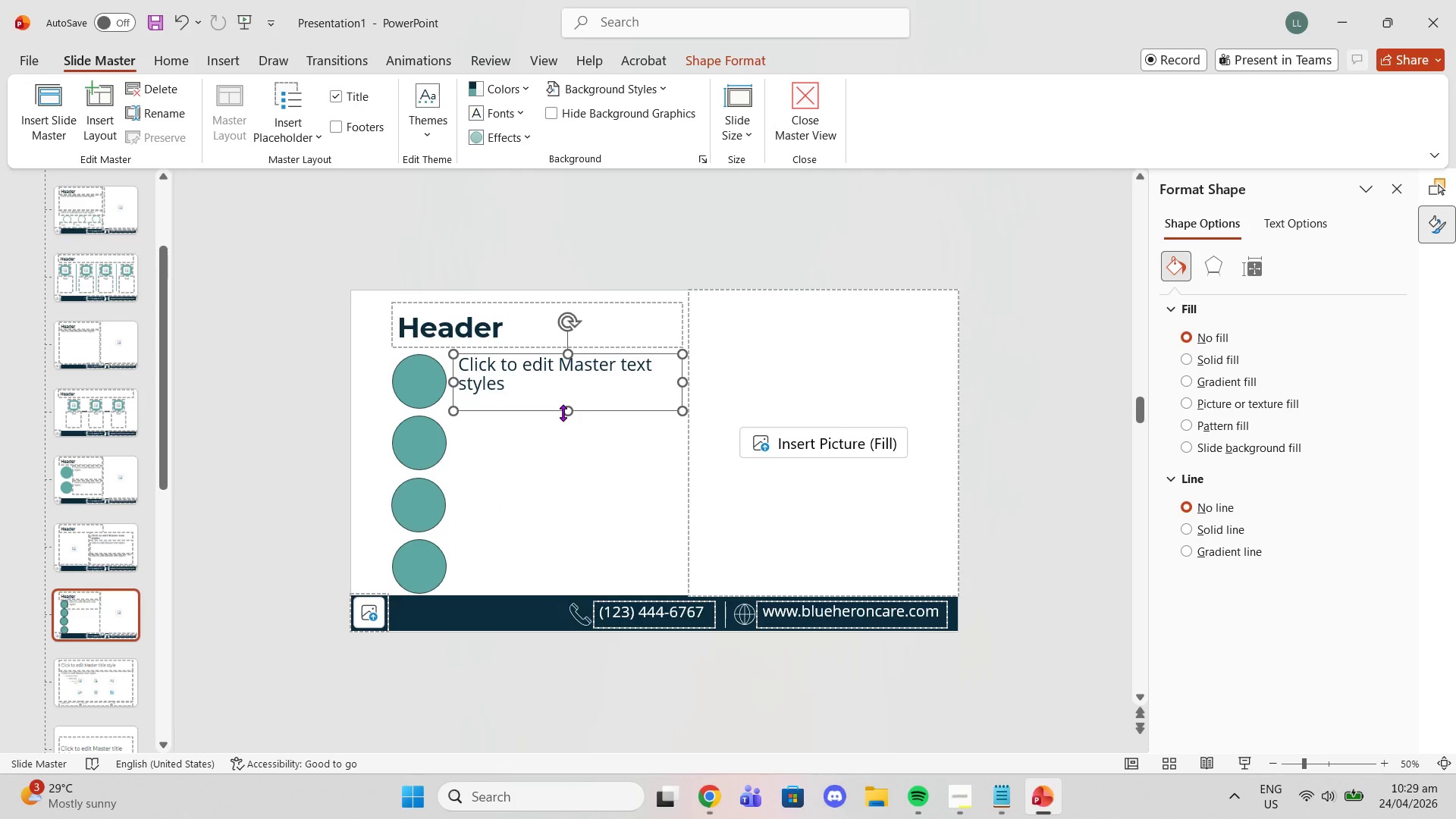 
left_click_drag(start_coordinate=[563, 413], to_coordinate=[563, 403])
 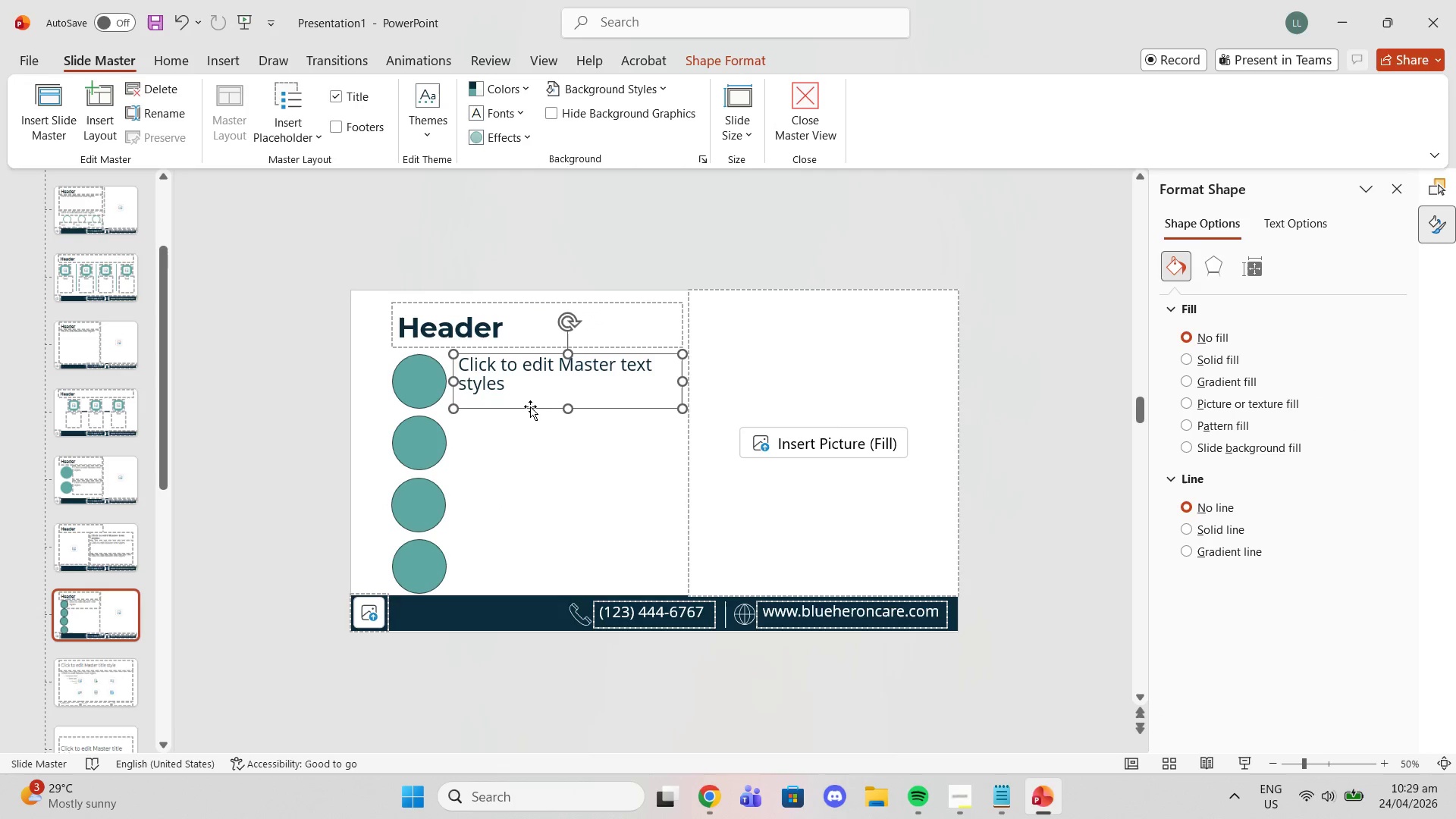 
left_click([530, 406])
 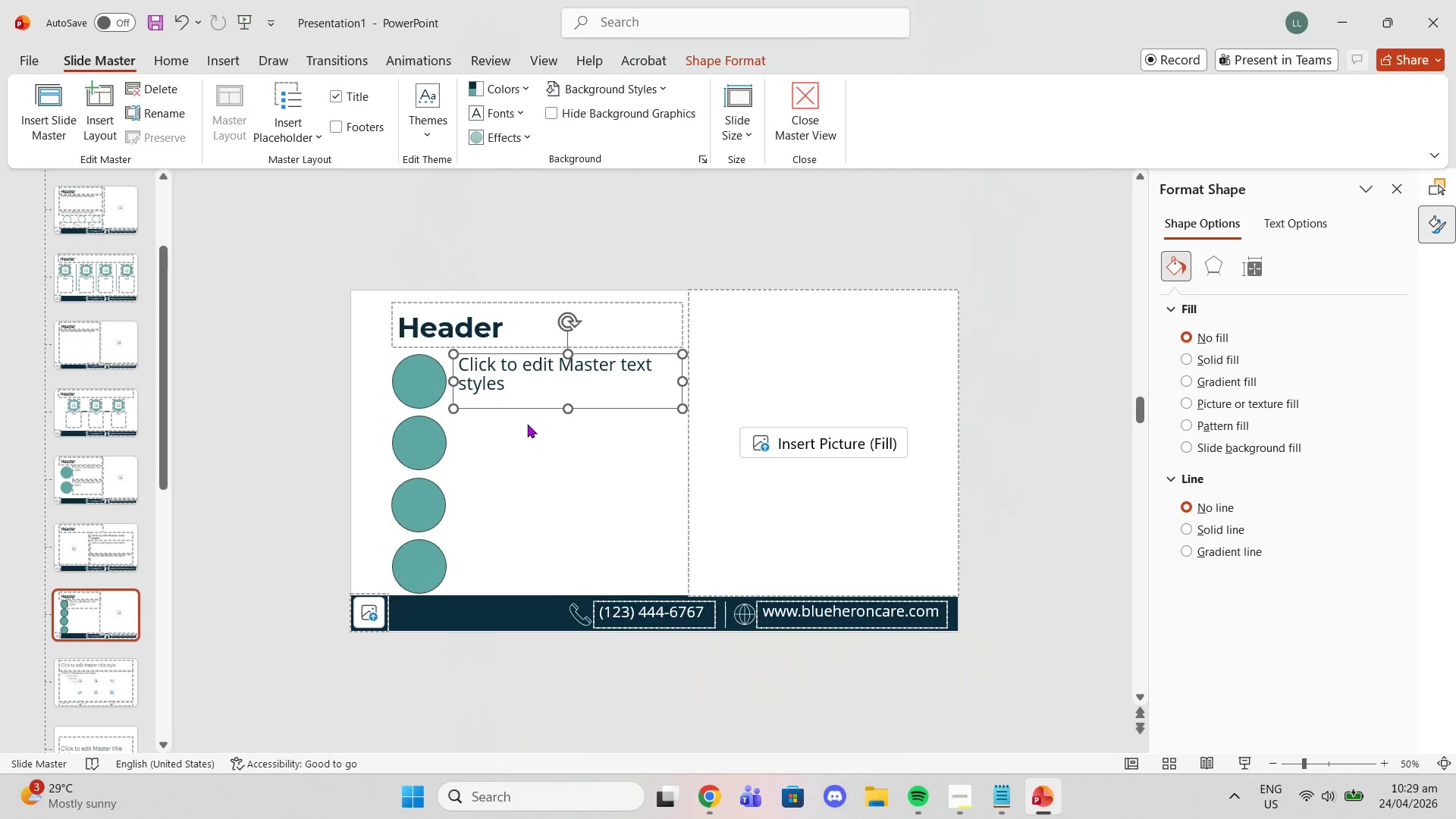 
key(Control+ControlLeft)
 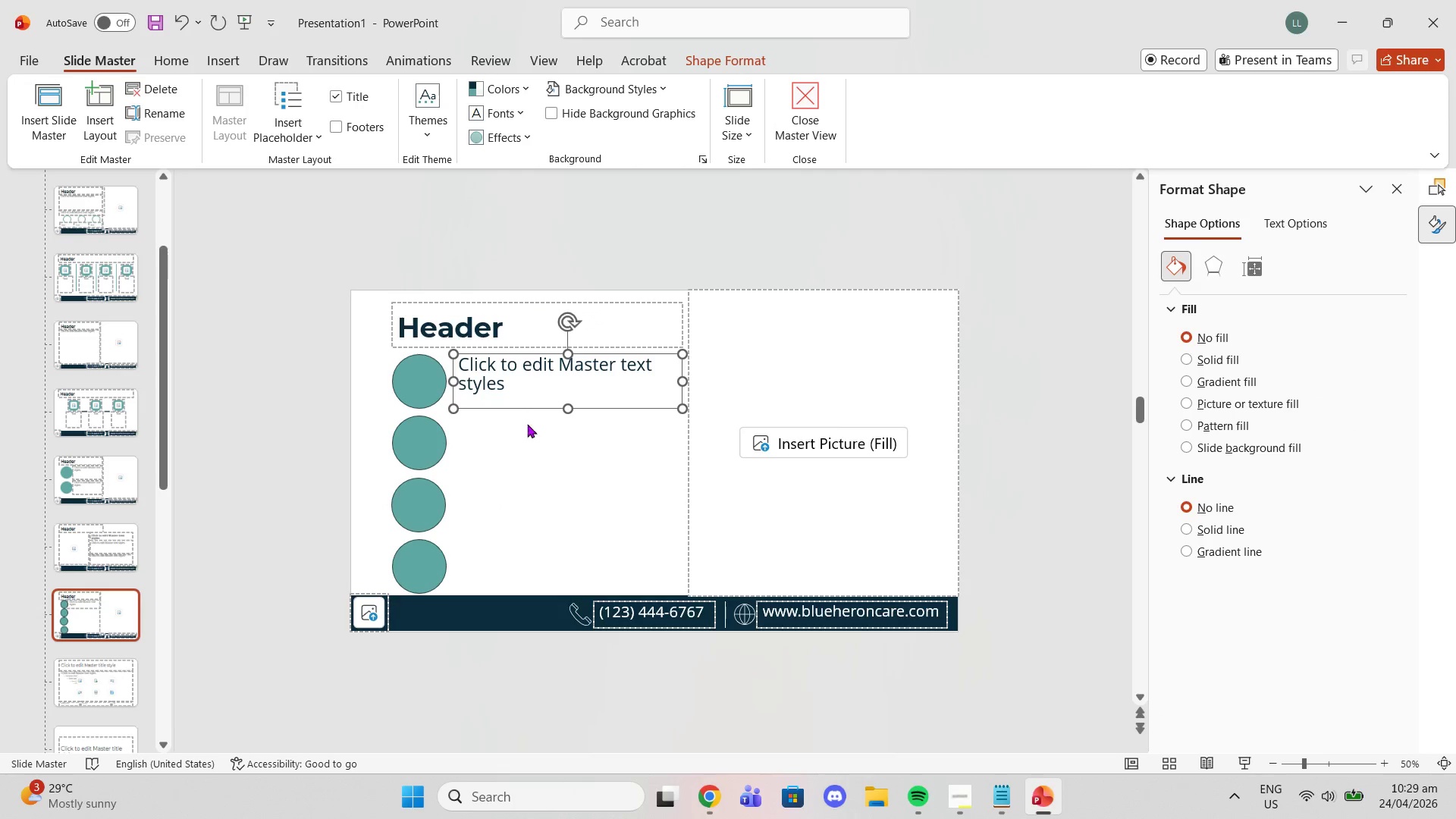 
key(Control+C)
 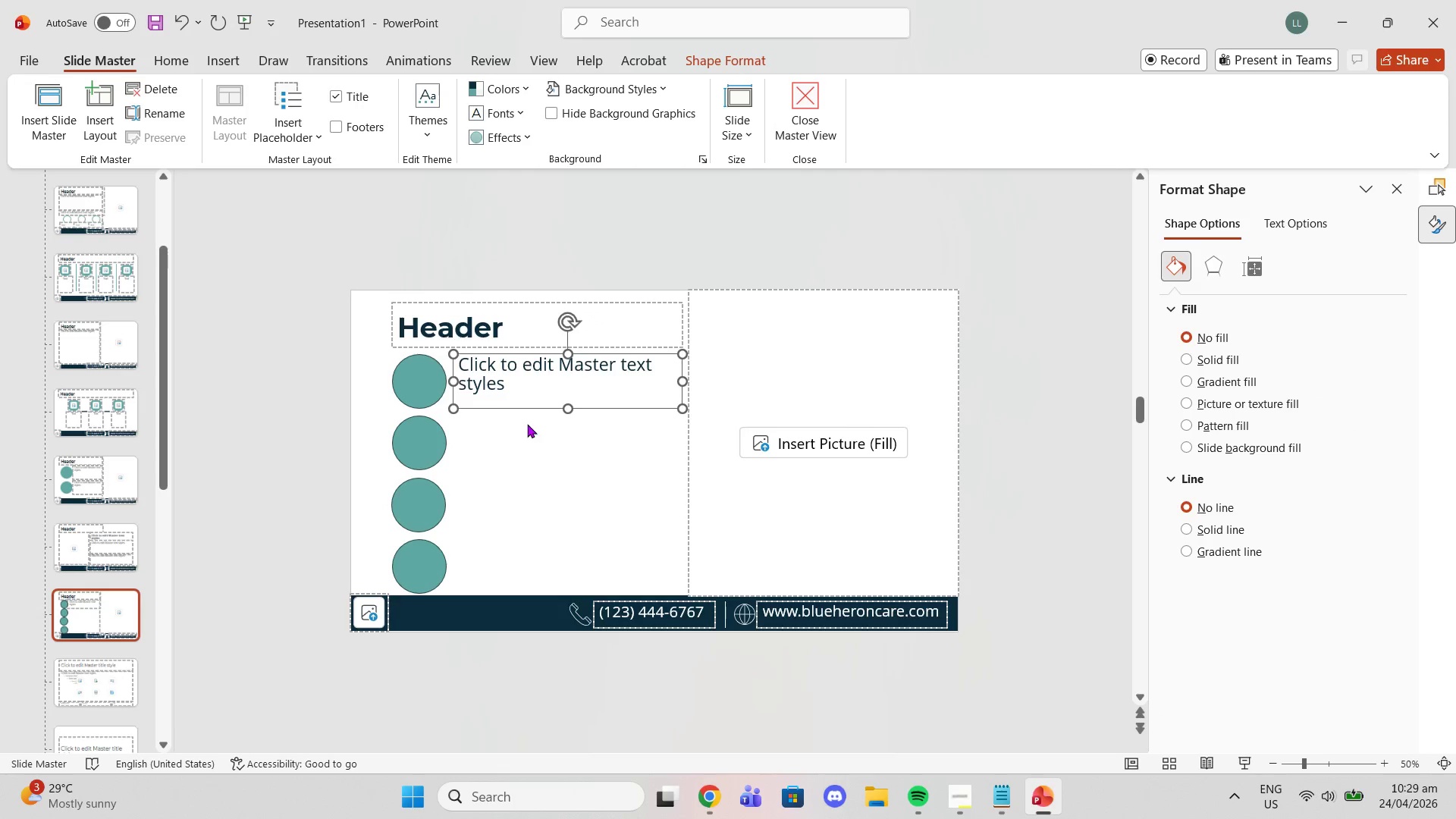 
key(Control+ControlLeft)
 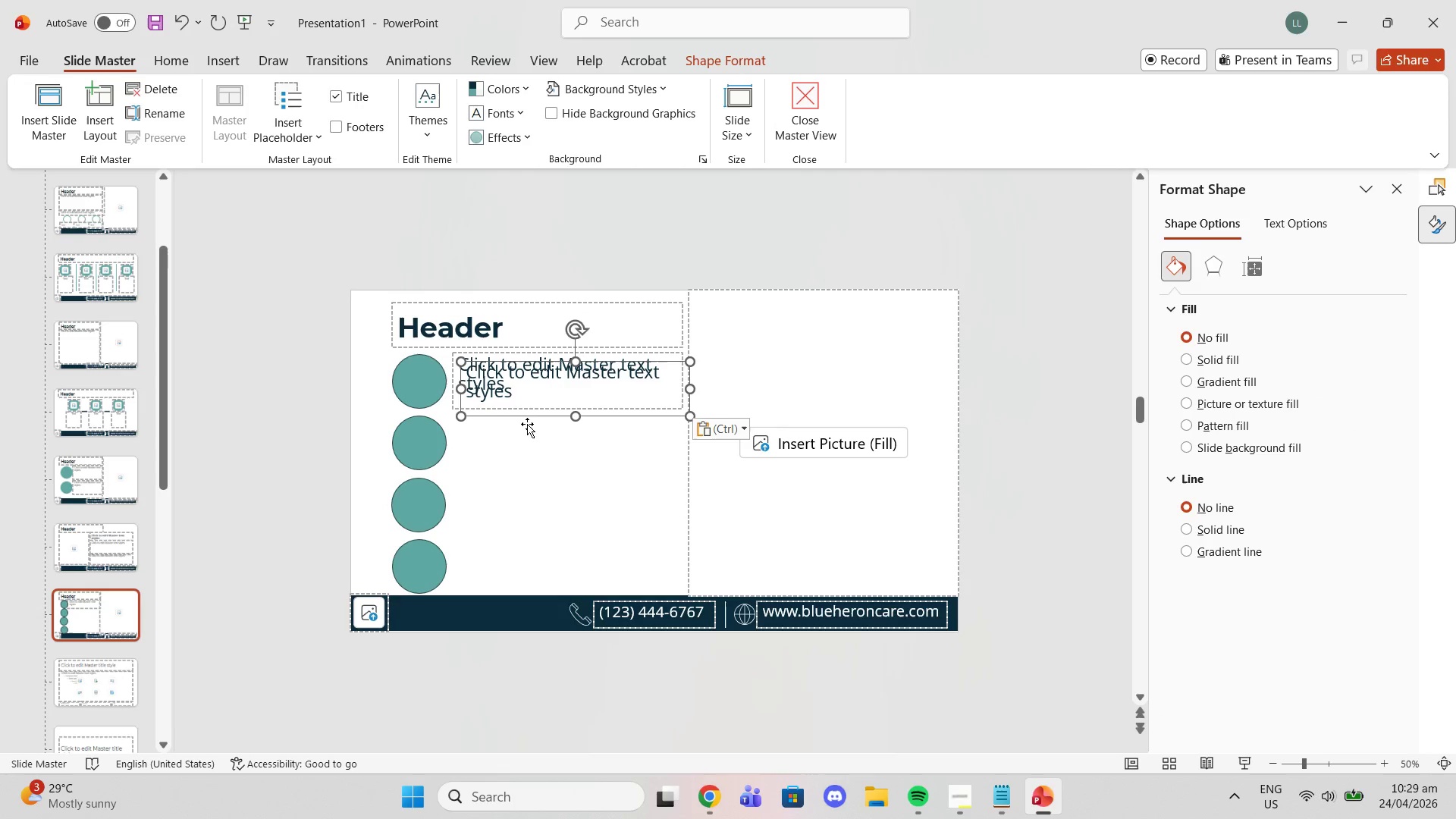 
key(Control+V)
 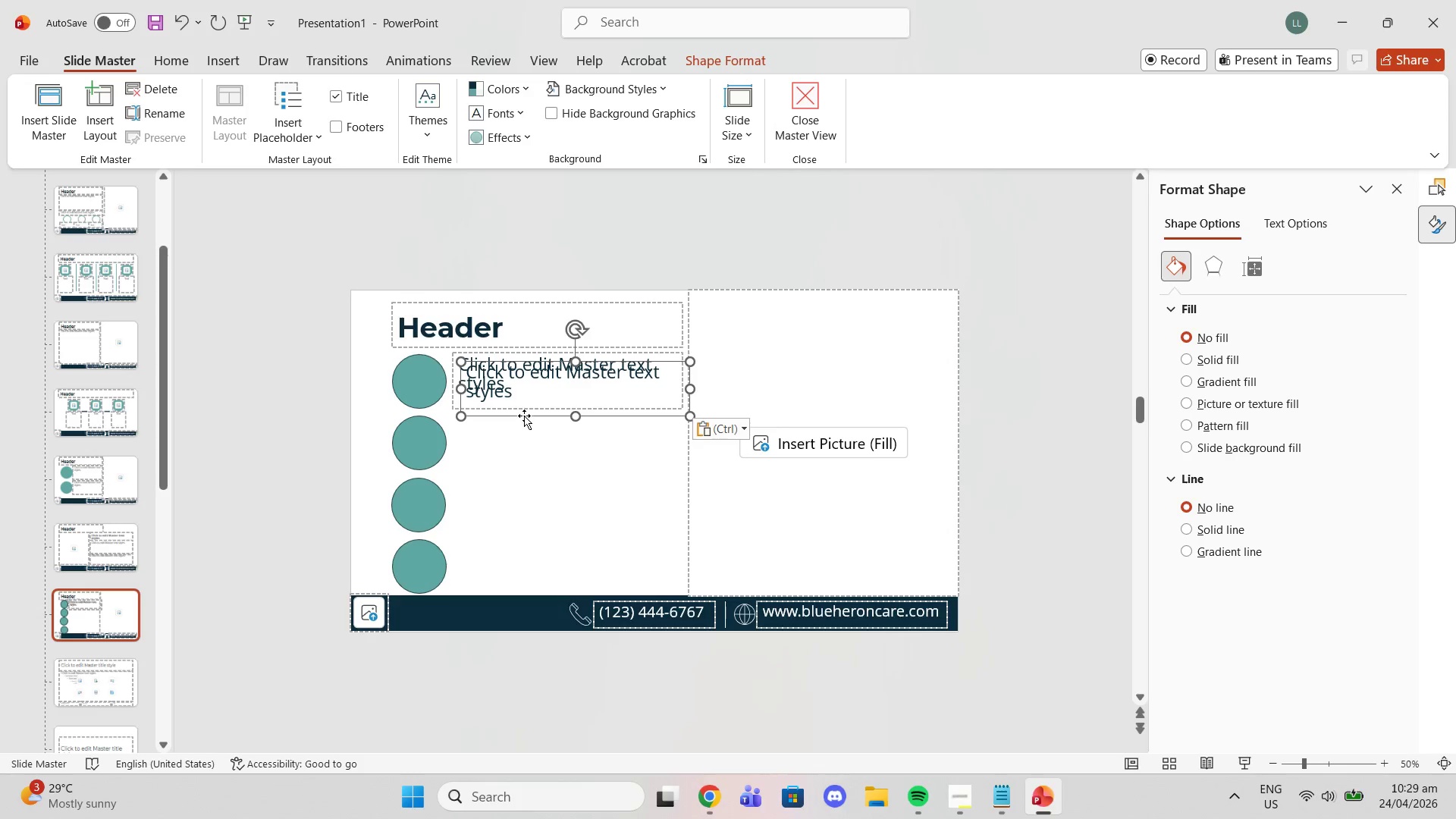 
left_click_drag(start_coordinate=[523, 415], to_coordinate=[516, 470])
 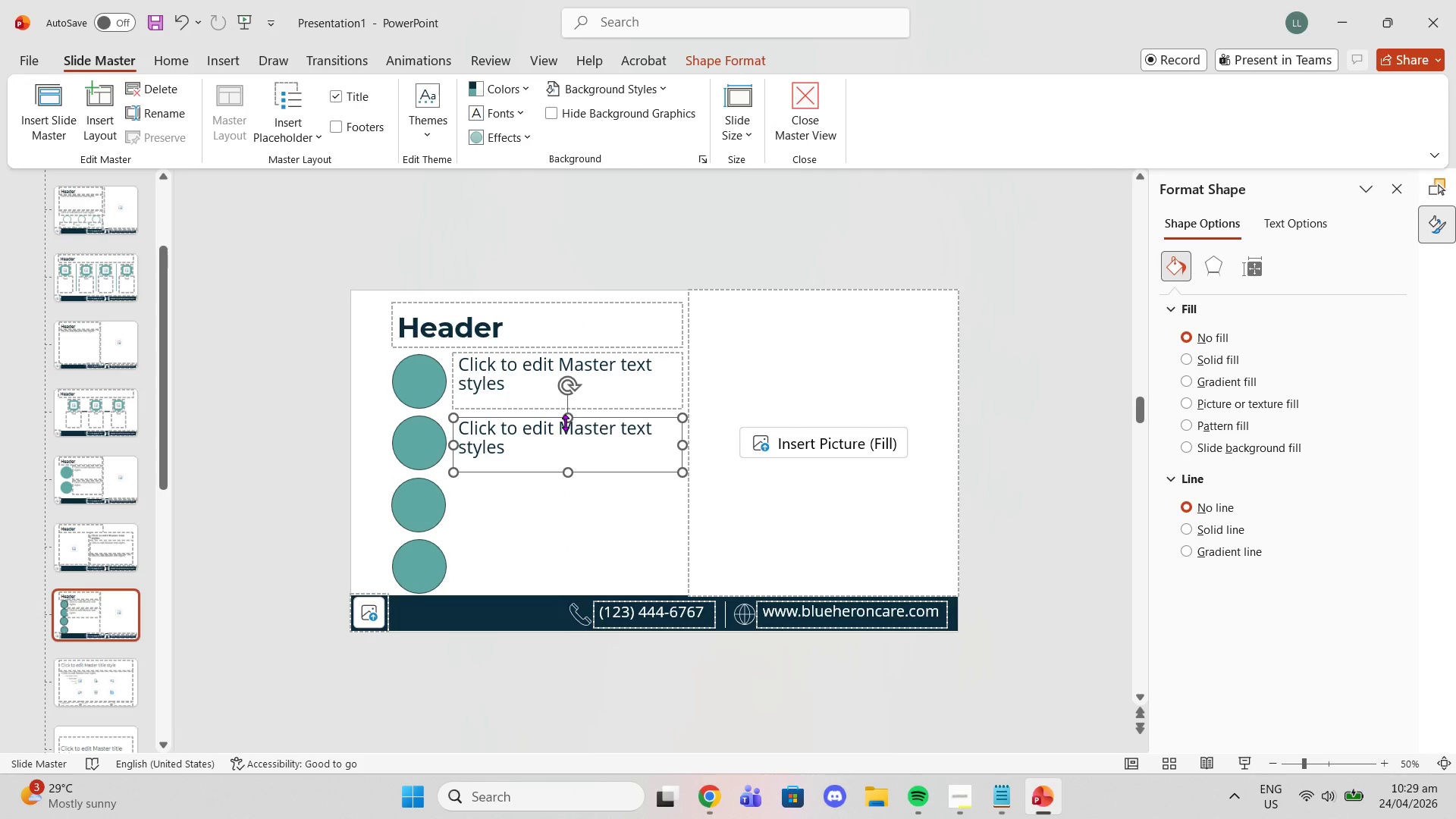 
left_click_drag(start_coordinate=[564, 473], to_coordinate=[568, 470])
 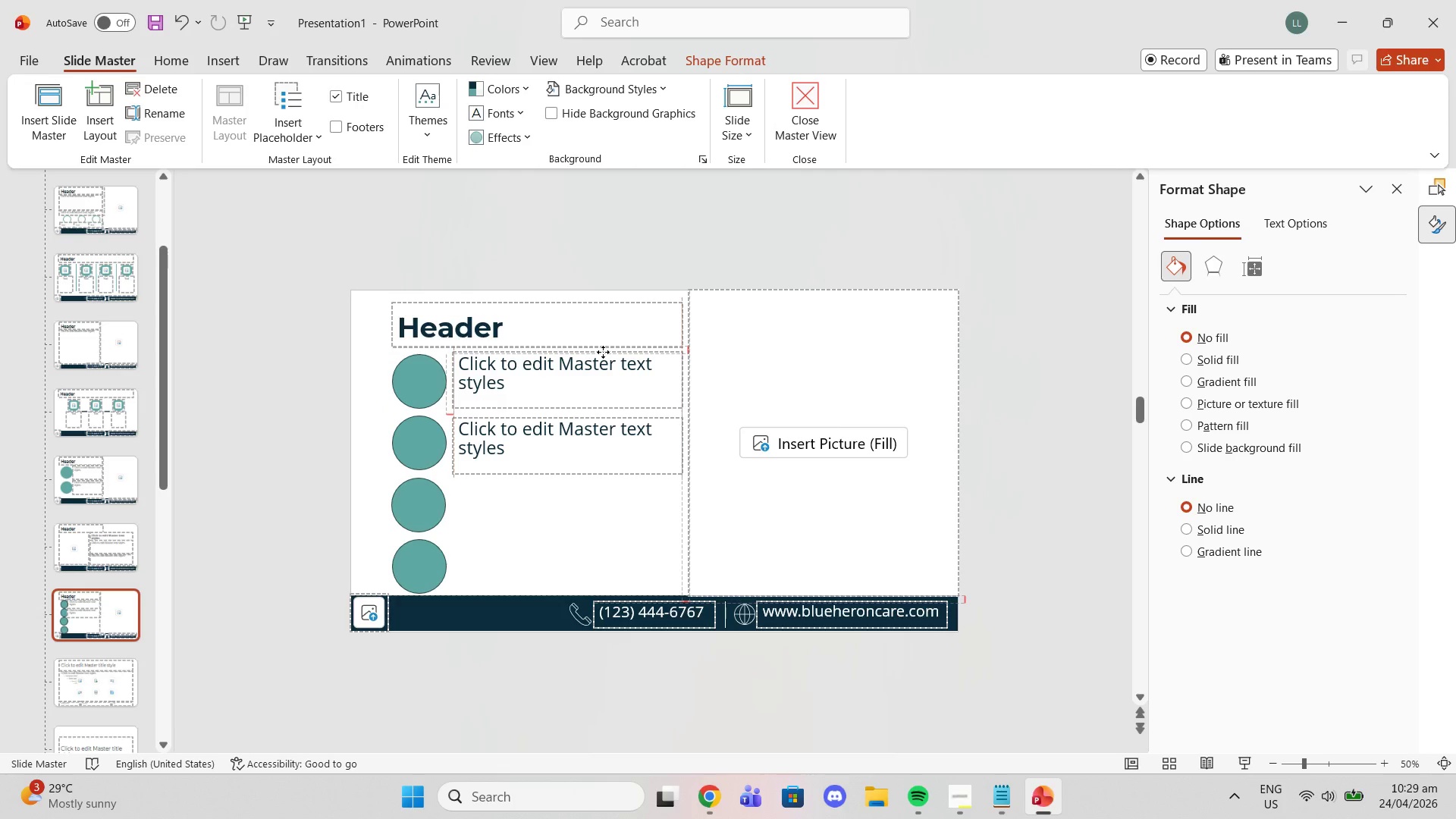 
wait(15.56)
 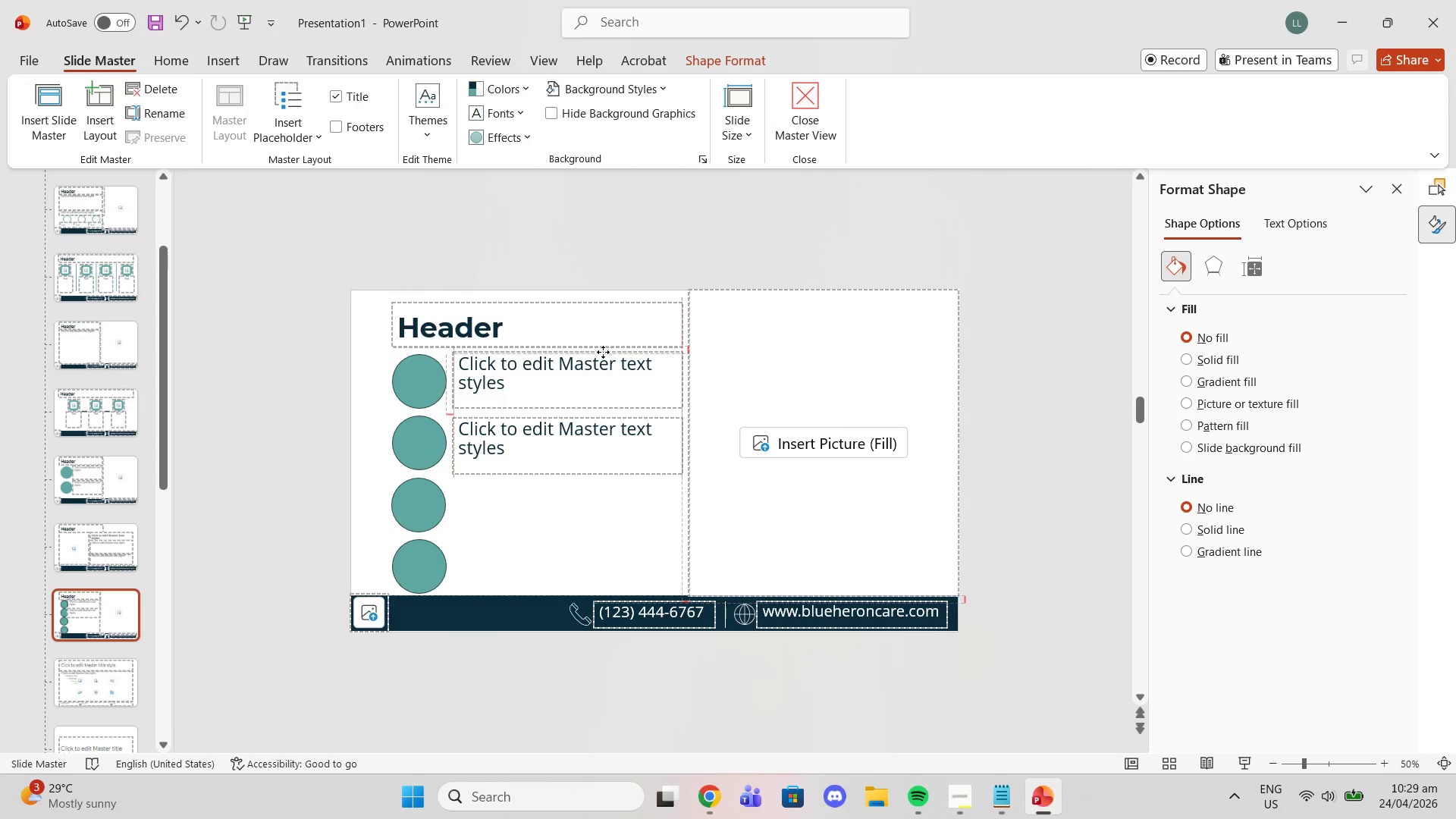 
left_click([588, 437])
 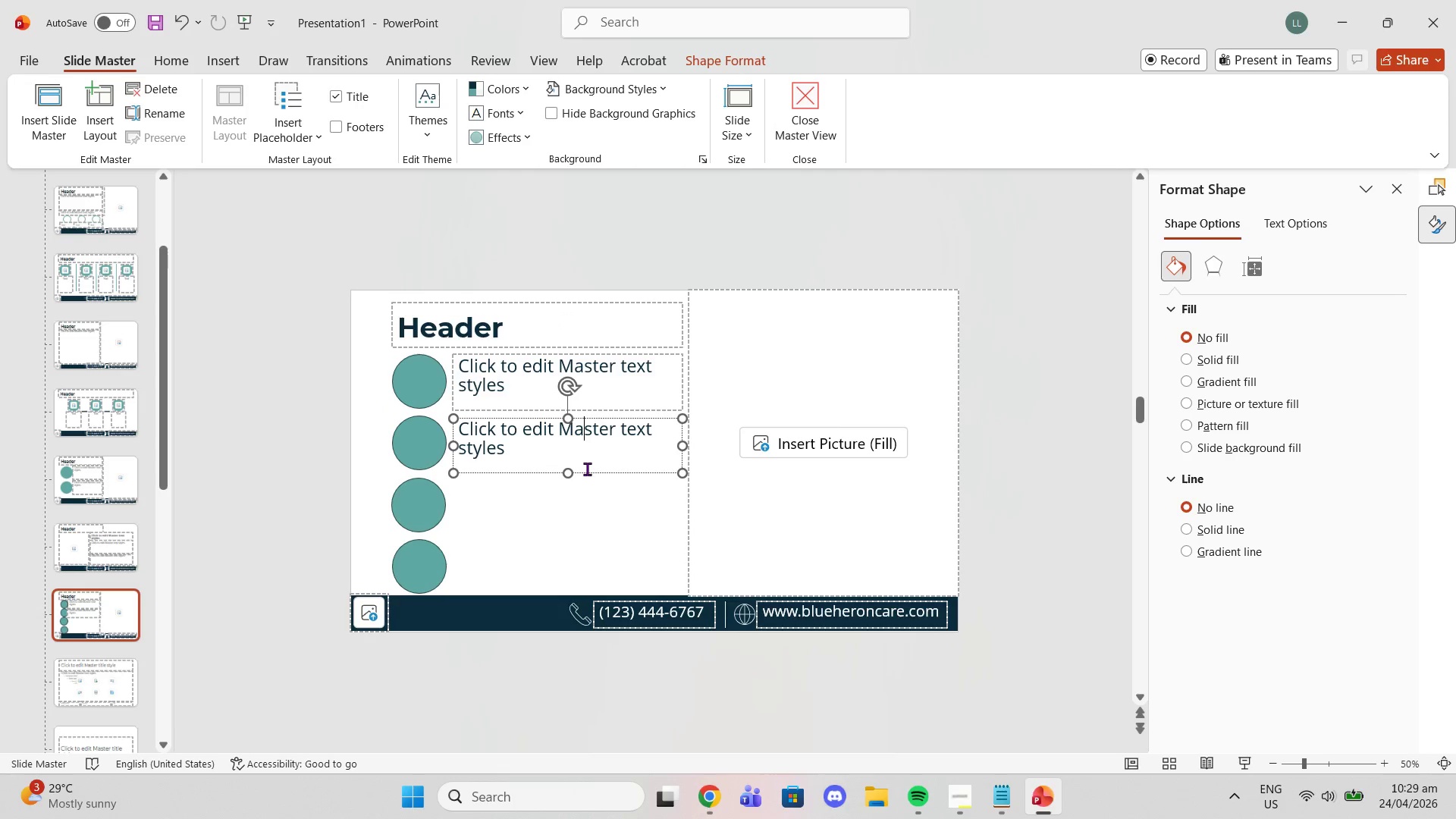 
left_click([587, 469])
 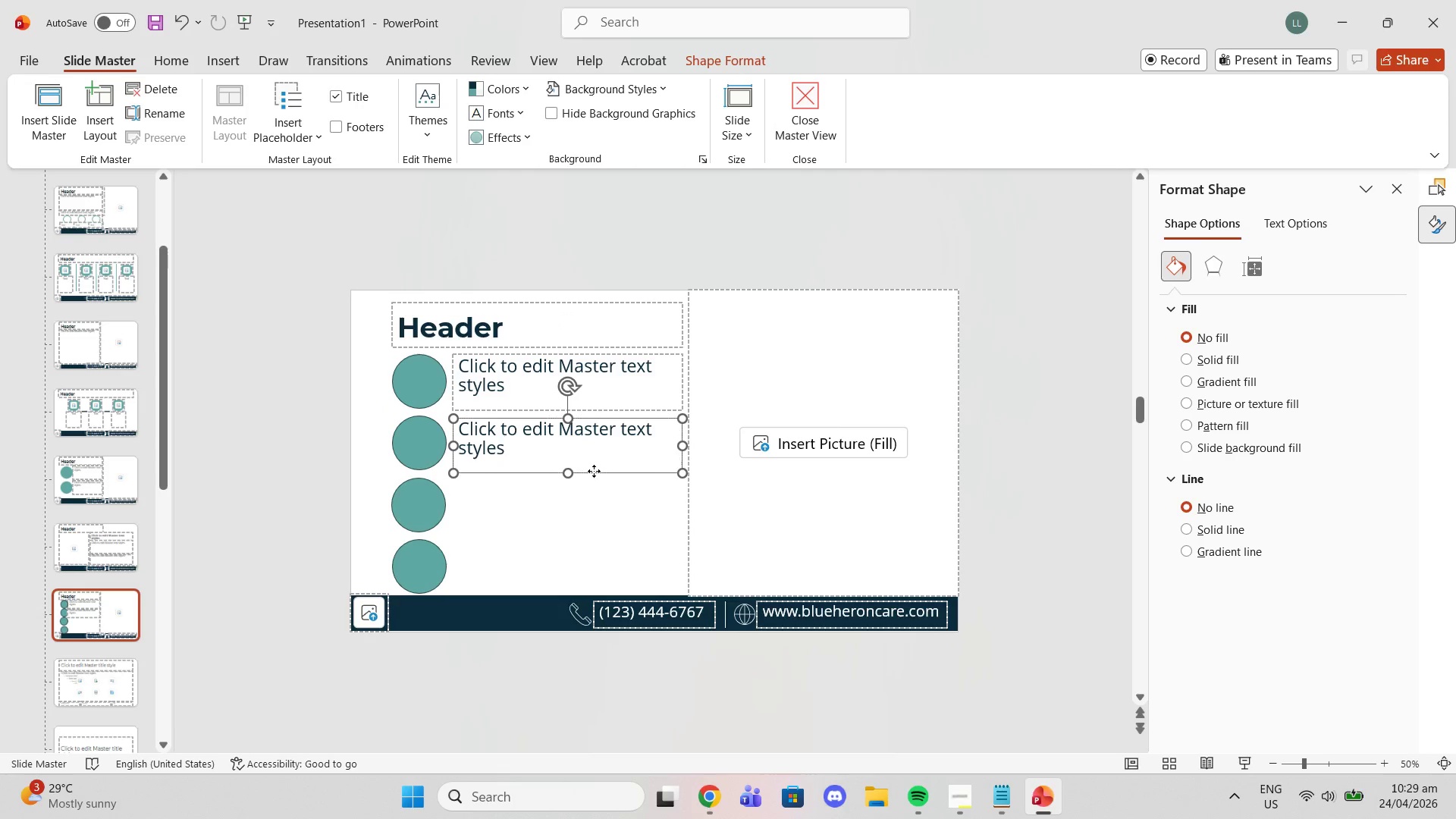 
left_click([594, 471])
 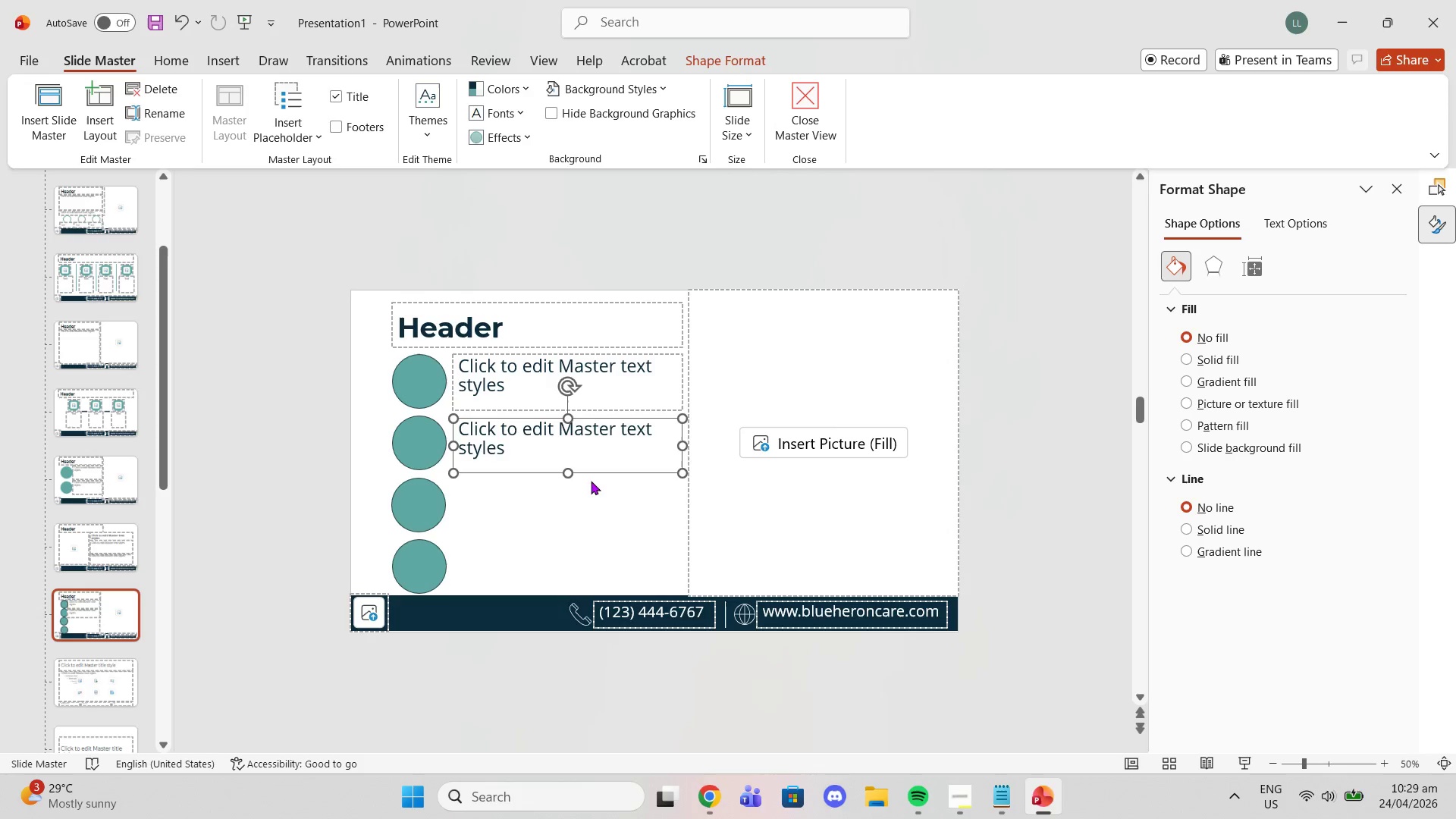 
key(Delete)
 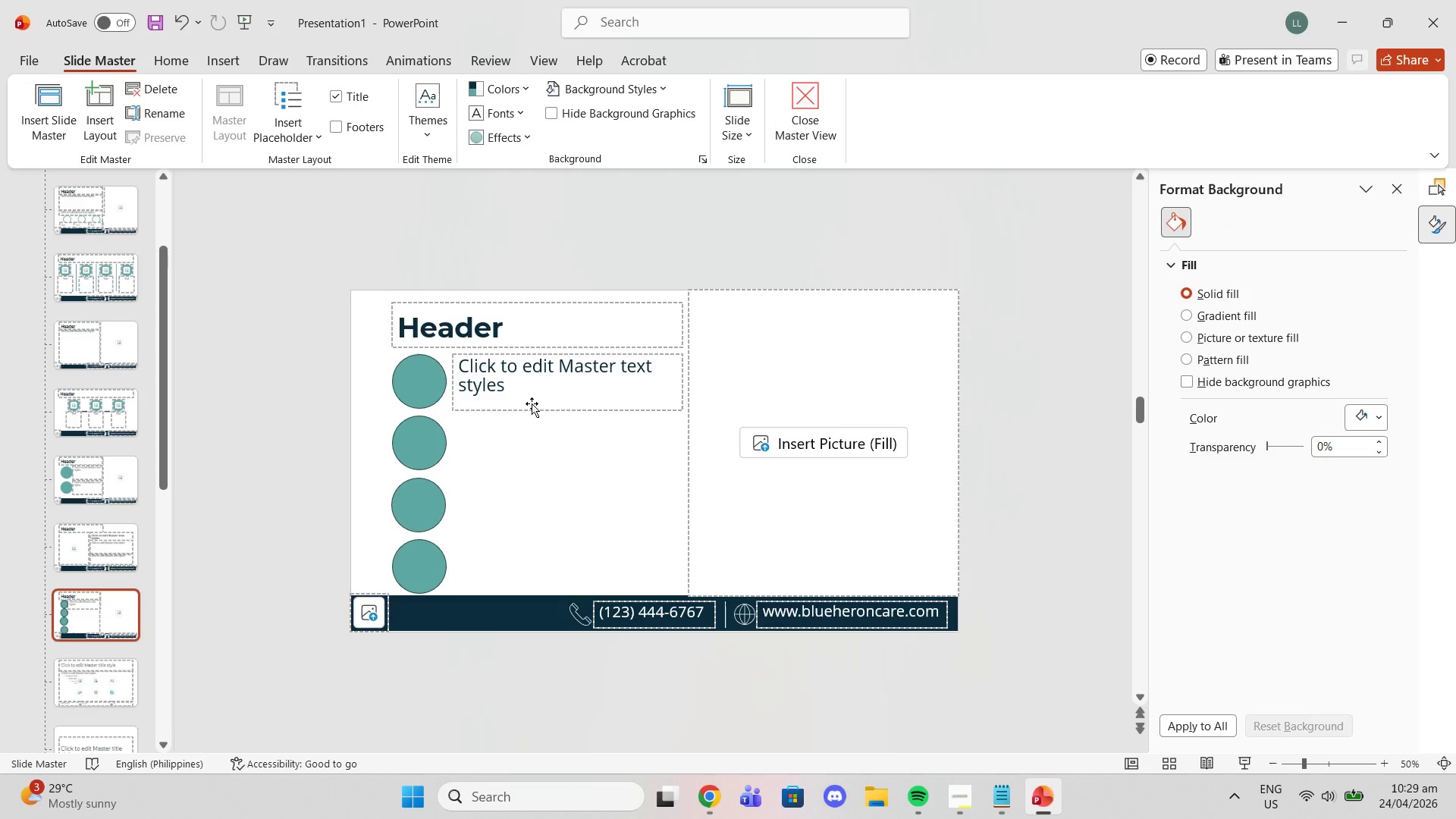 
left_click([538, 398])
 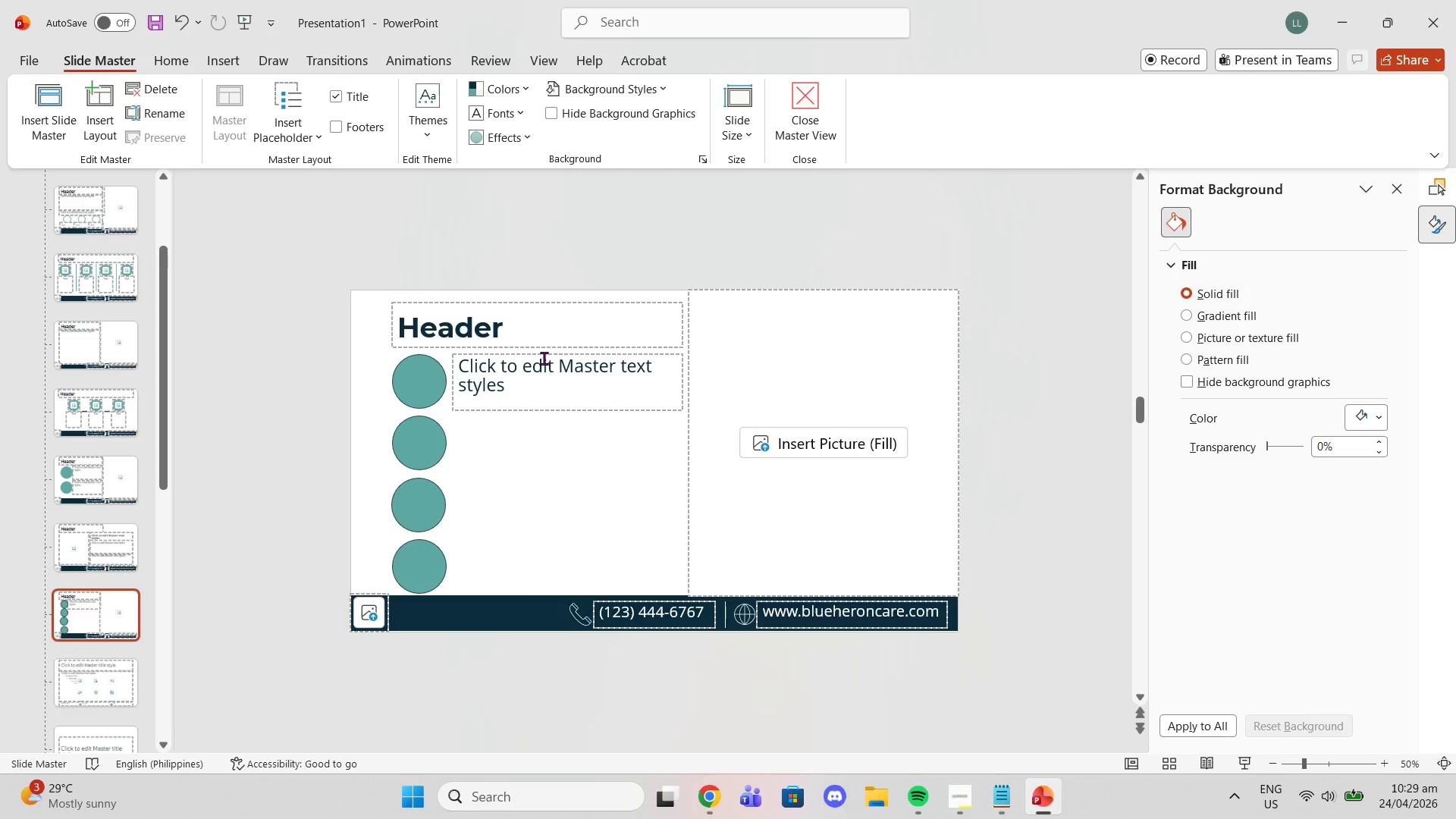 
left_click([543, 358])
 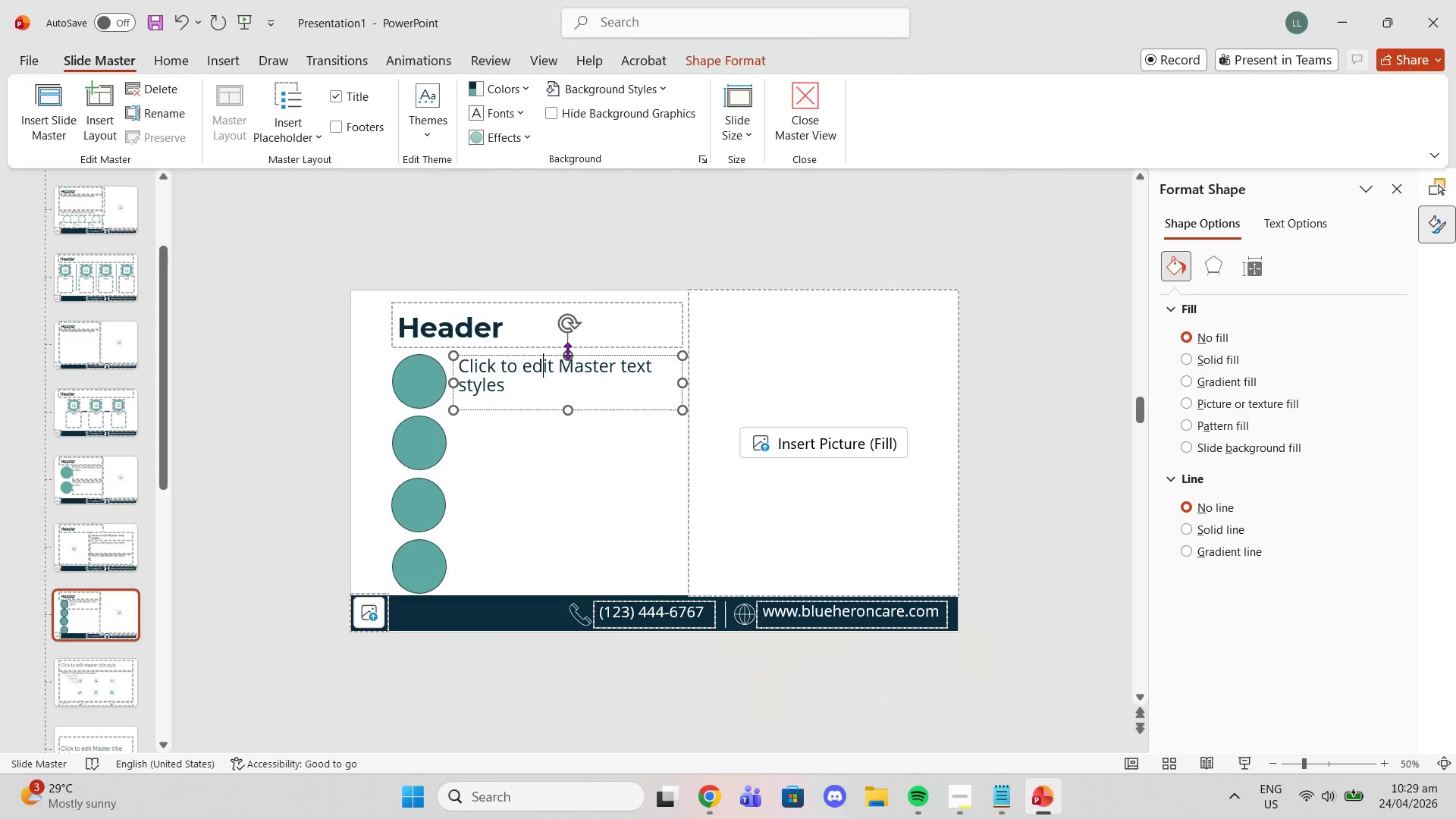 
left_click_drag(start_coordinate=[567, 350], to_coordinate=[567, 357])
 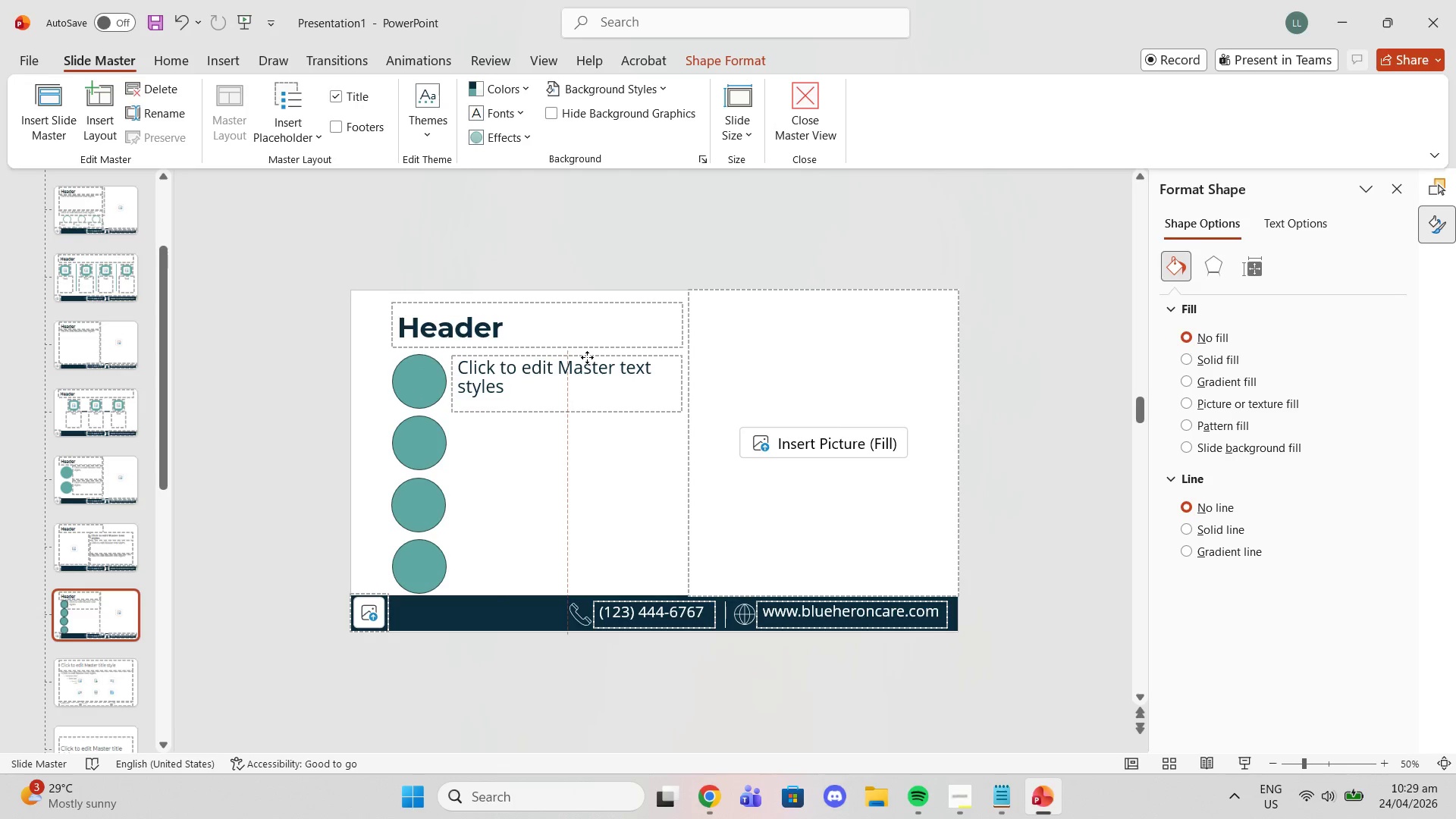 
wait(8.41)
 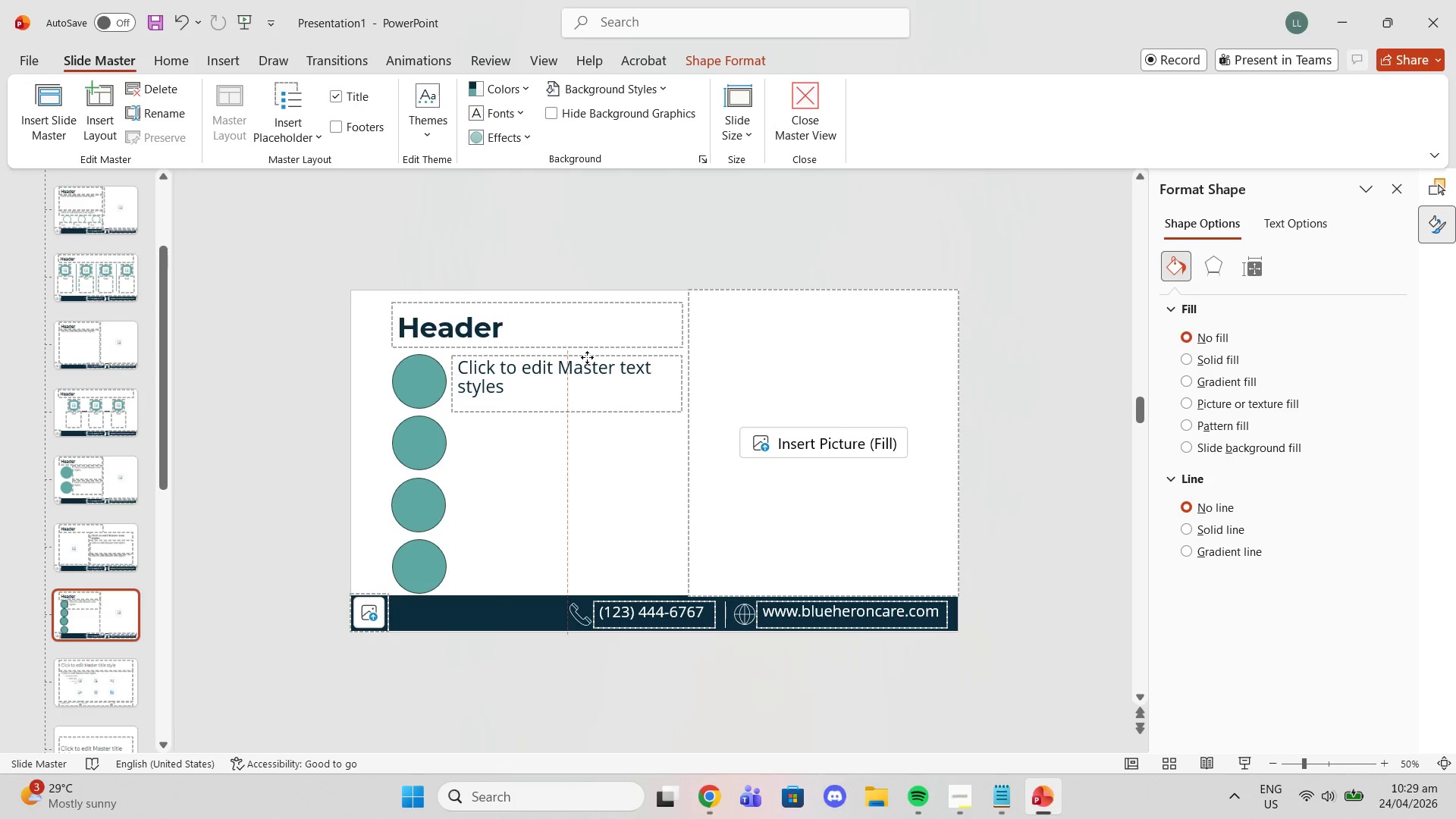 
left_click([510, 410])
 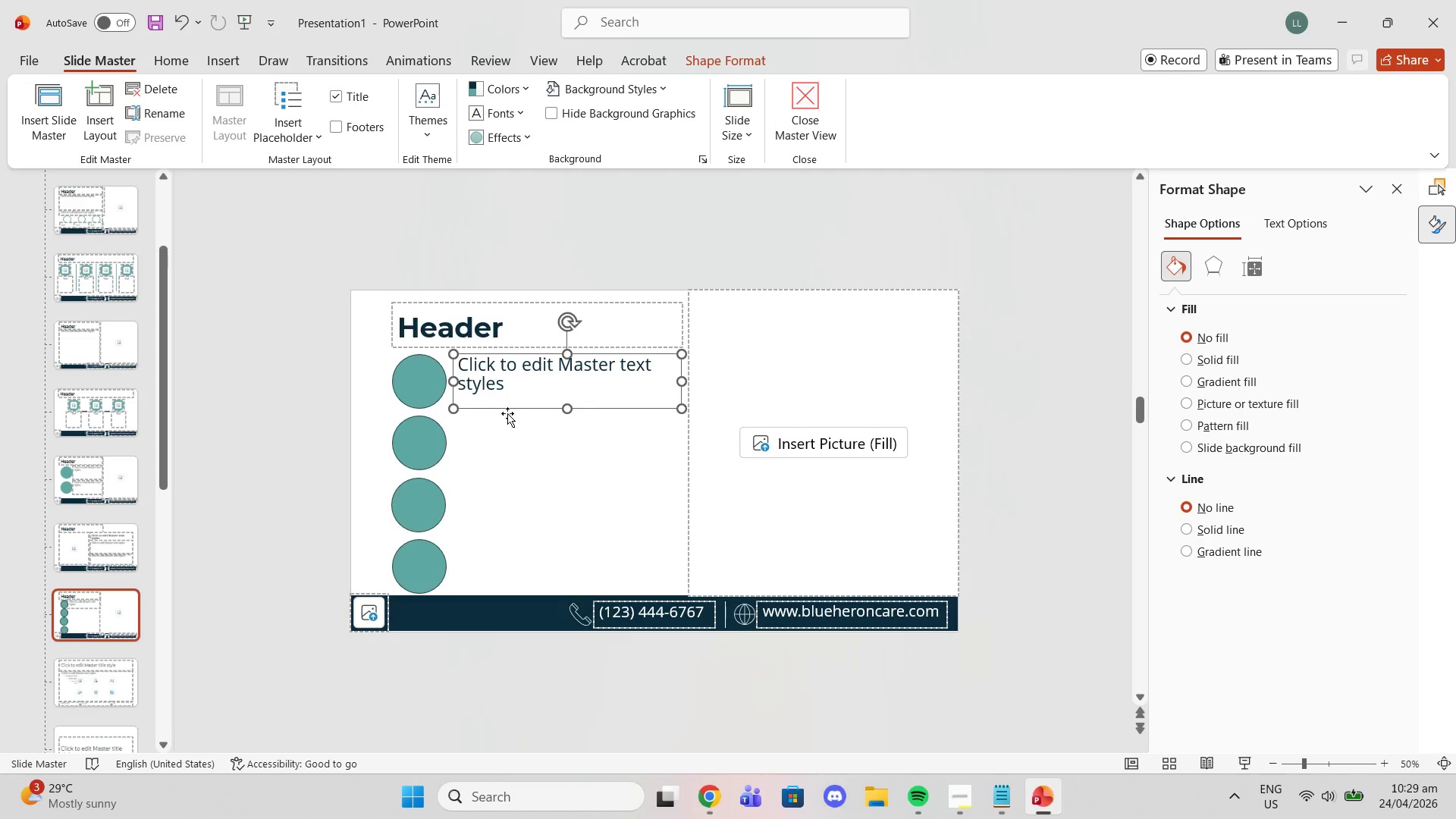 
key(Control+C)
 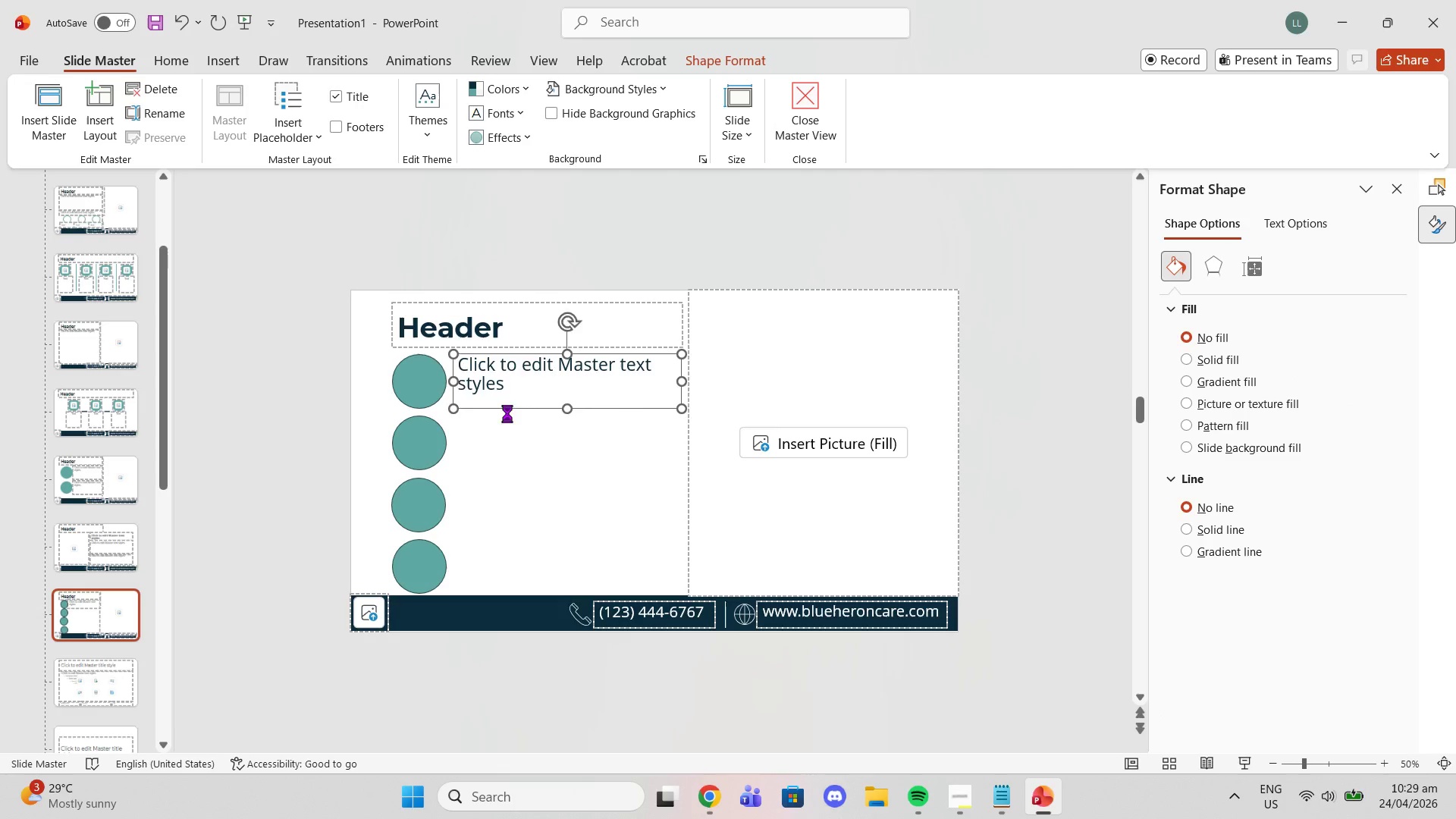 
key(Control+ControlLeft)
 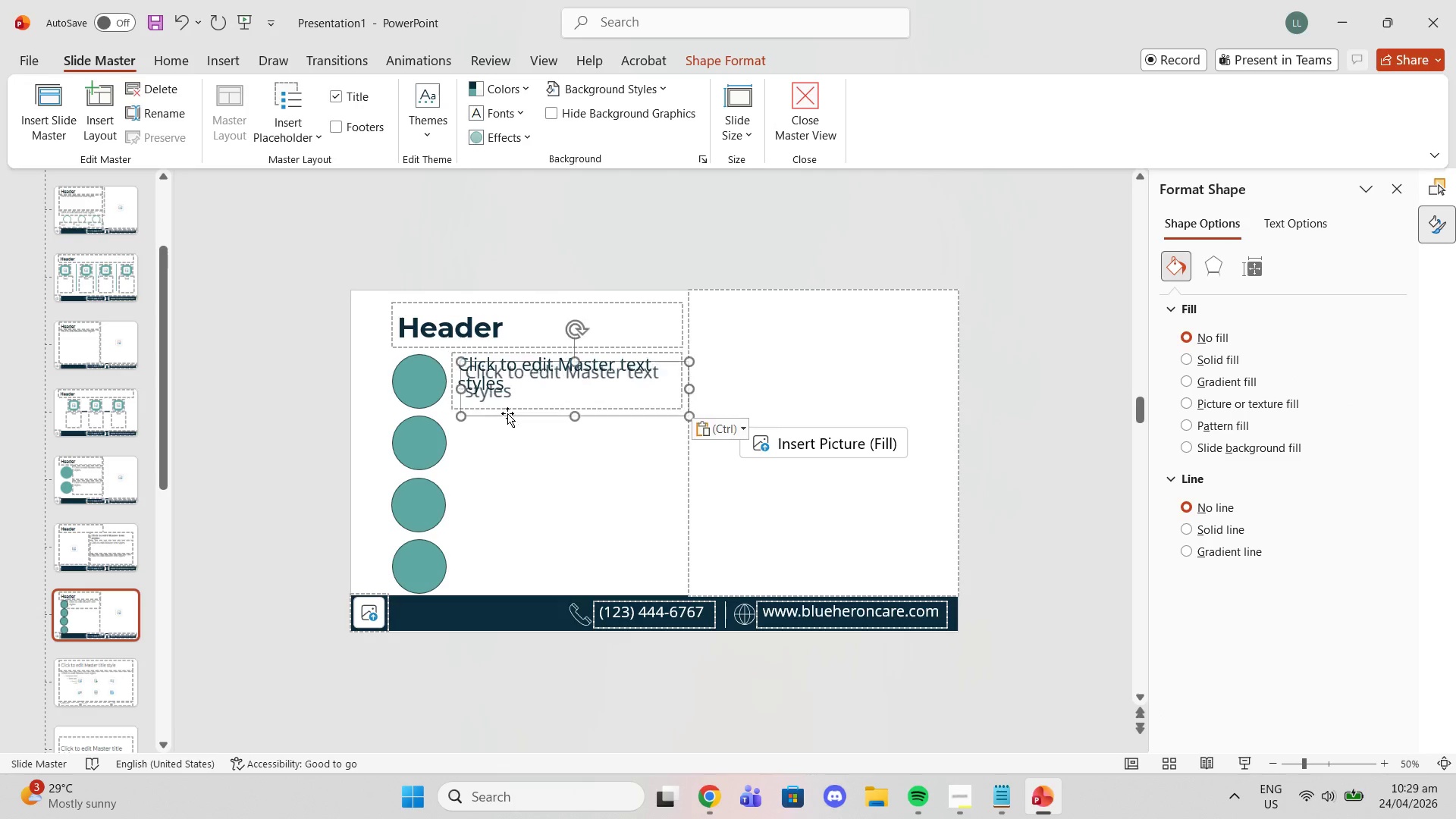 
key(Control+V)
 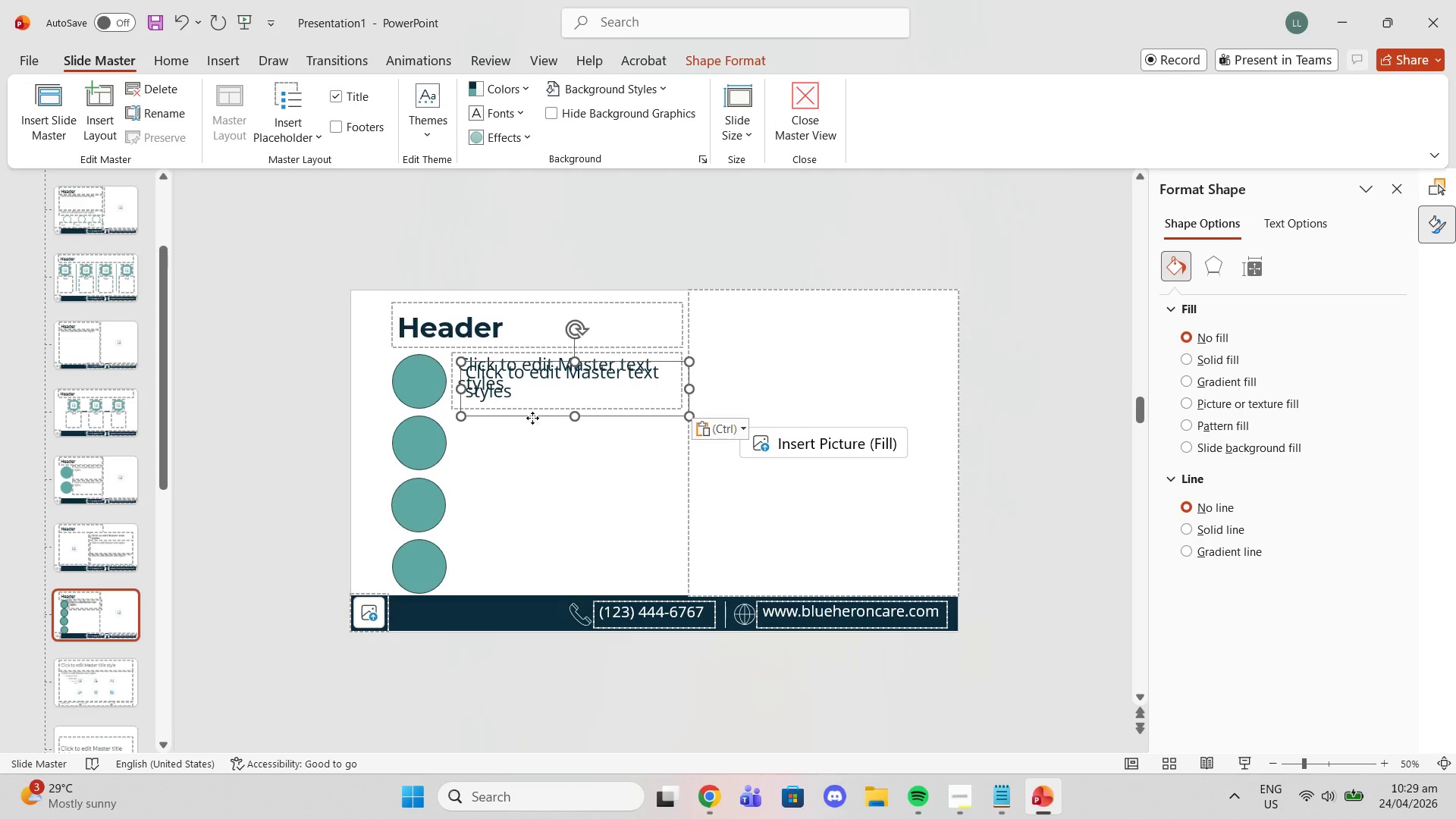 
left_click_drag(start_coordinate=[532, 418], to_coordinate=[525, 473])
 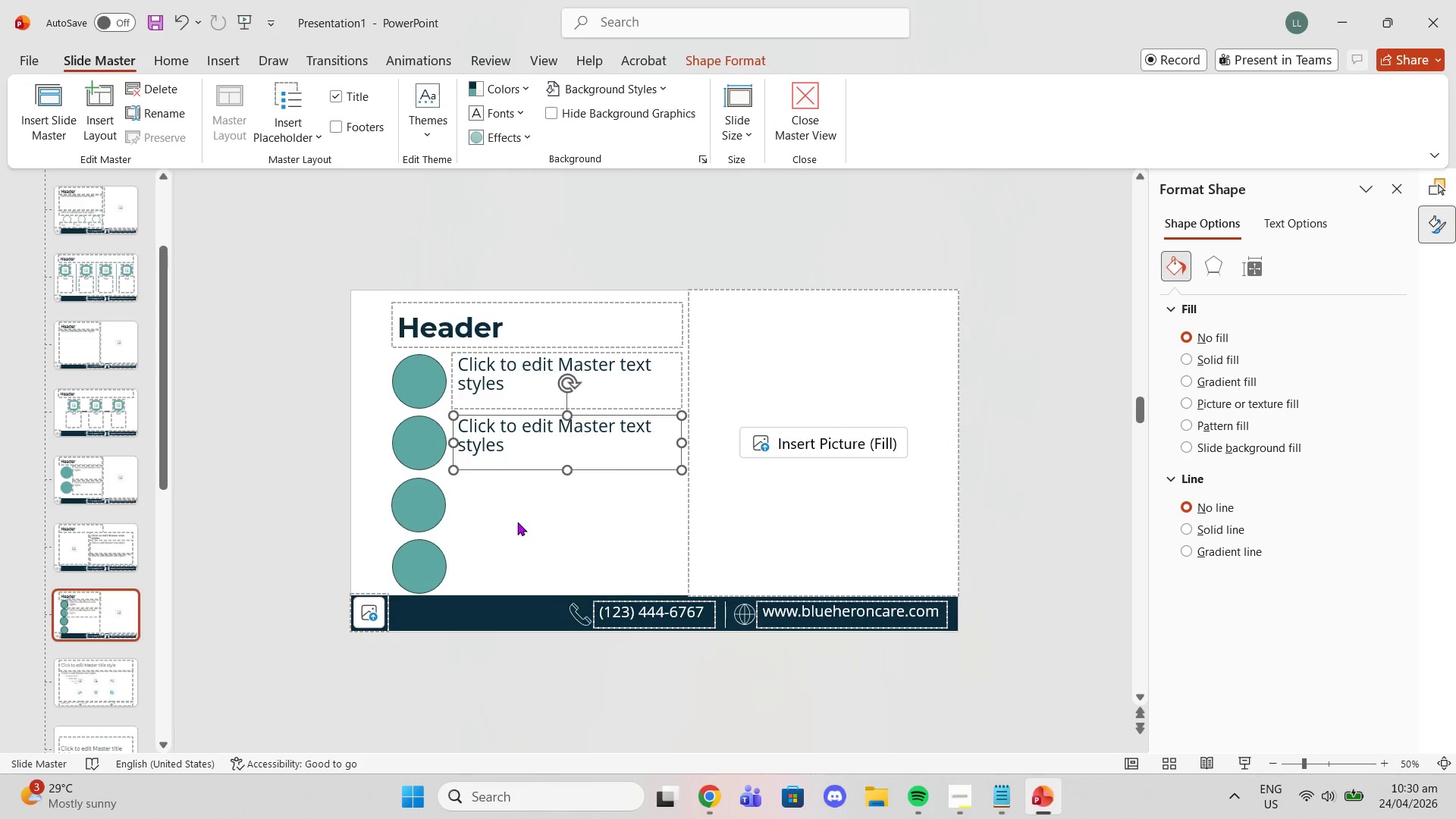 
left_click([517, 522])
 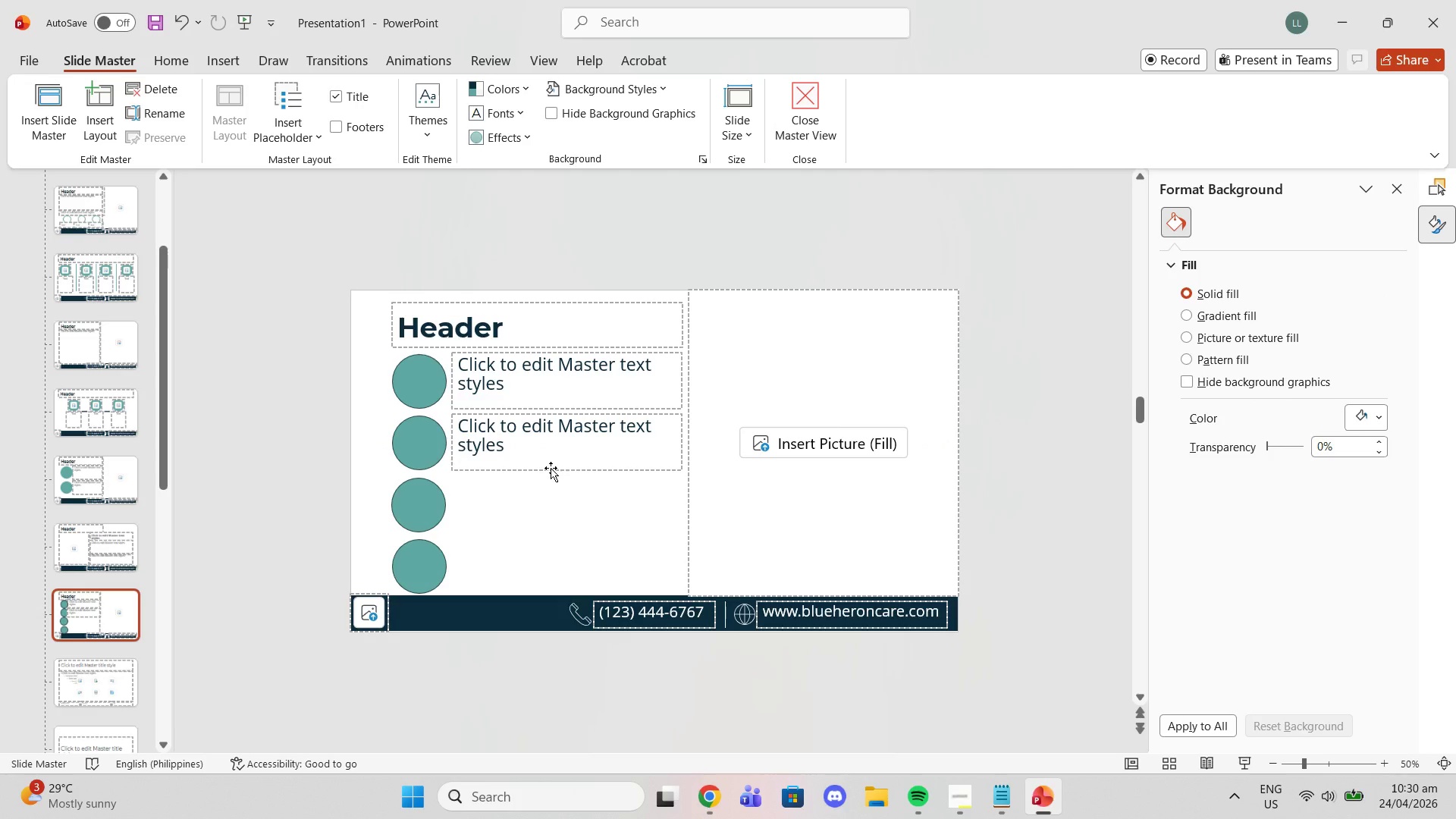 
wait(13.75)
 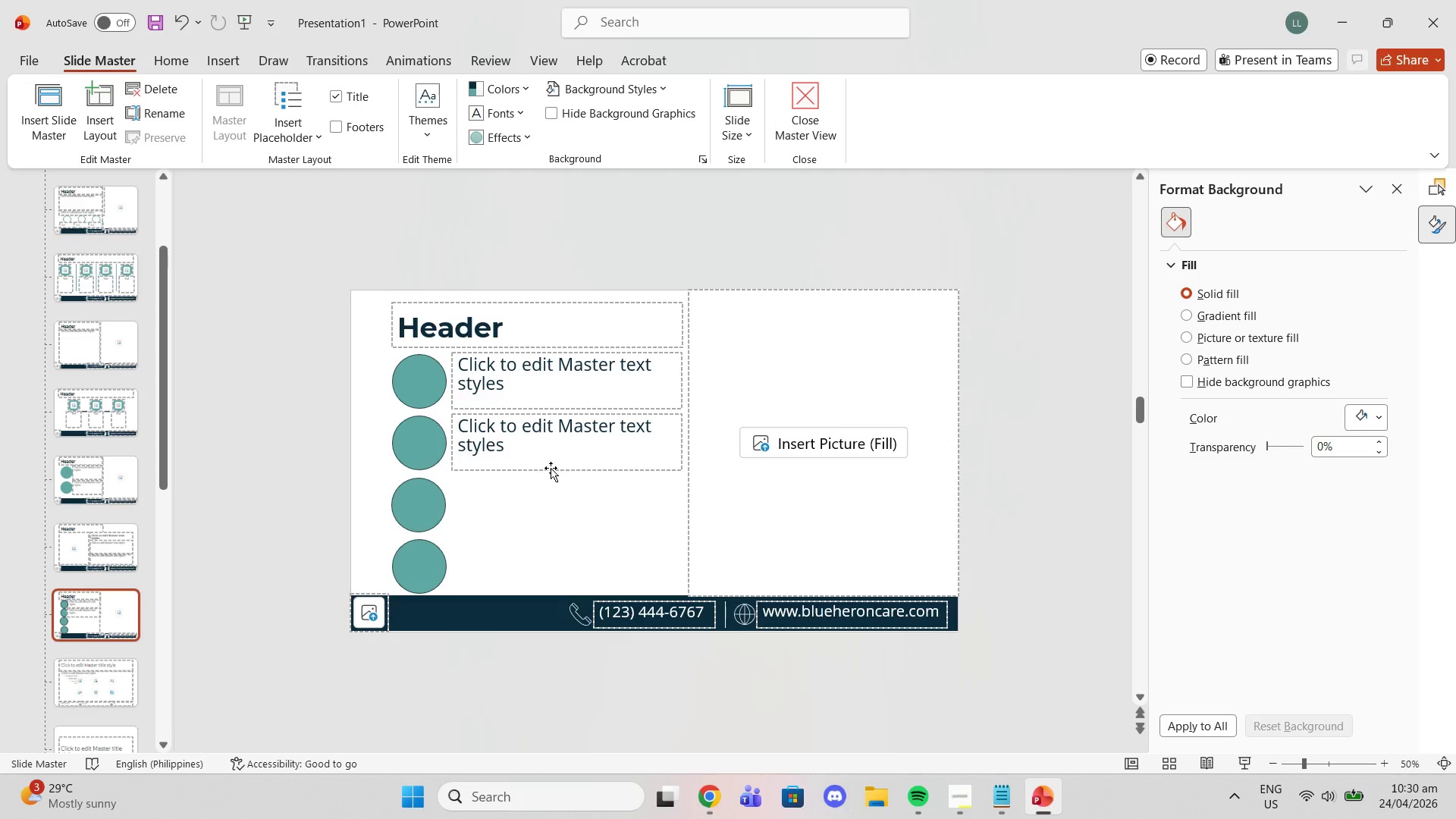 
left_click([515, 464])
 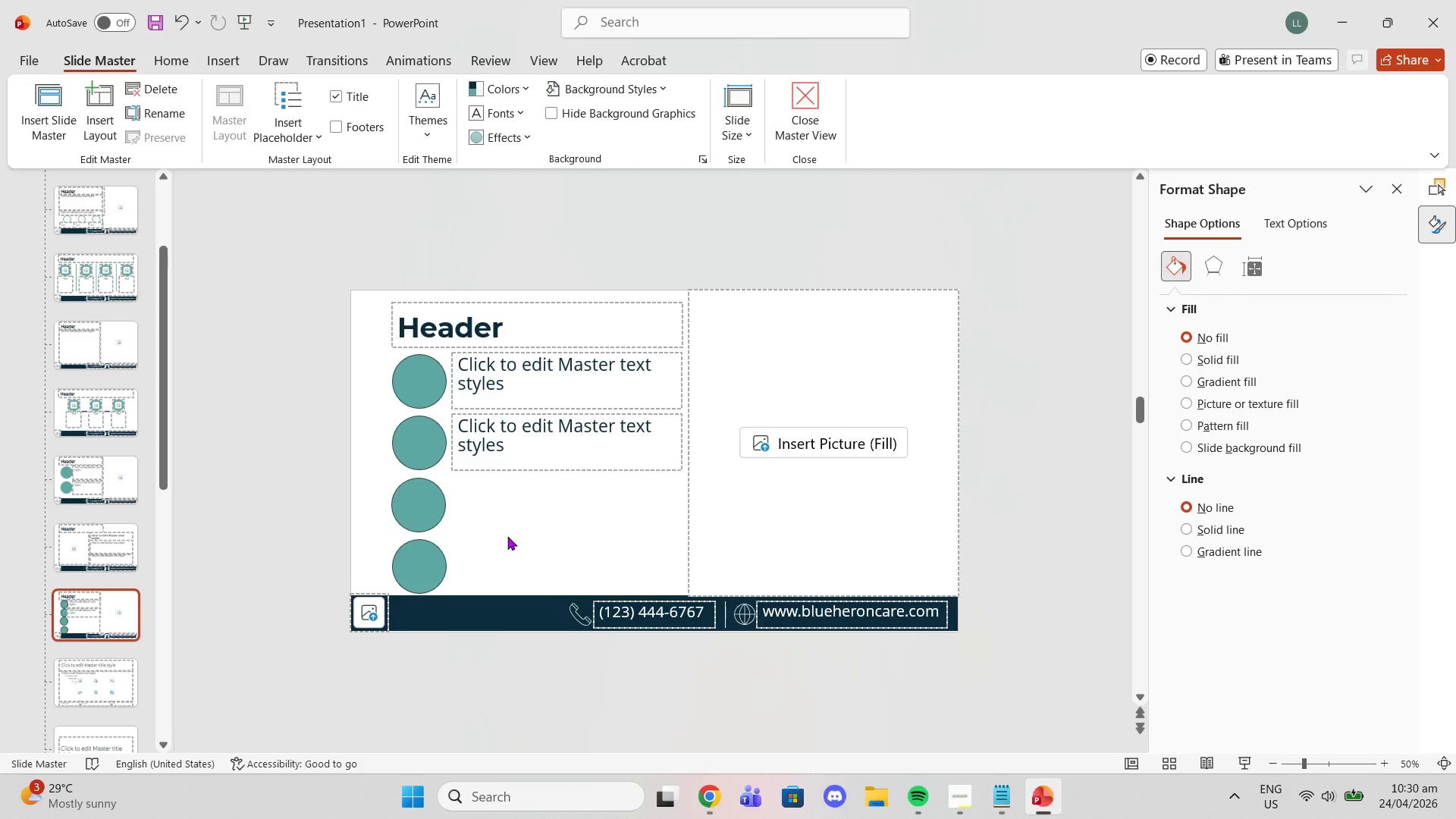 
left_click([507, 536])
 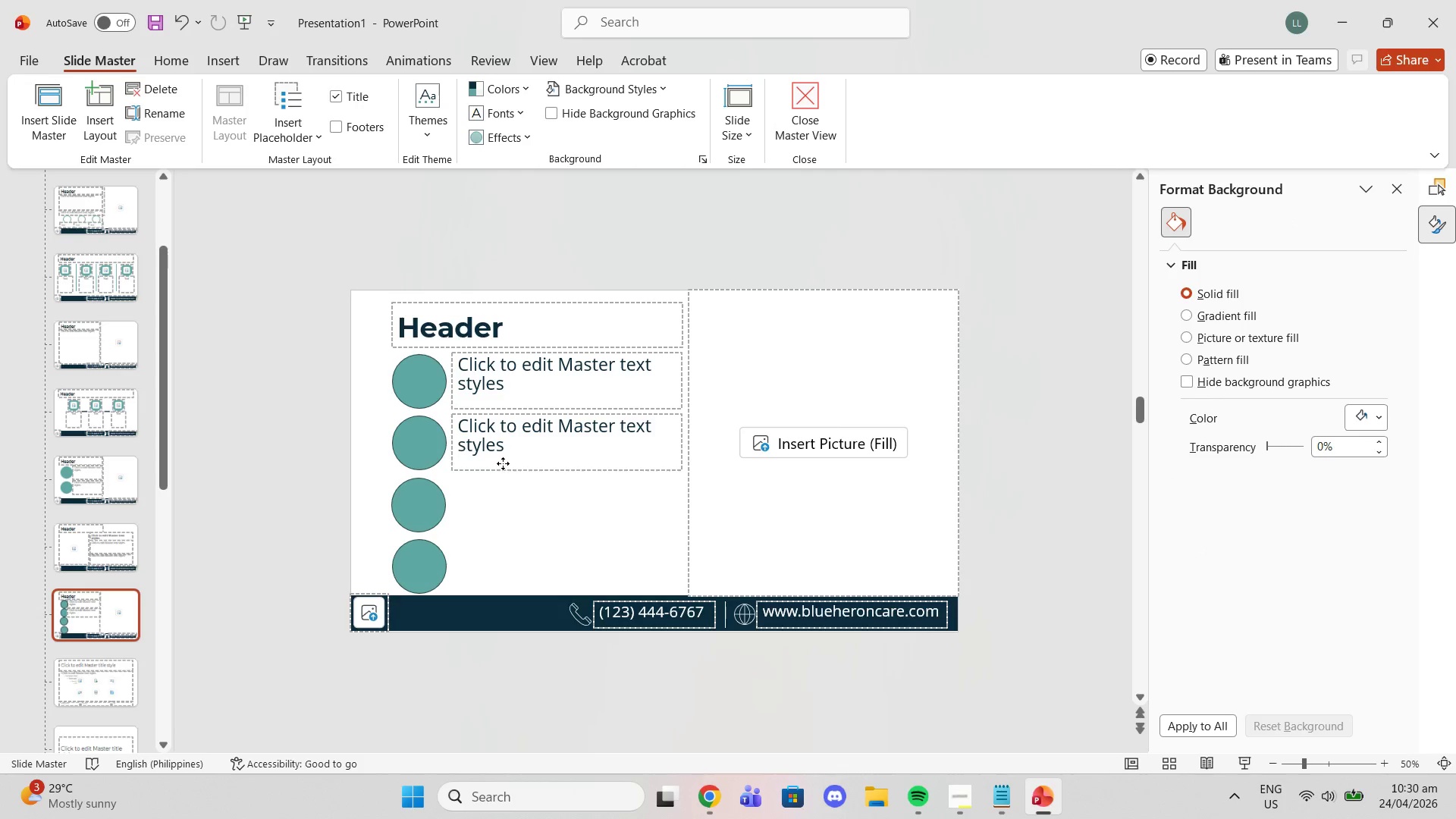 
left_click_drag(start_coordinate=[503, 463], to_coordinate=[399, 566])
 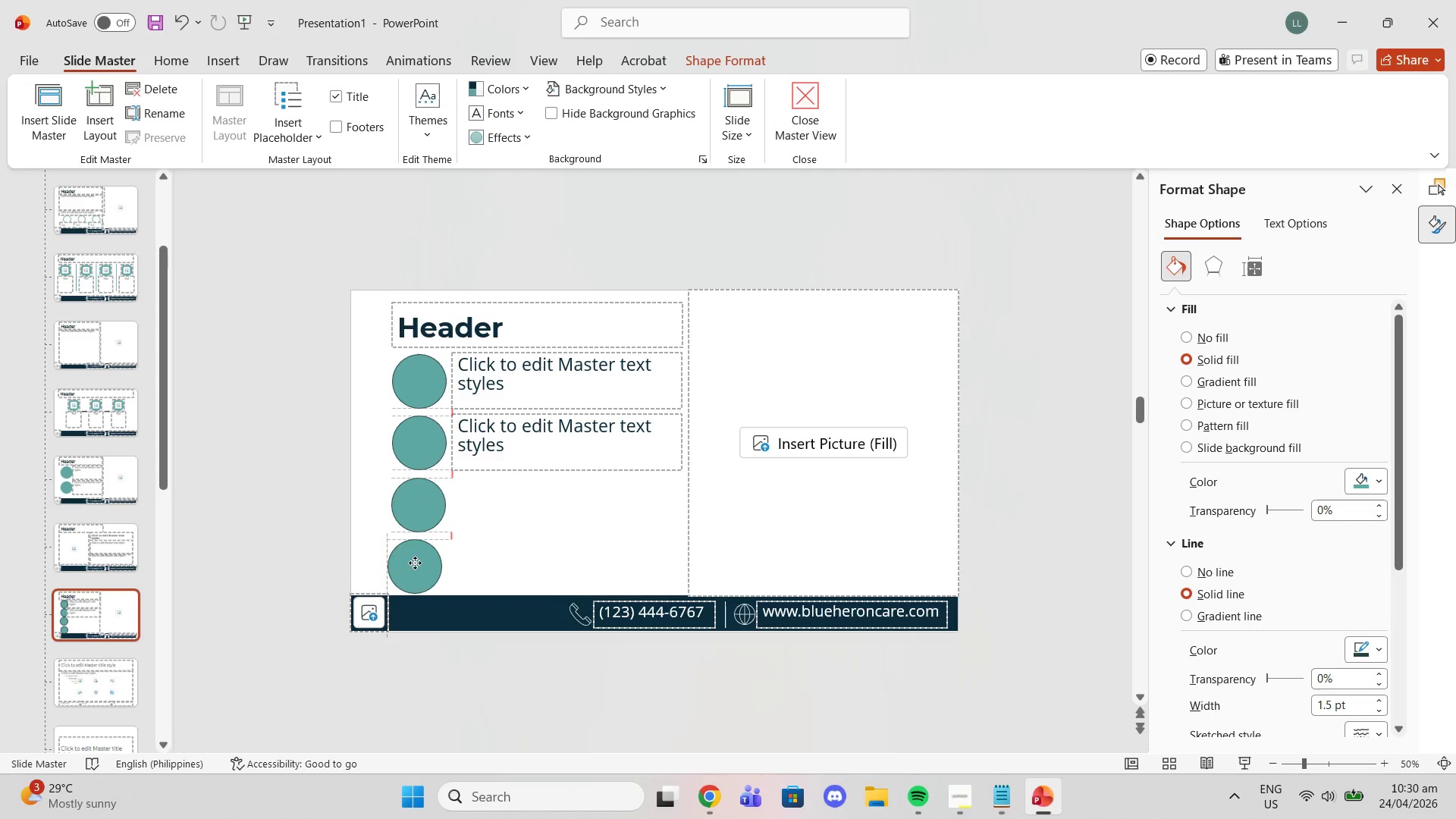 
left_click([399, 566])
 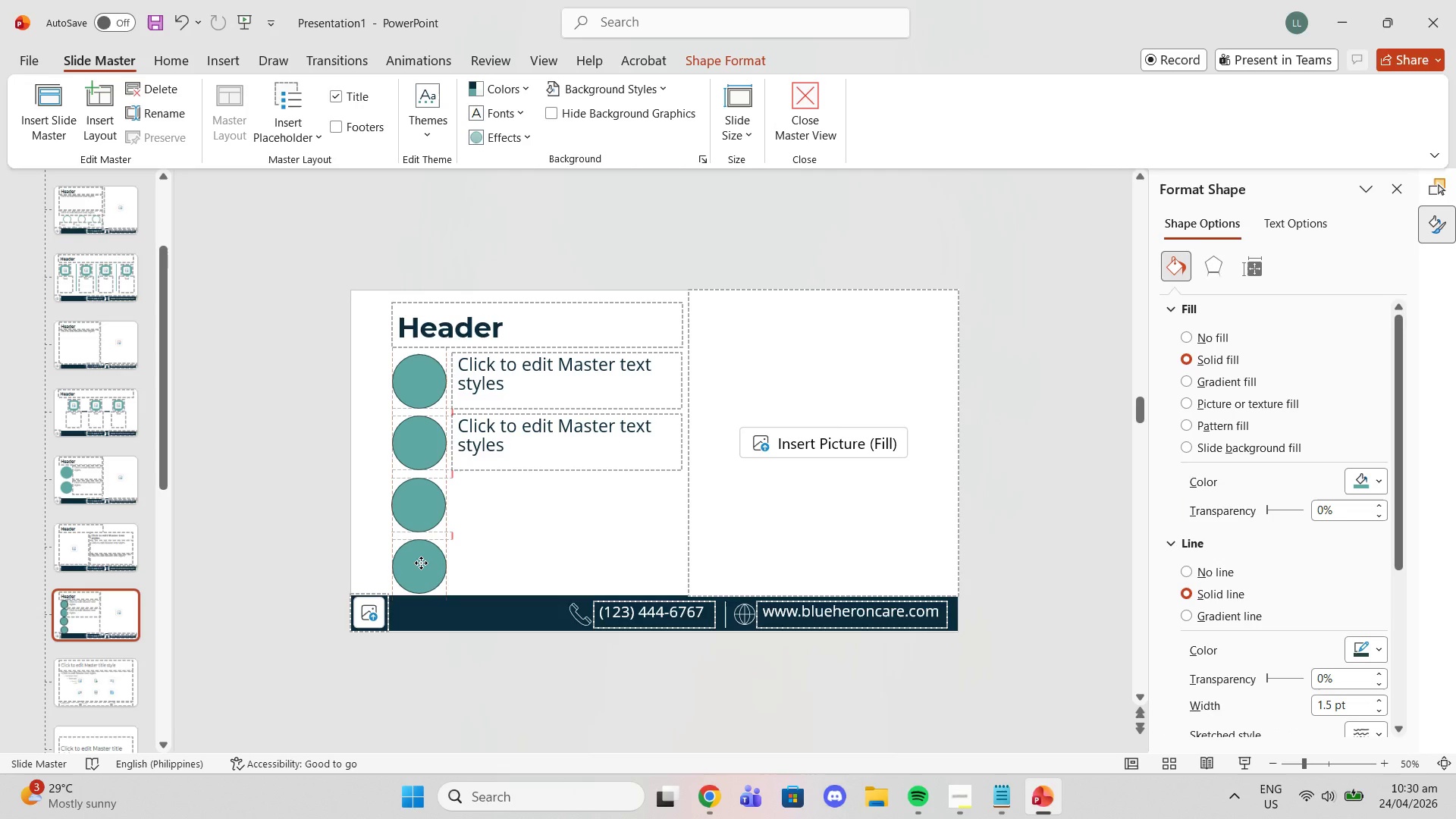 
wait(5.7)
 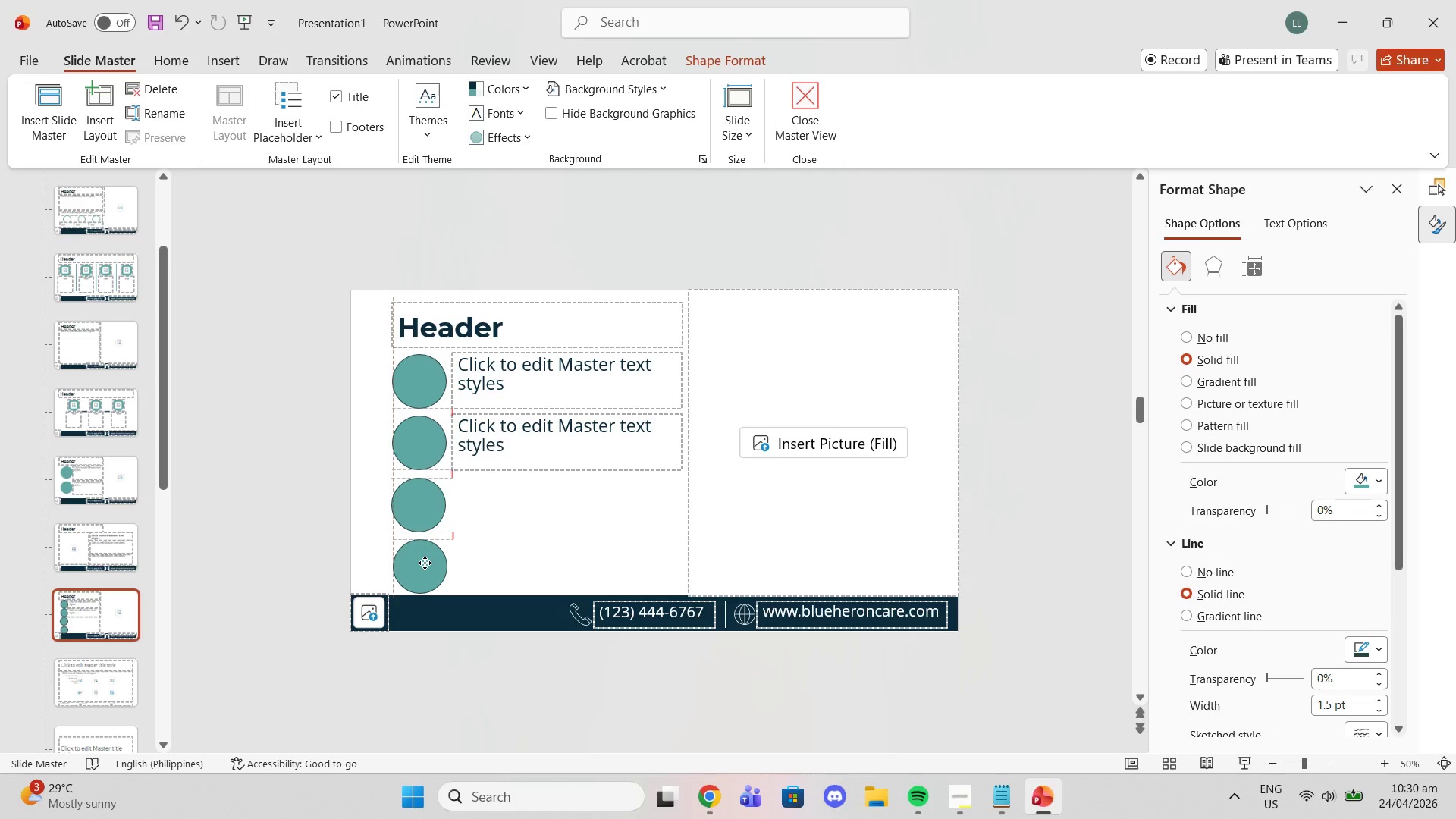 
left_click([497, 529])
 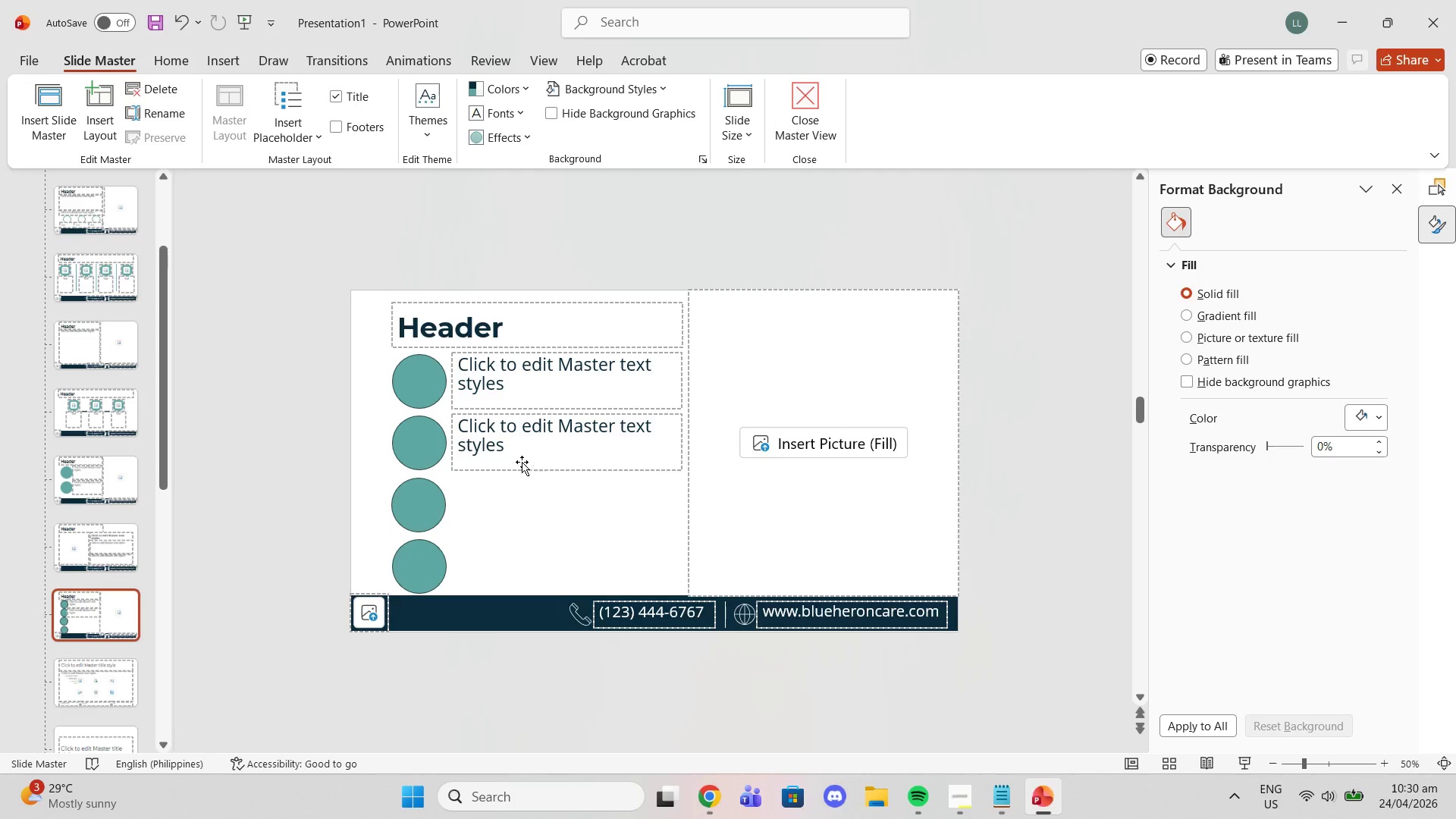 
left_click_drag(start_coordinate=[522, 462], to_coordinate=[522, 529])
 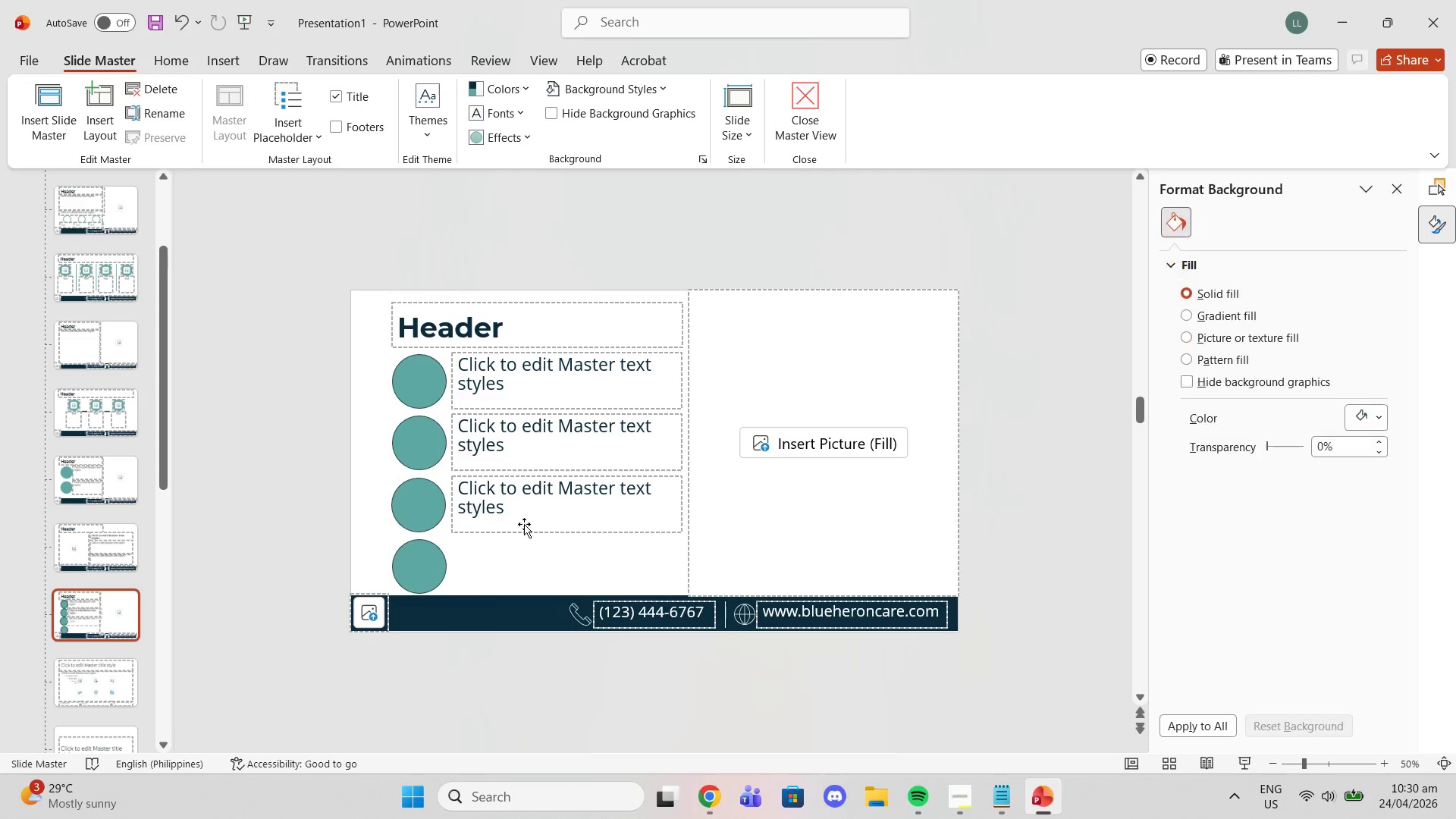 
key(Control+C)
 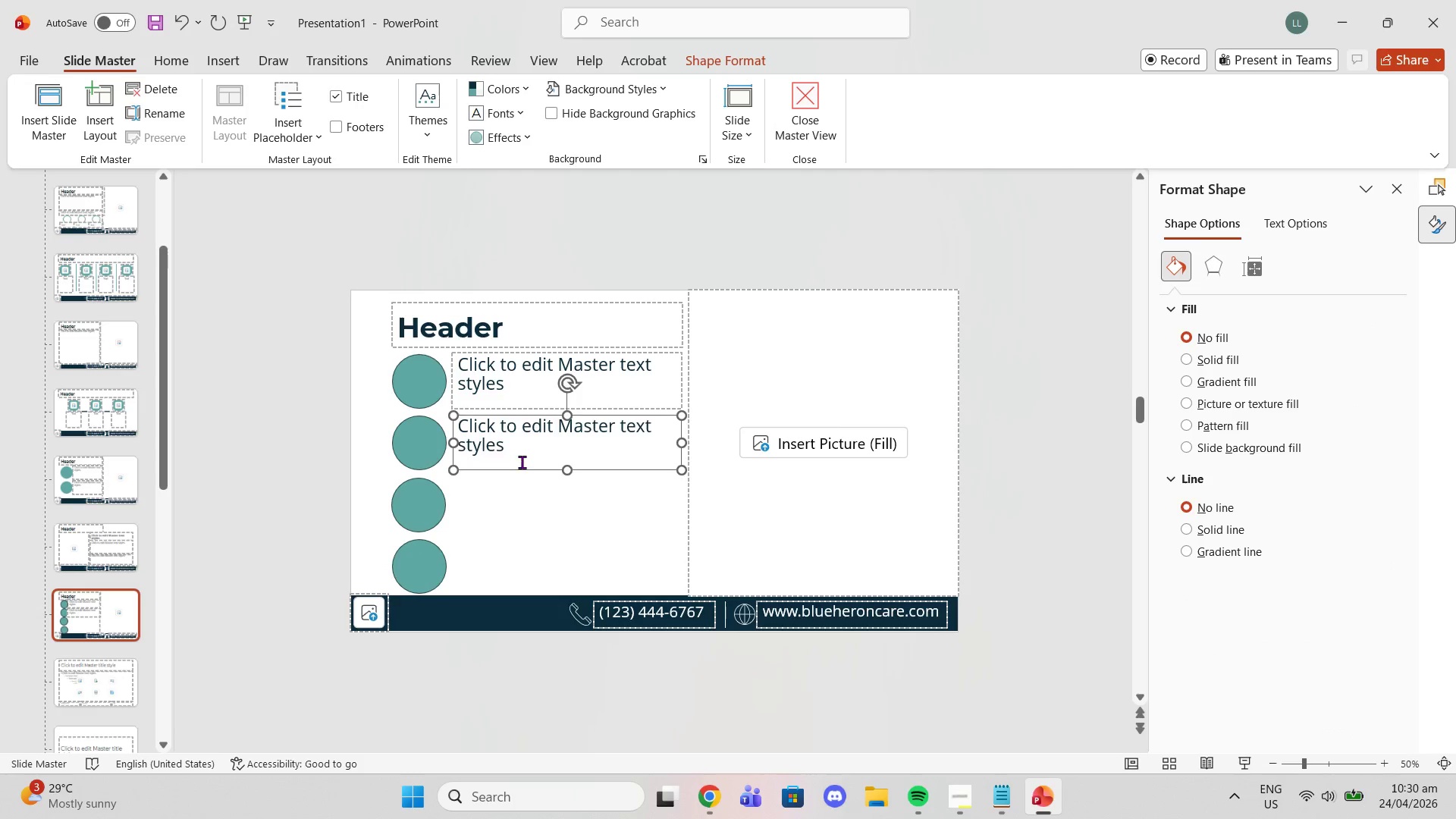 
key(Control+ControlLeft)
 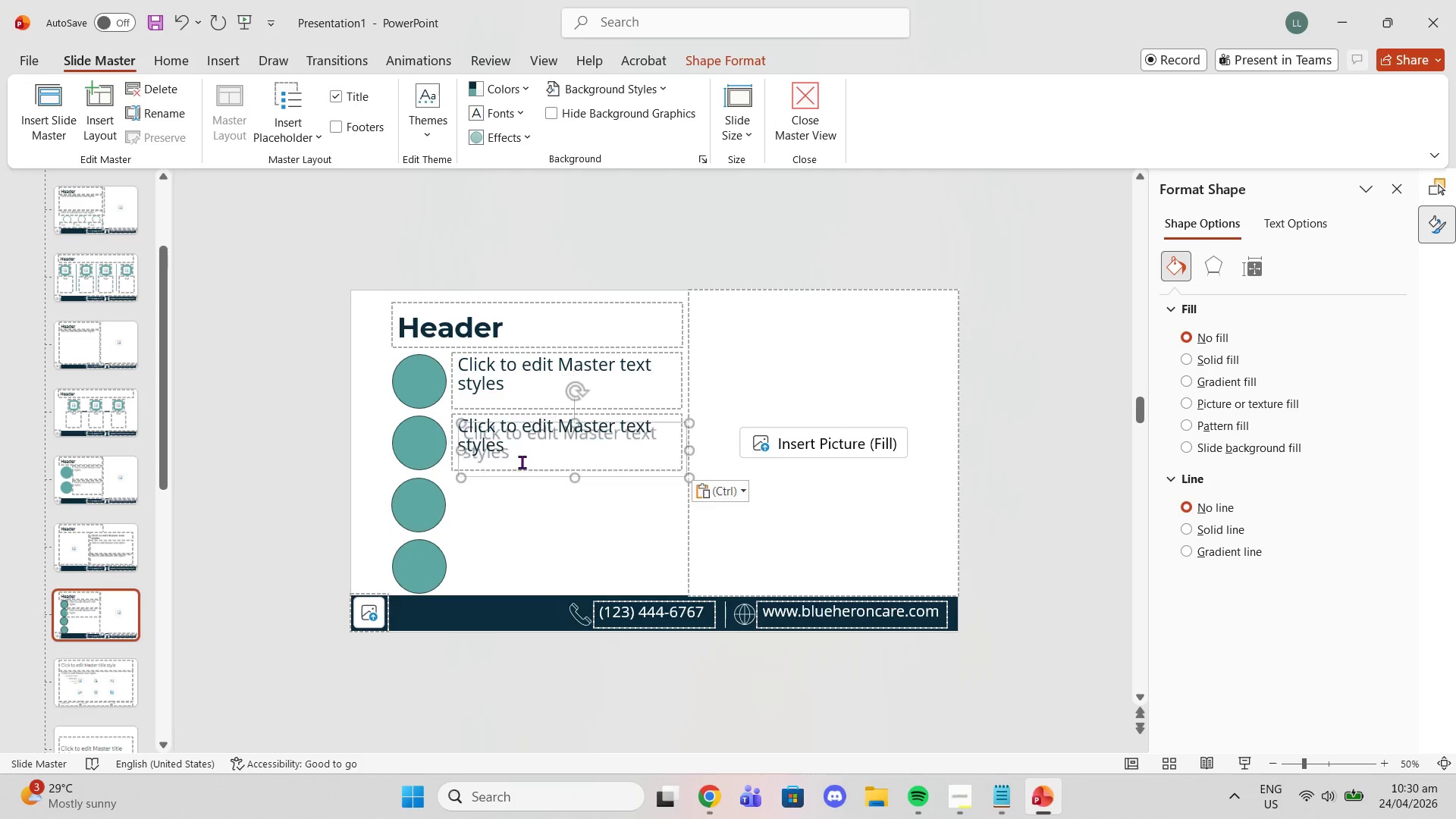 
key(Control+V)
 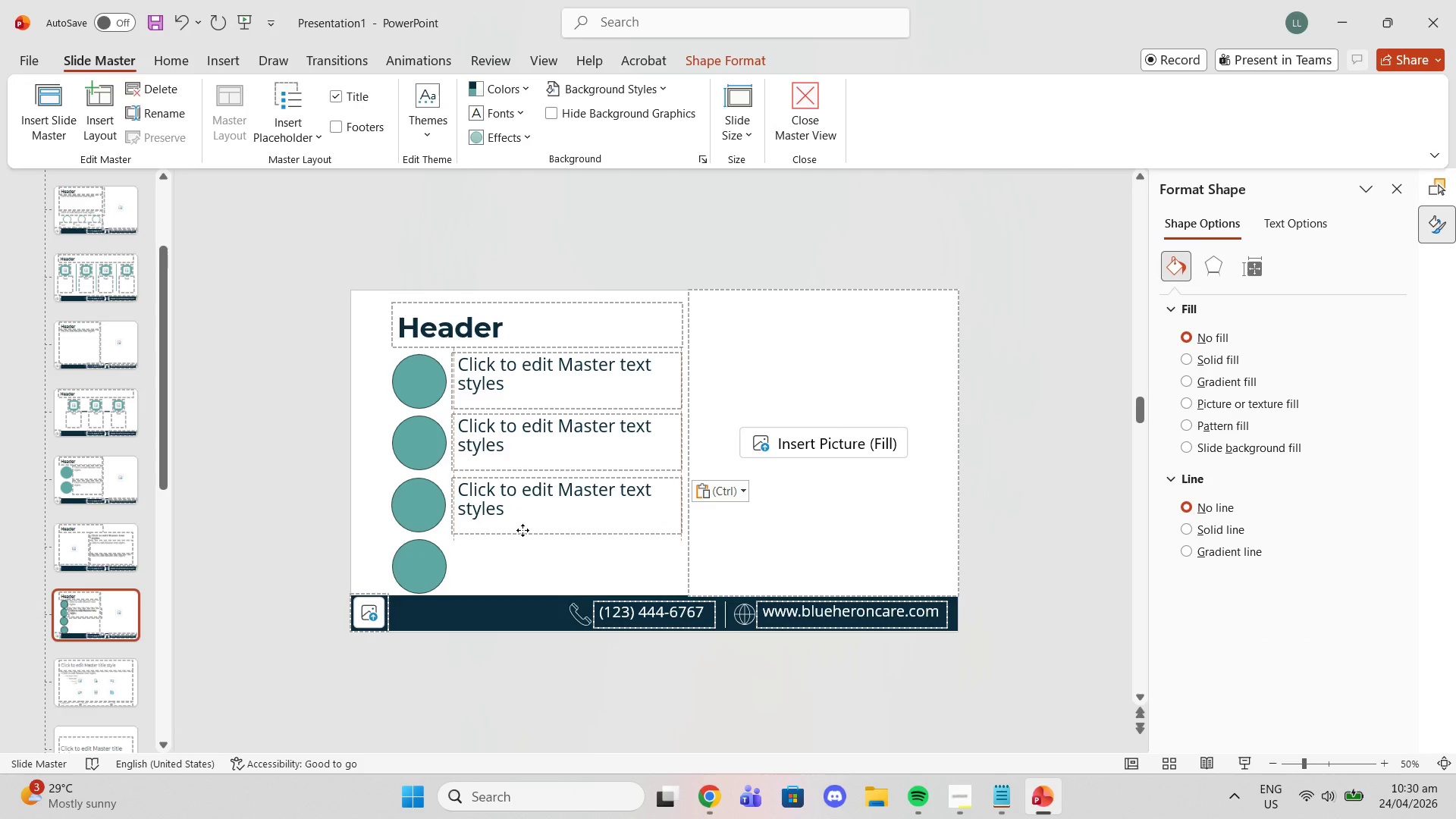 
left_click([537, 553])
 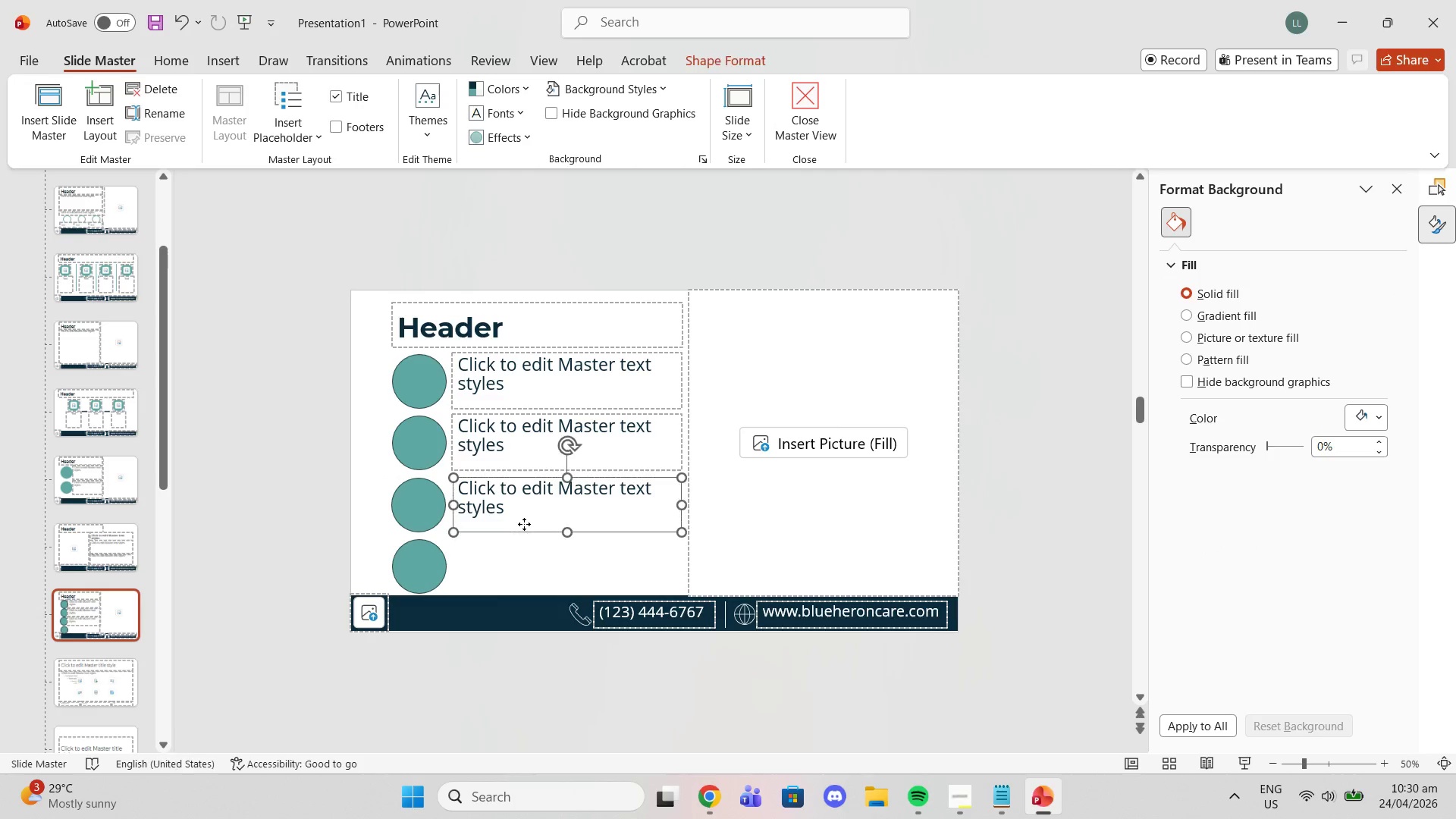 
left_click_drag(start_coordinate=[524, 524], to_coordinate=[522, 595])
 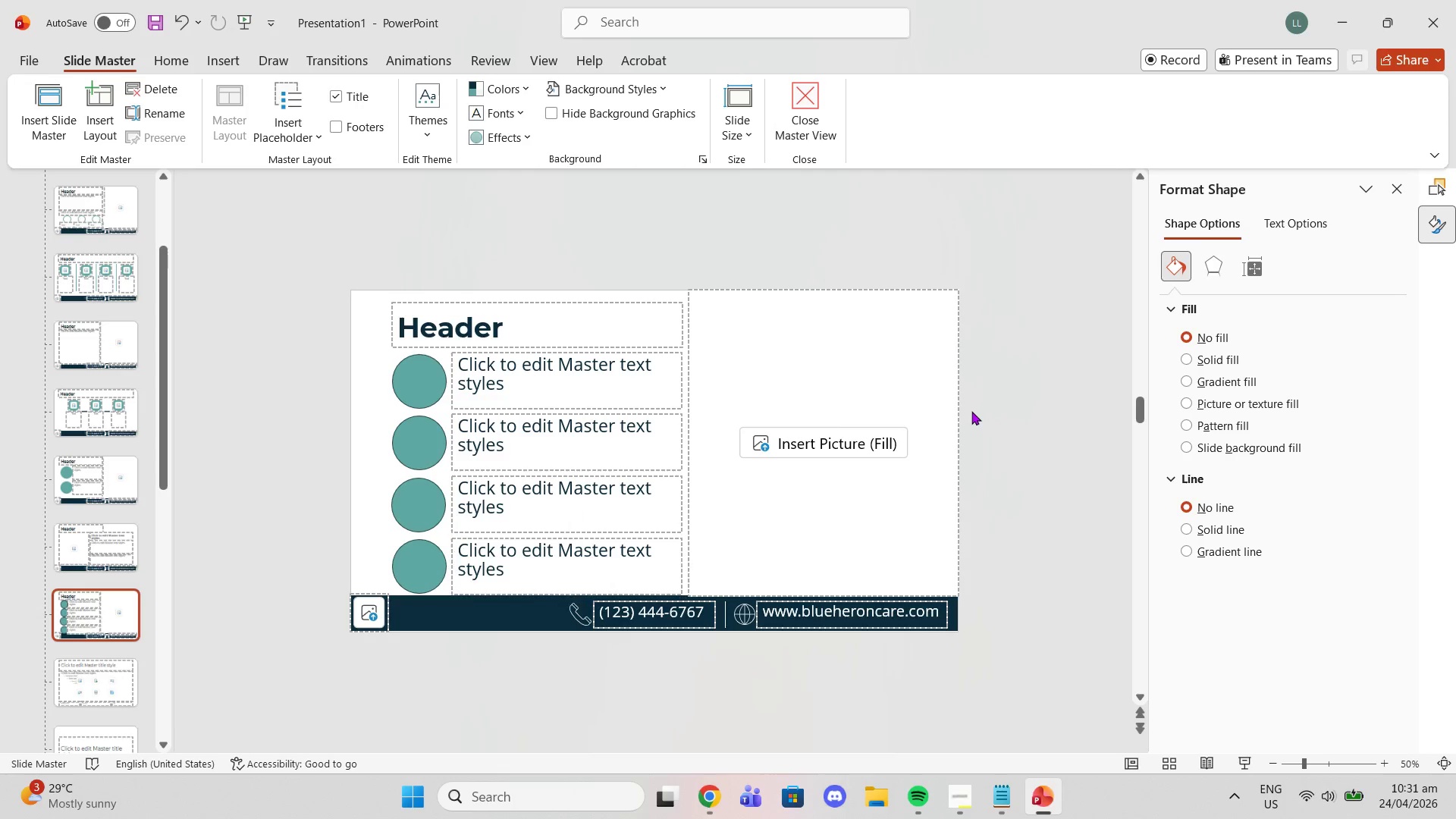 
key(Control+C)
 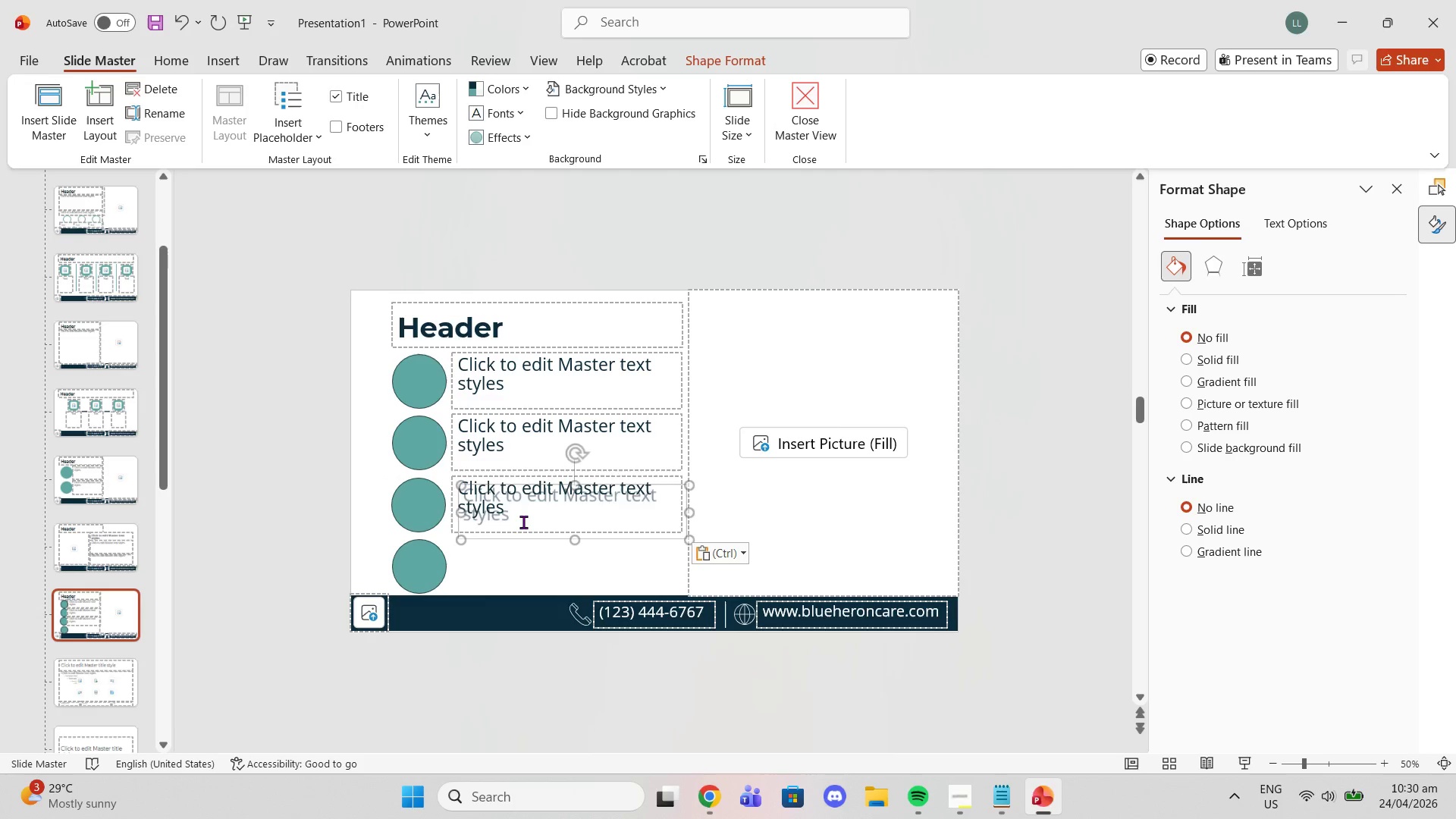 
key(Control+ControlLeft)
 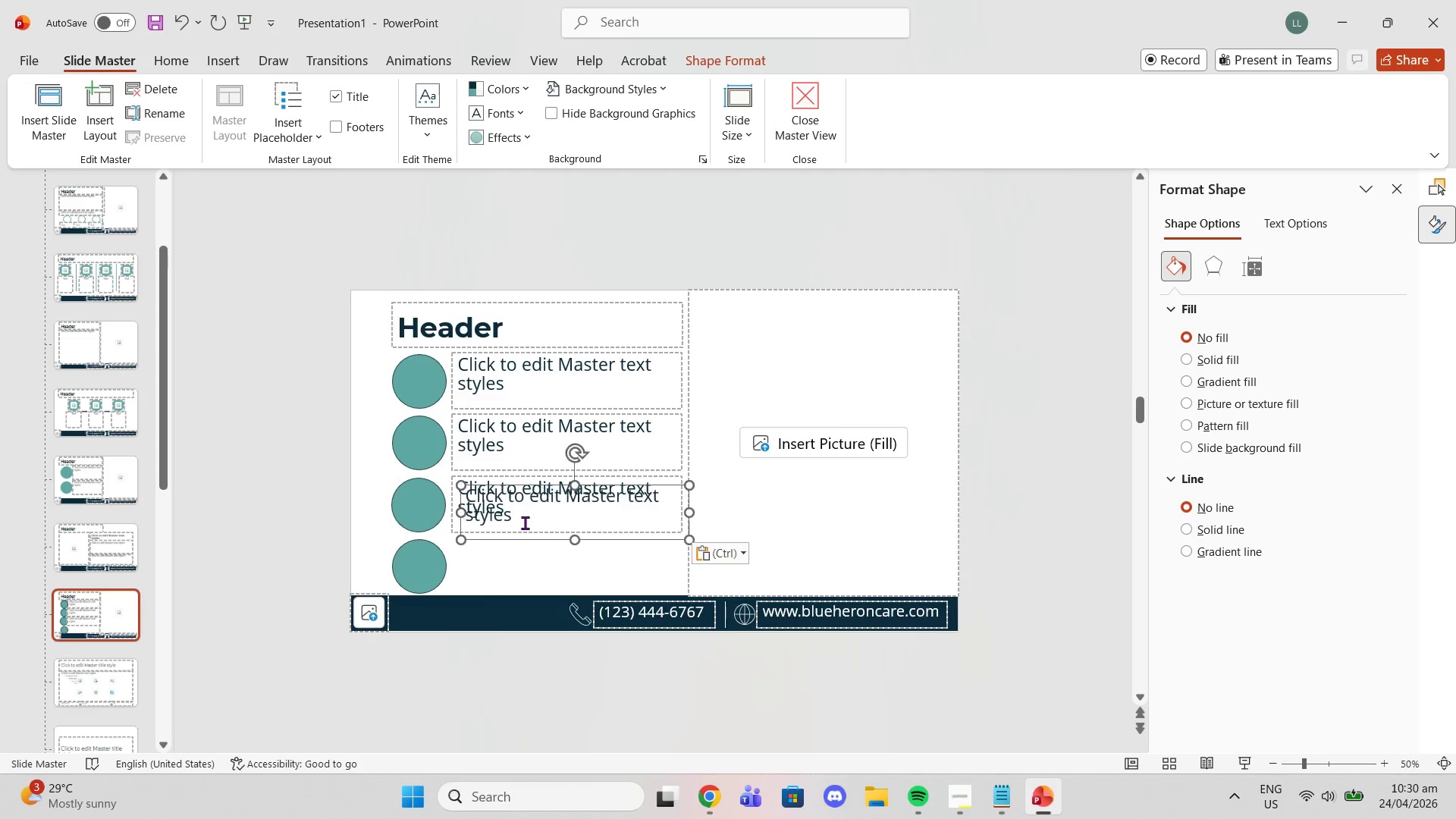 
key(Control+V)
 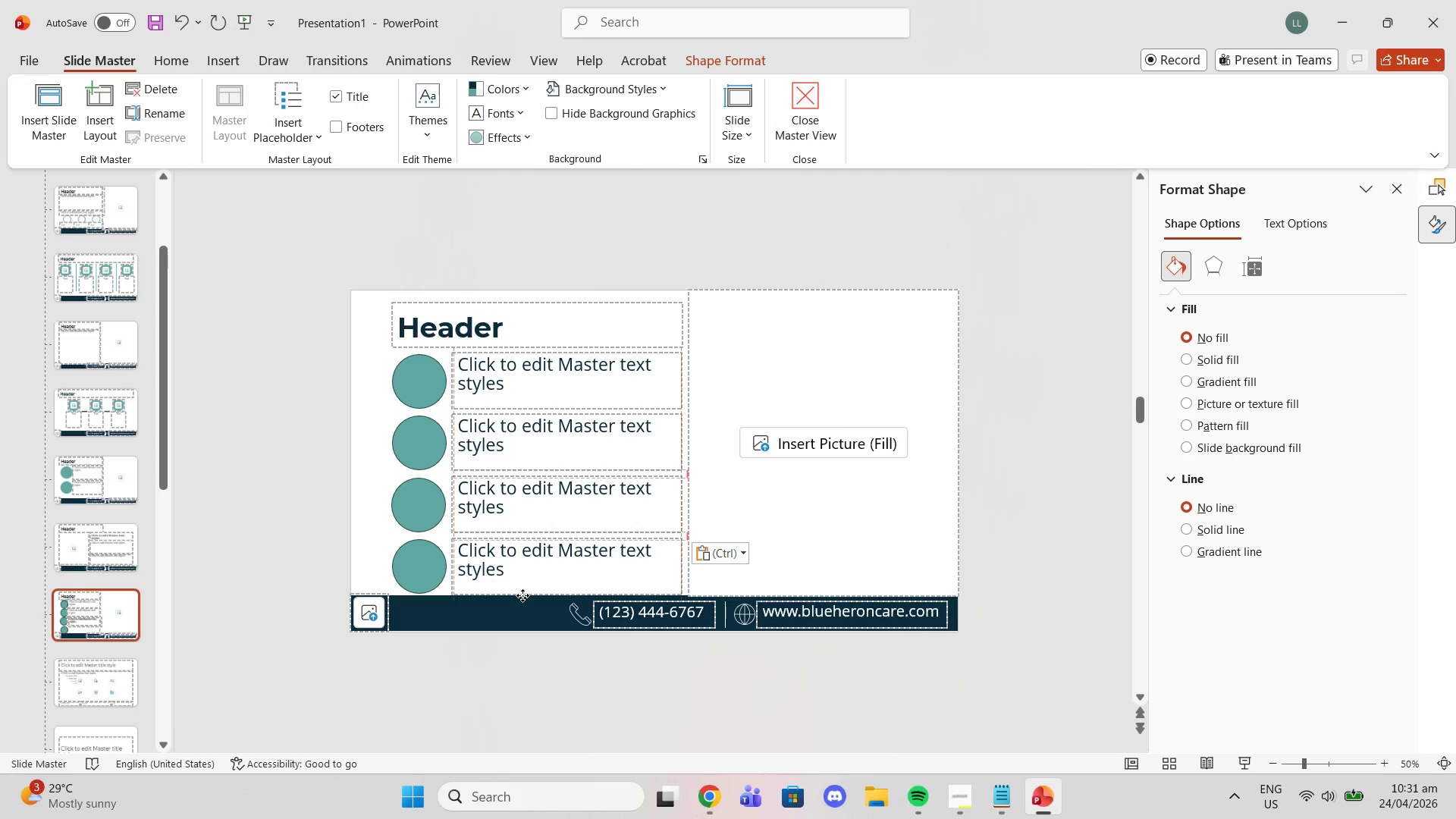 
mouse_move([62, 526])
 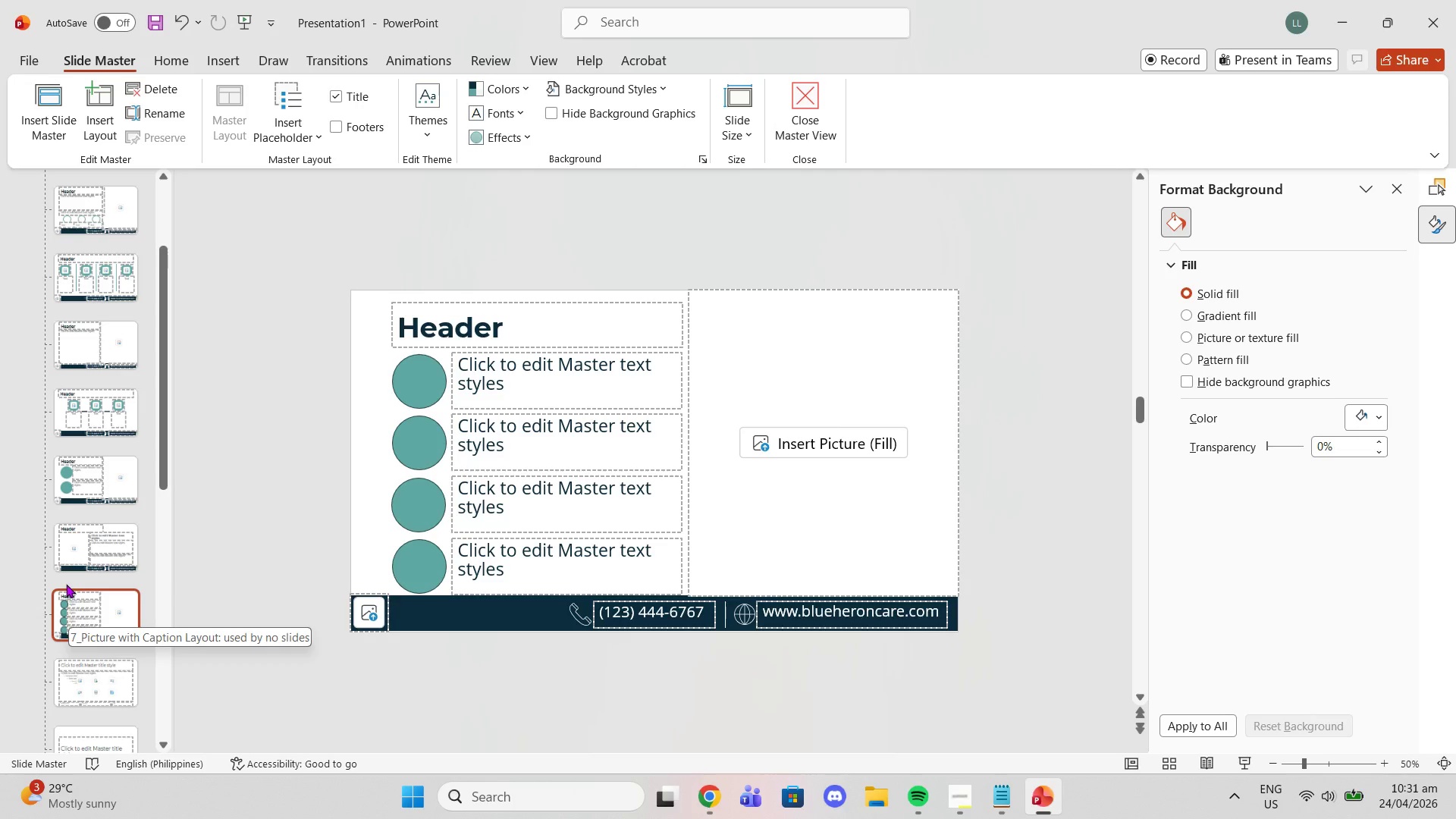 
wait(17.5)
 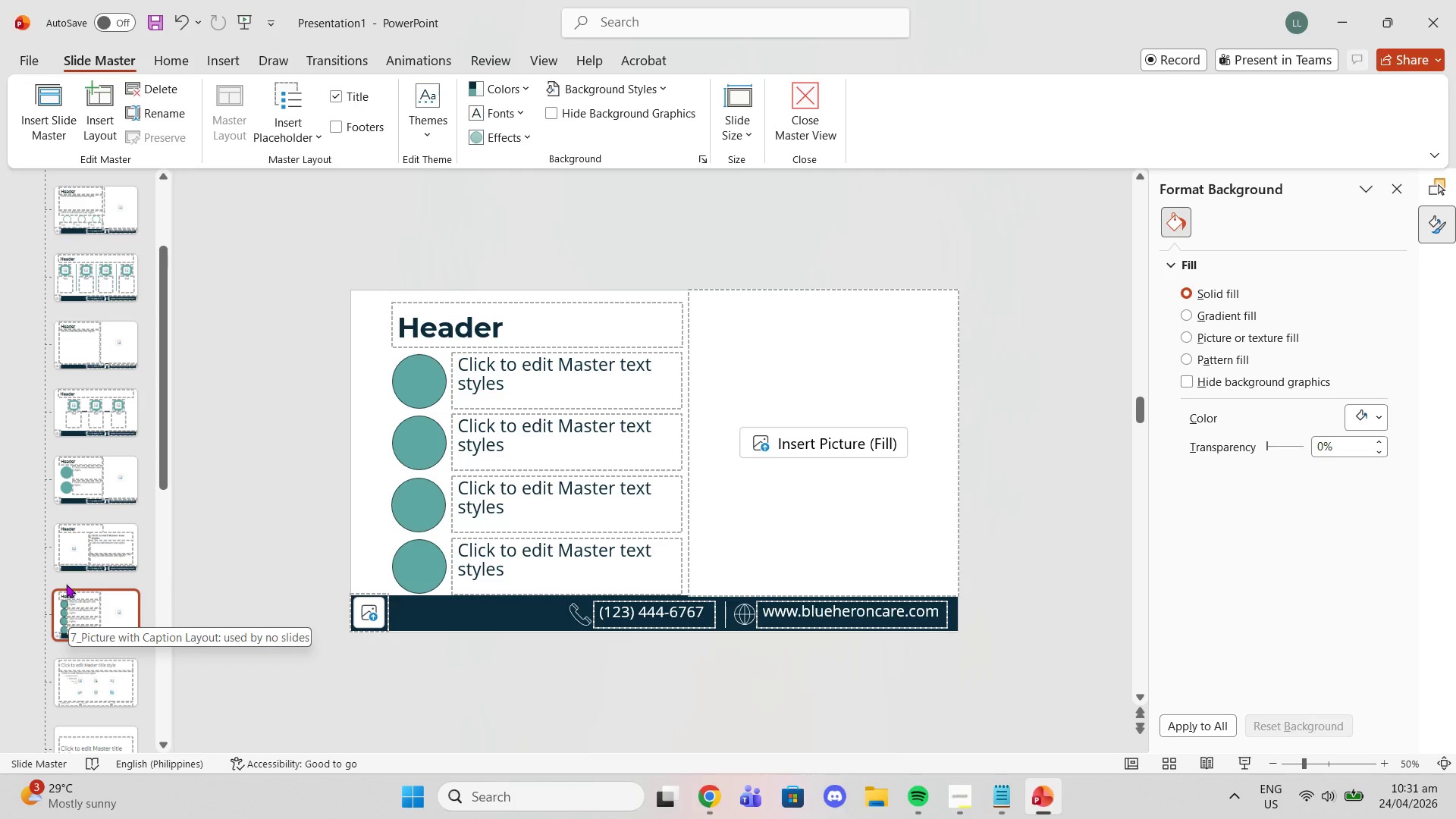 
scroll: coordinate [73, 544], scroll_direction: up, amount: 8.0
 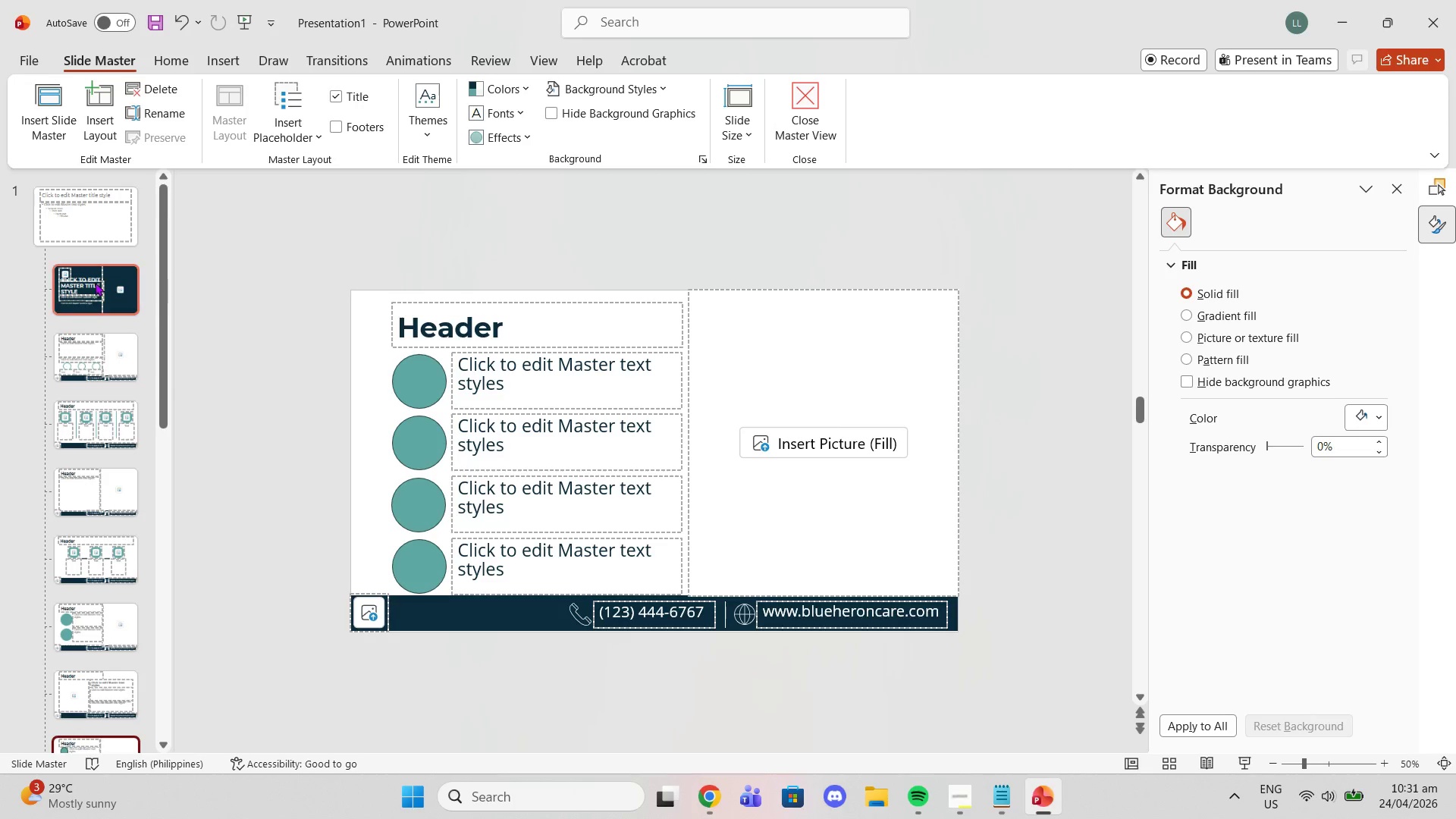 
left_click([95, 282])
 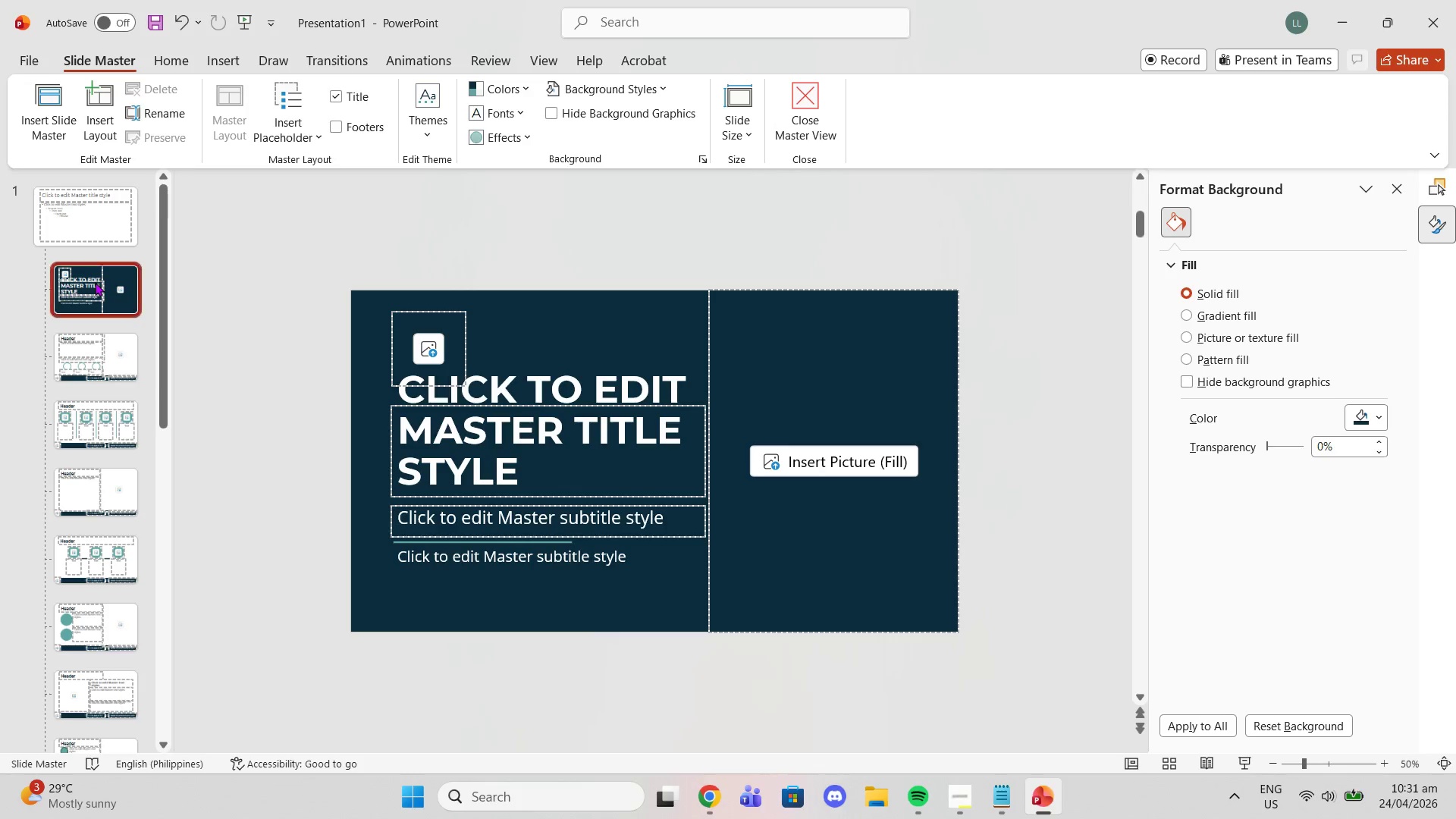 
right_click([95, 282])
 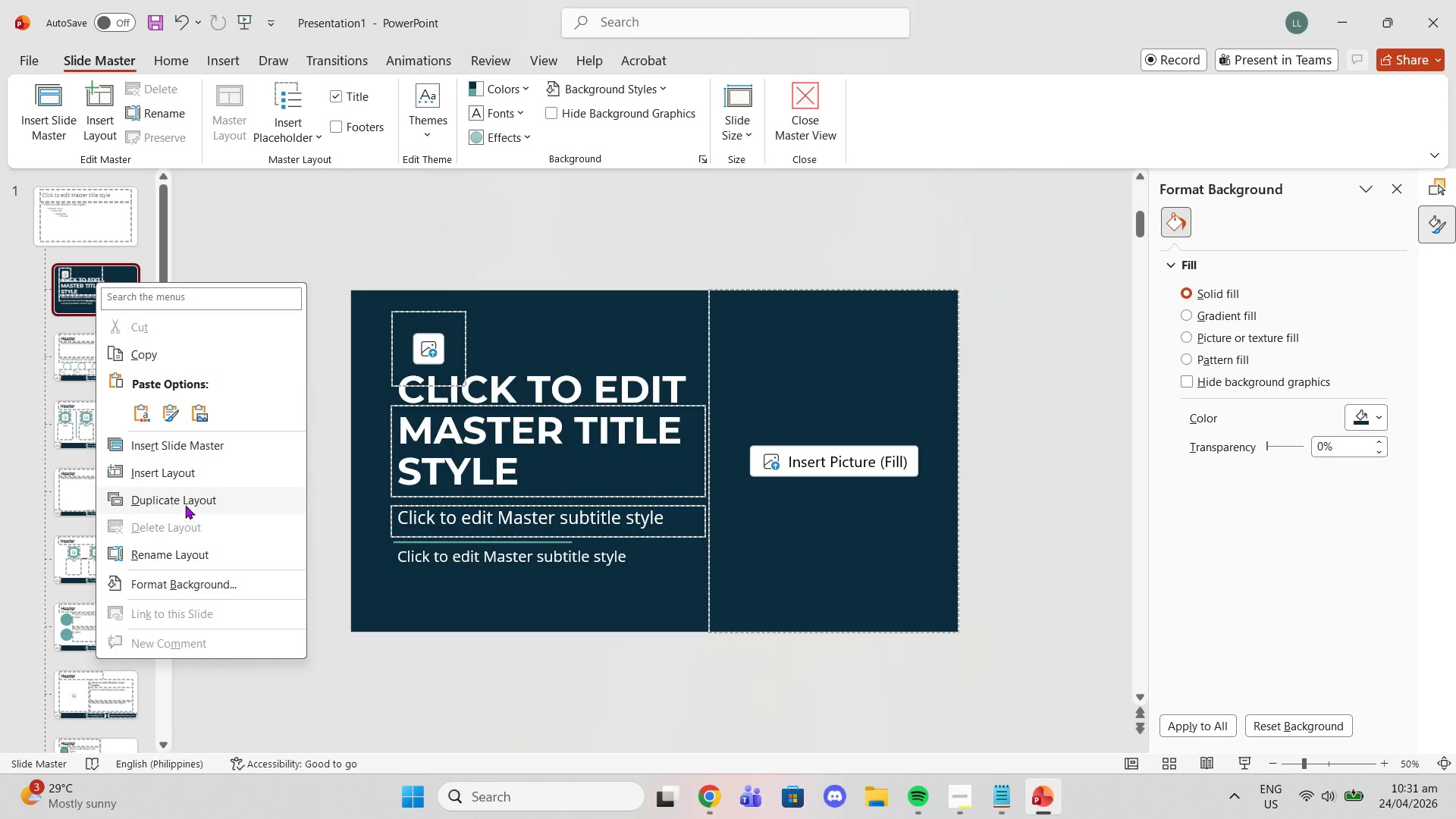 
left_click([180, 498])
 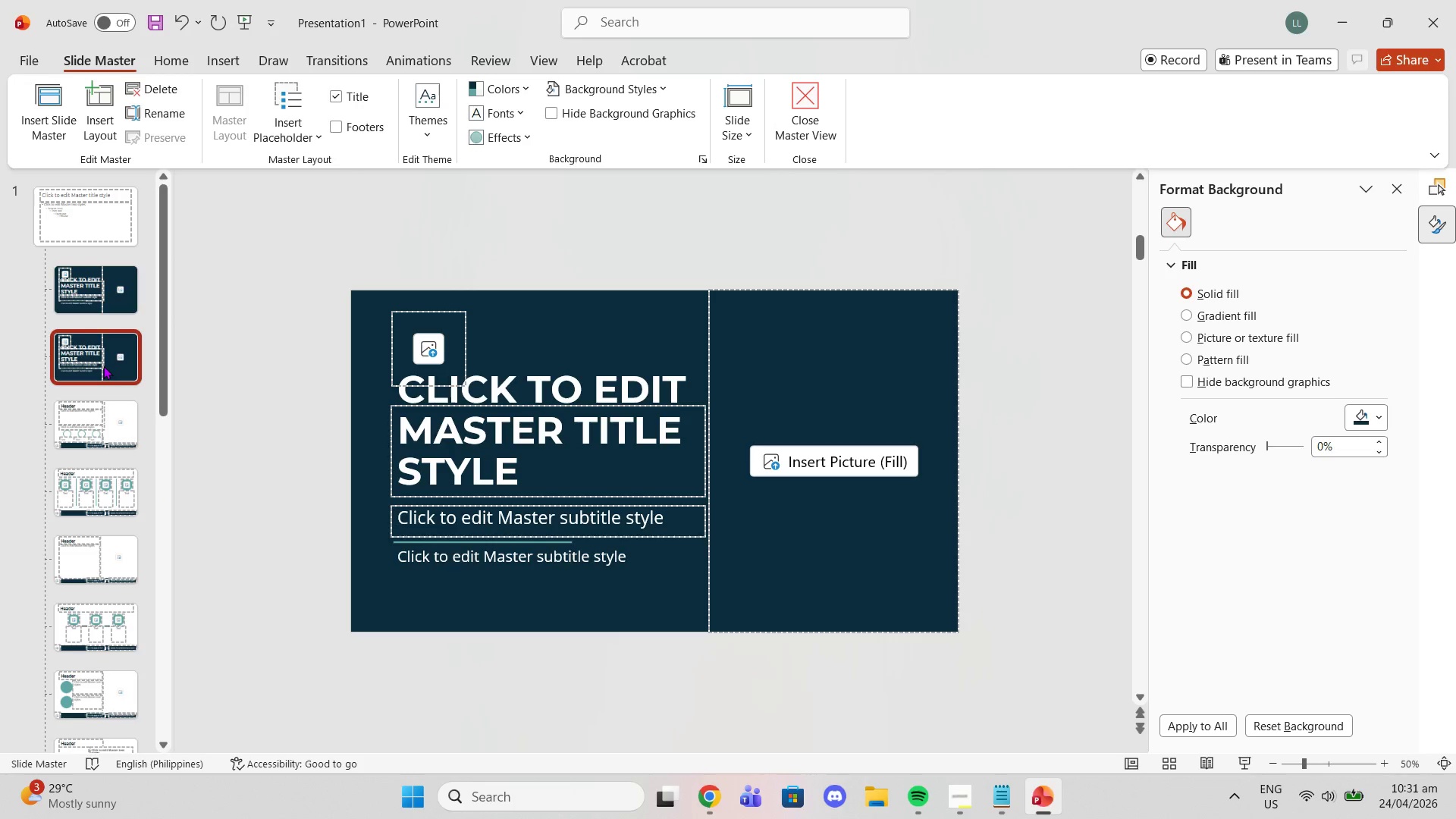 
left_click_drag(start_coordinate=[103, 366], to_coordinate=[94, 698])
 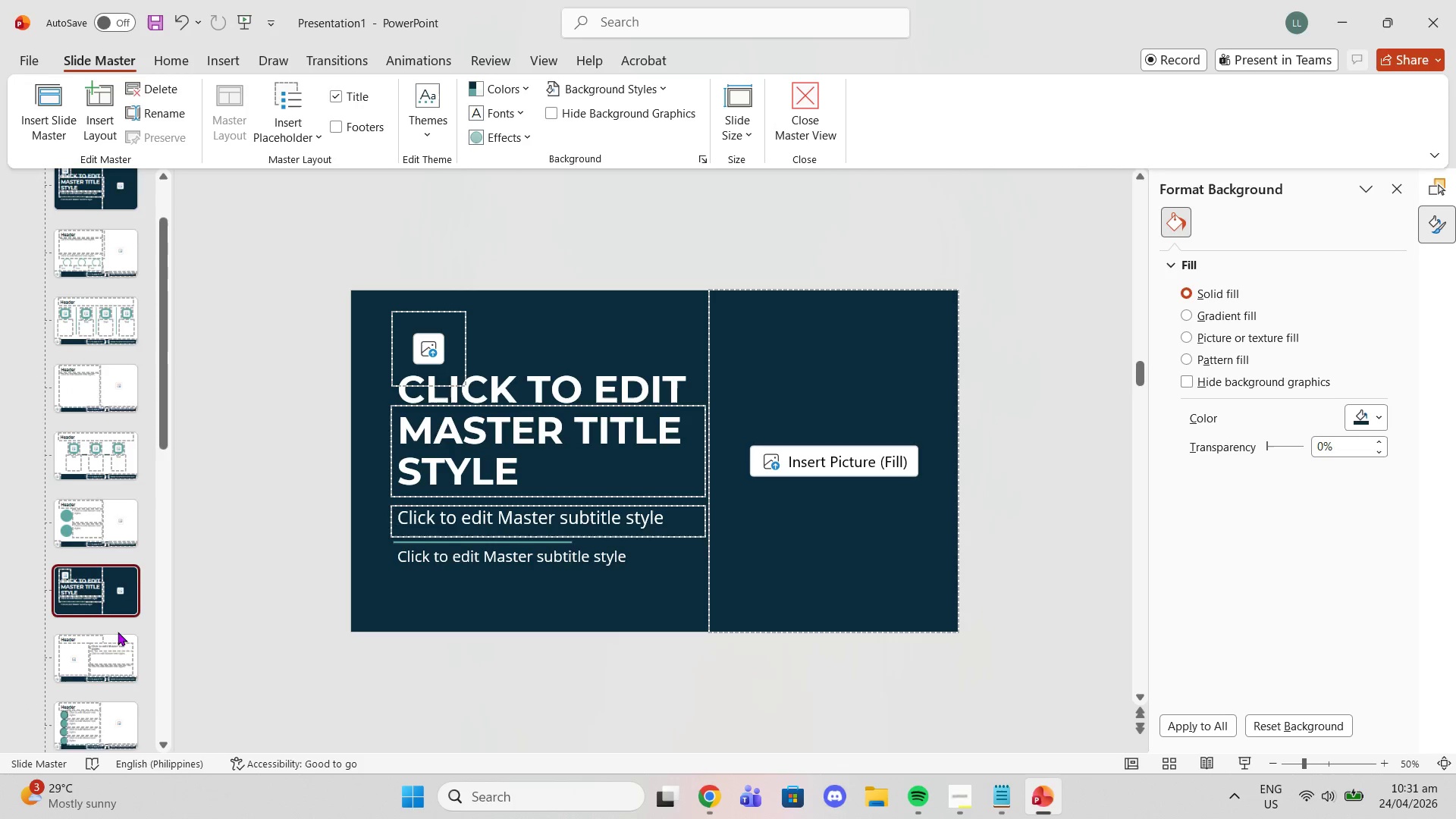 
scroll: coordinate [121, 635], scroll_direction: down, amount: 10.0
 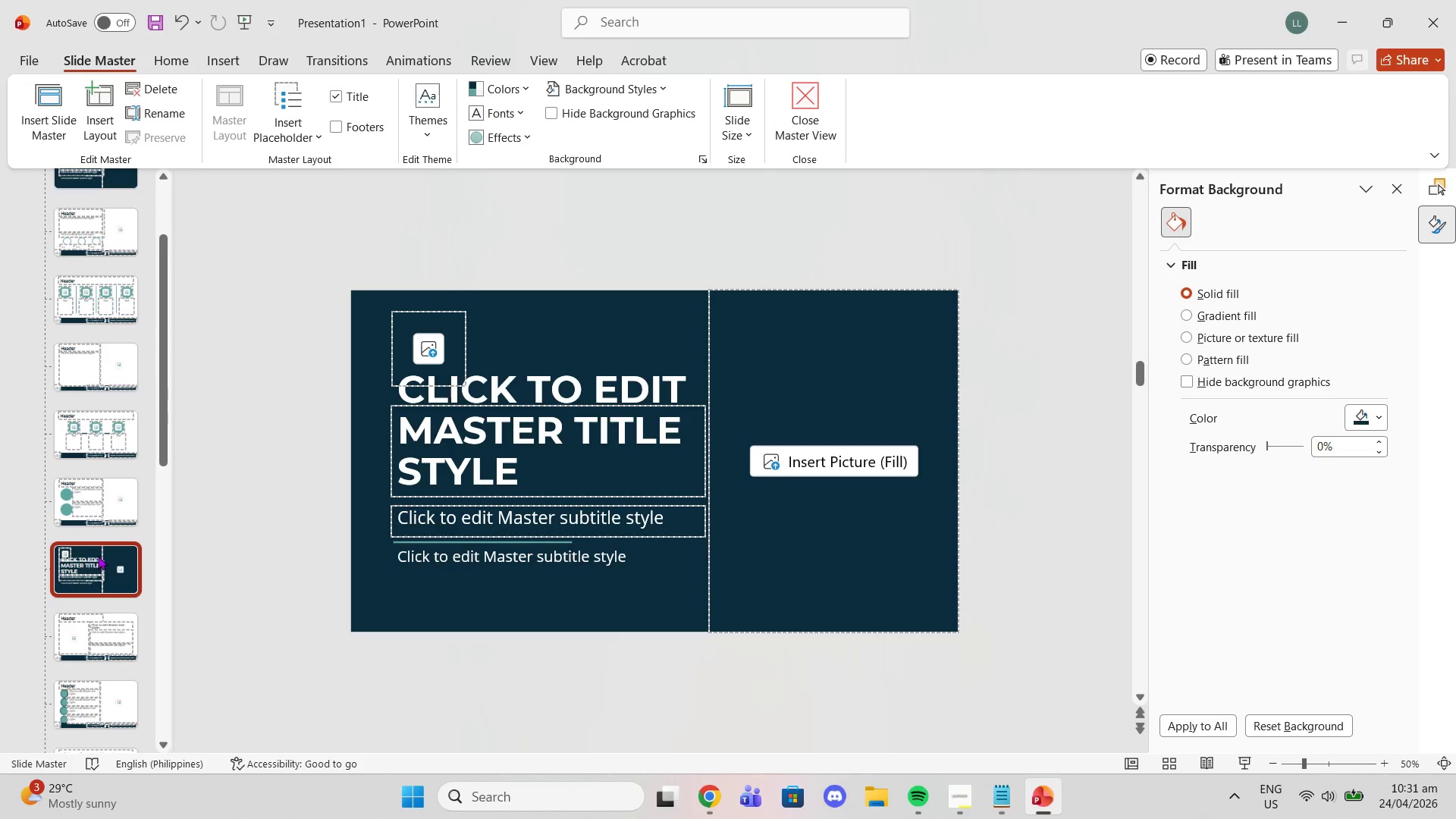 
left_click_drag(start_coordinate=[98, 560], to_coordinate=[94, 742])
 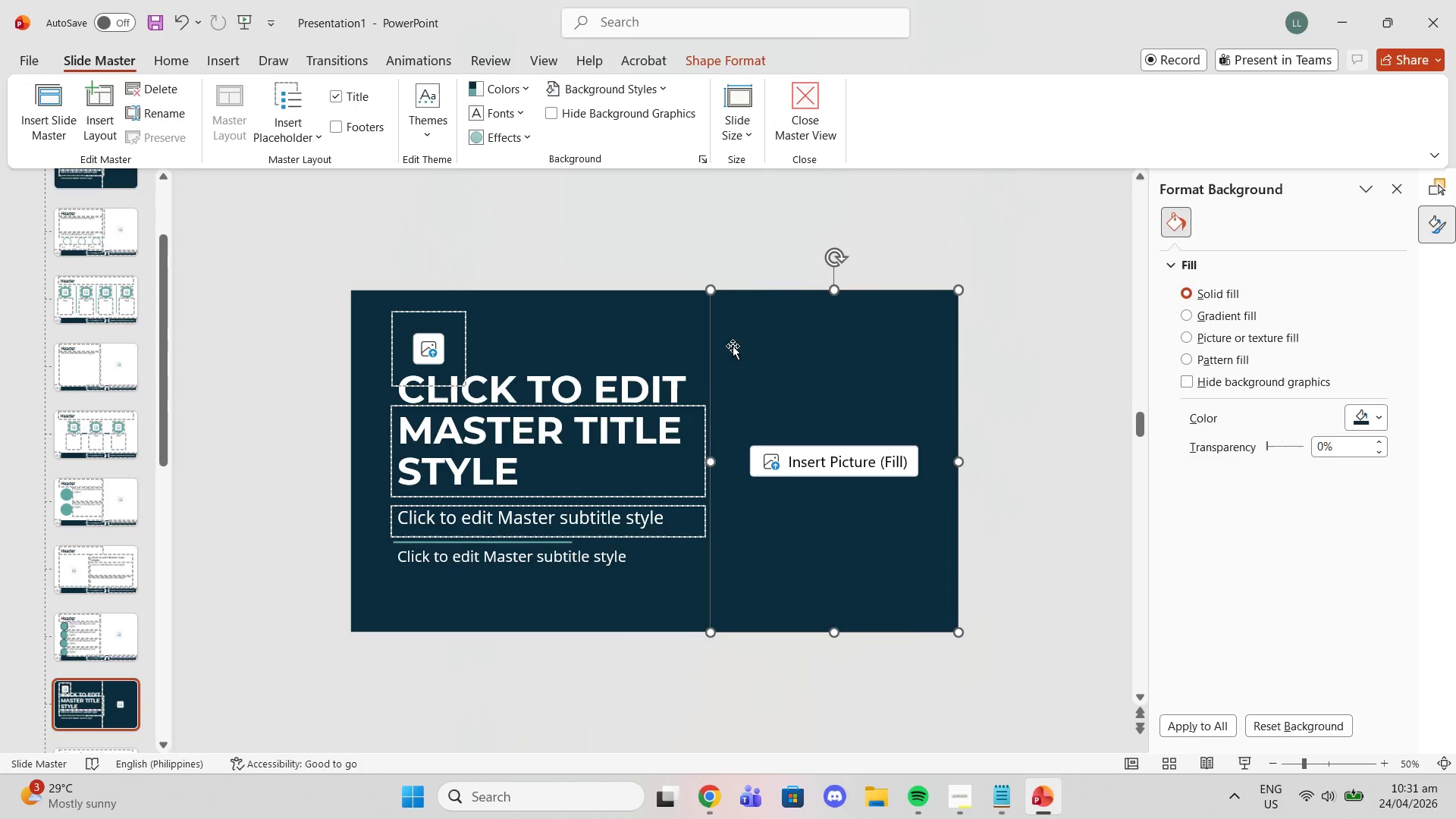 
key(Delete)
 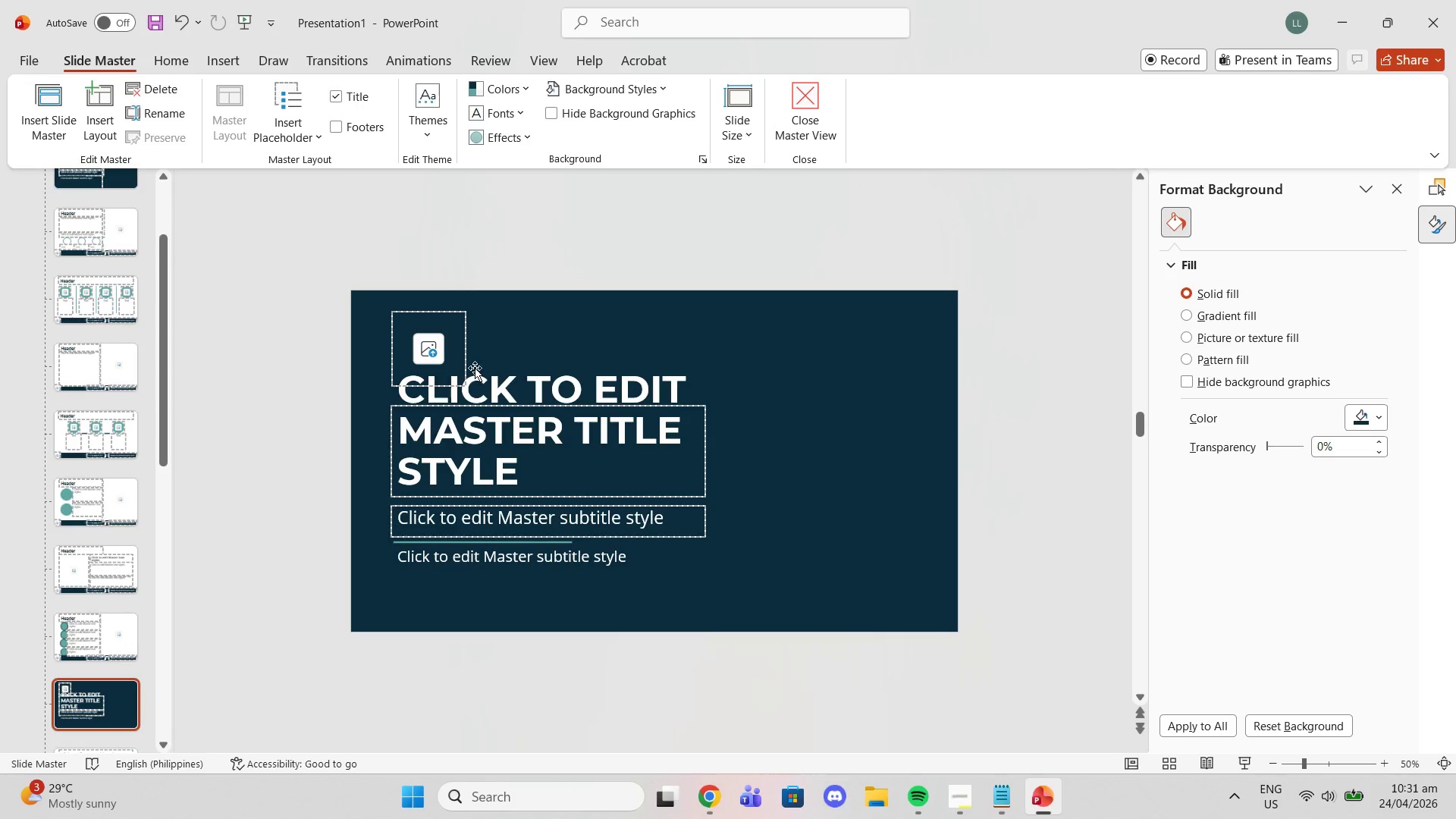 
left_click([472, 348])
 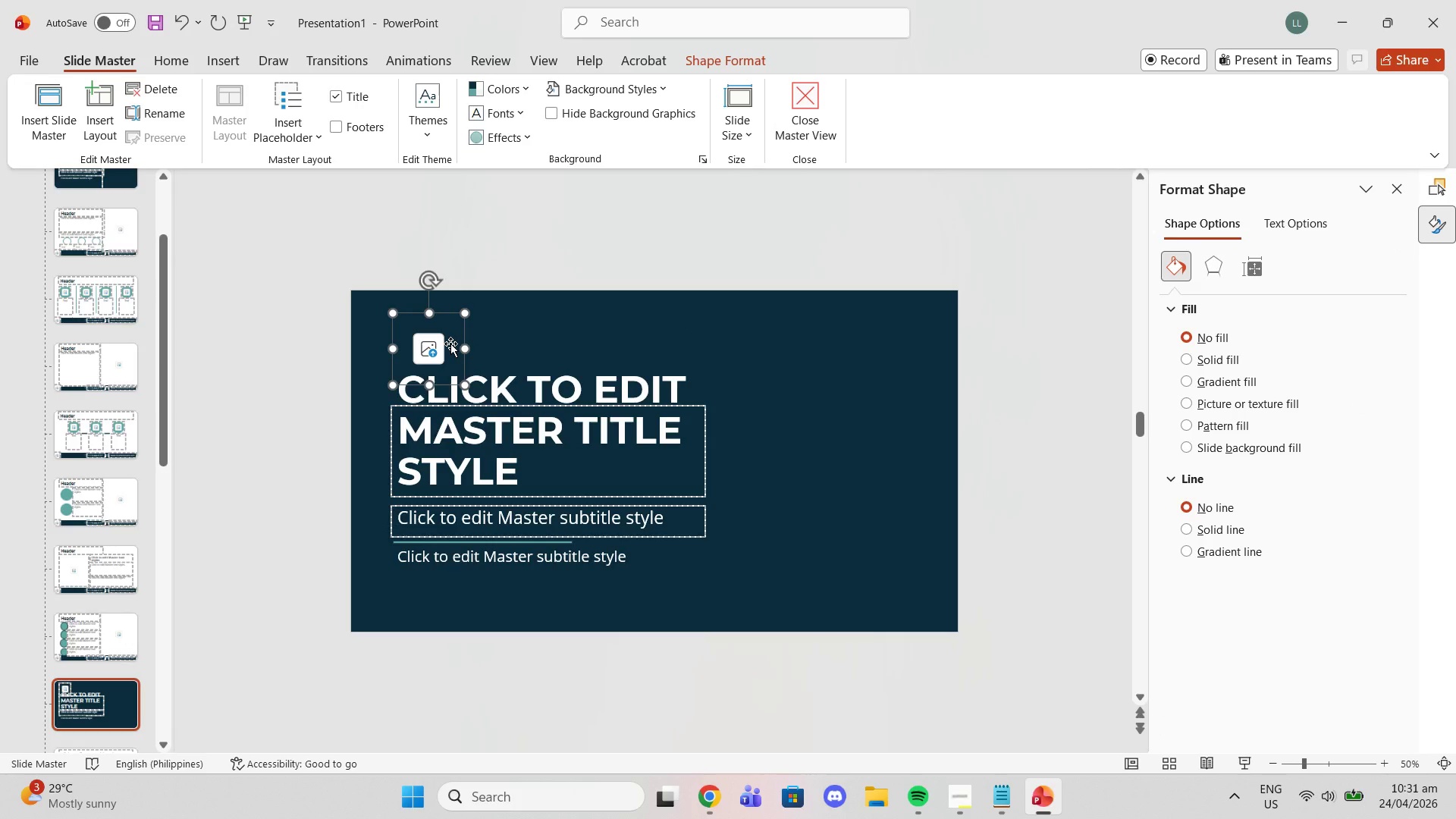 
key(Delete)
 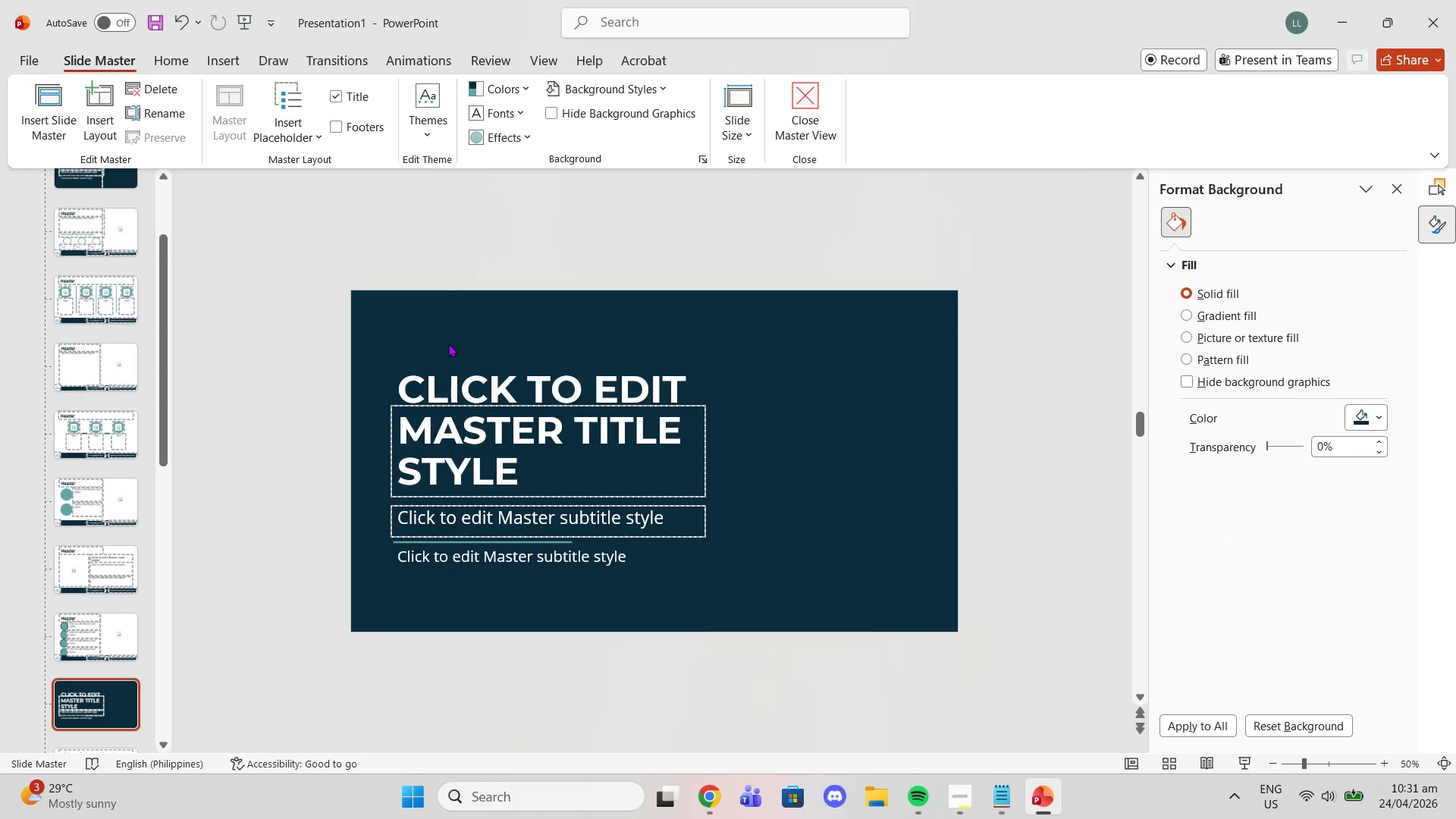 
left_click([448, 344])
 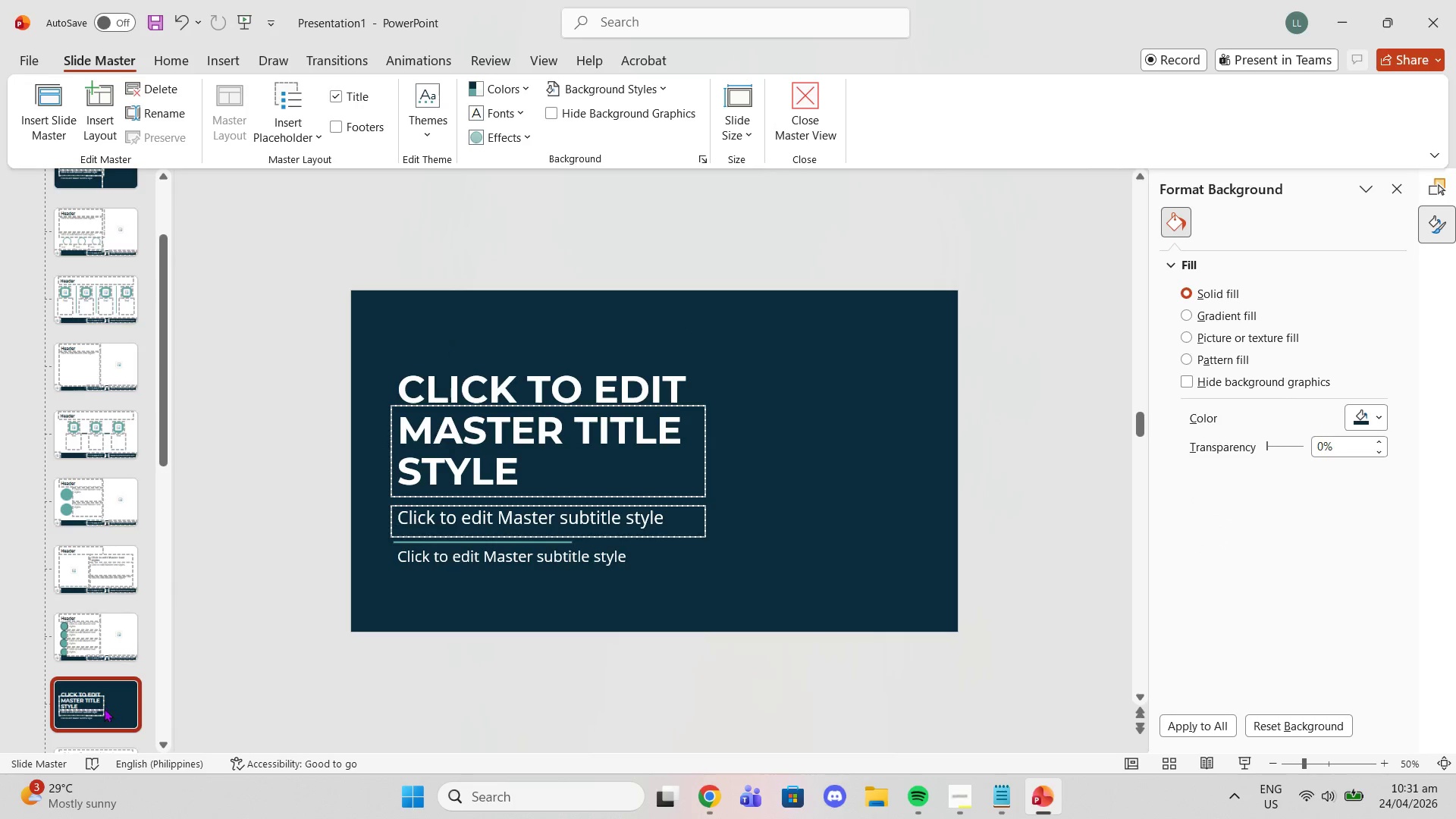 
right_click([104, 708])
 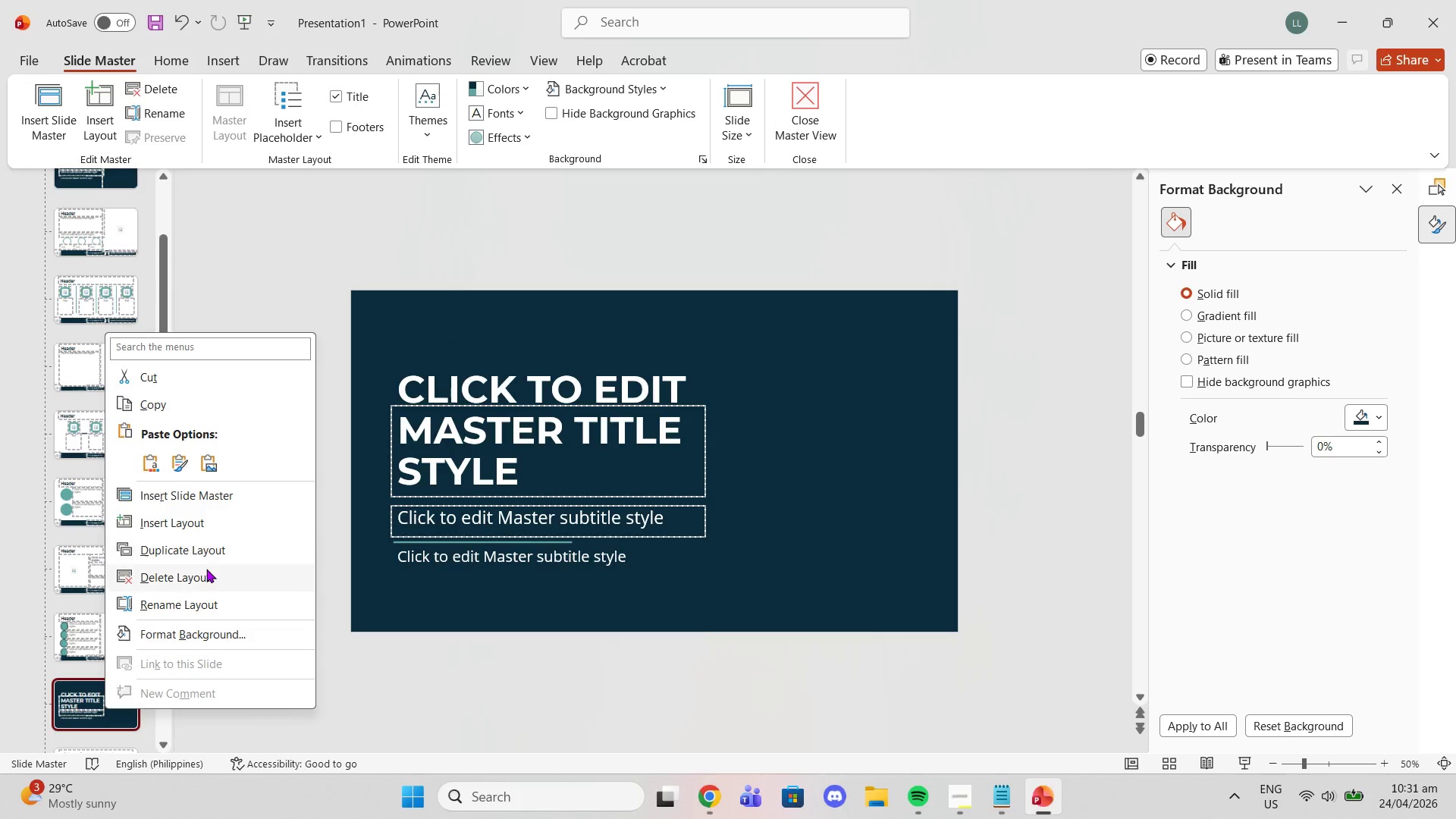 
left_click([207, 575])
 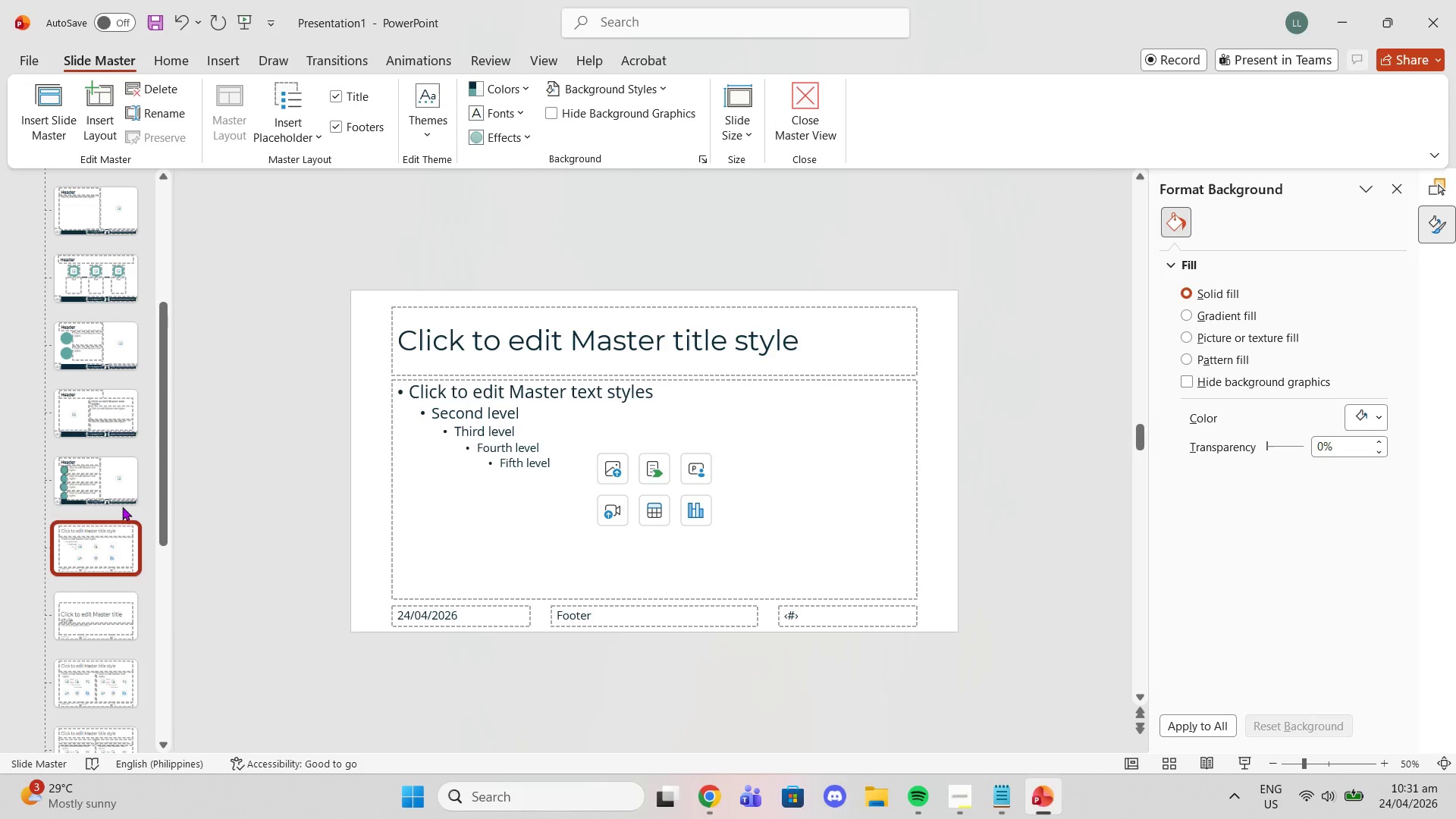 
left_click([119, 488])
 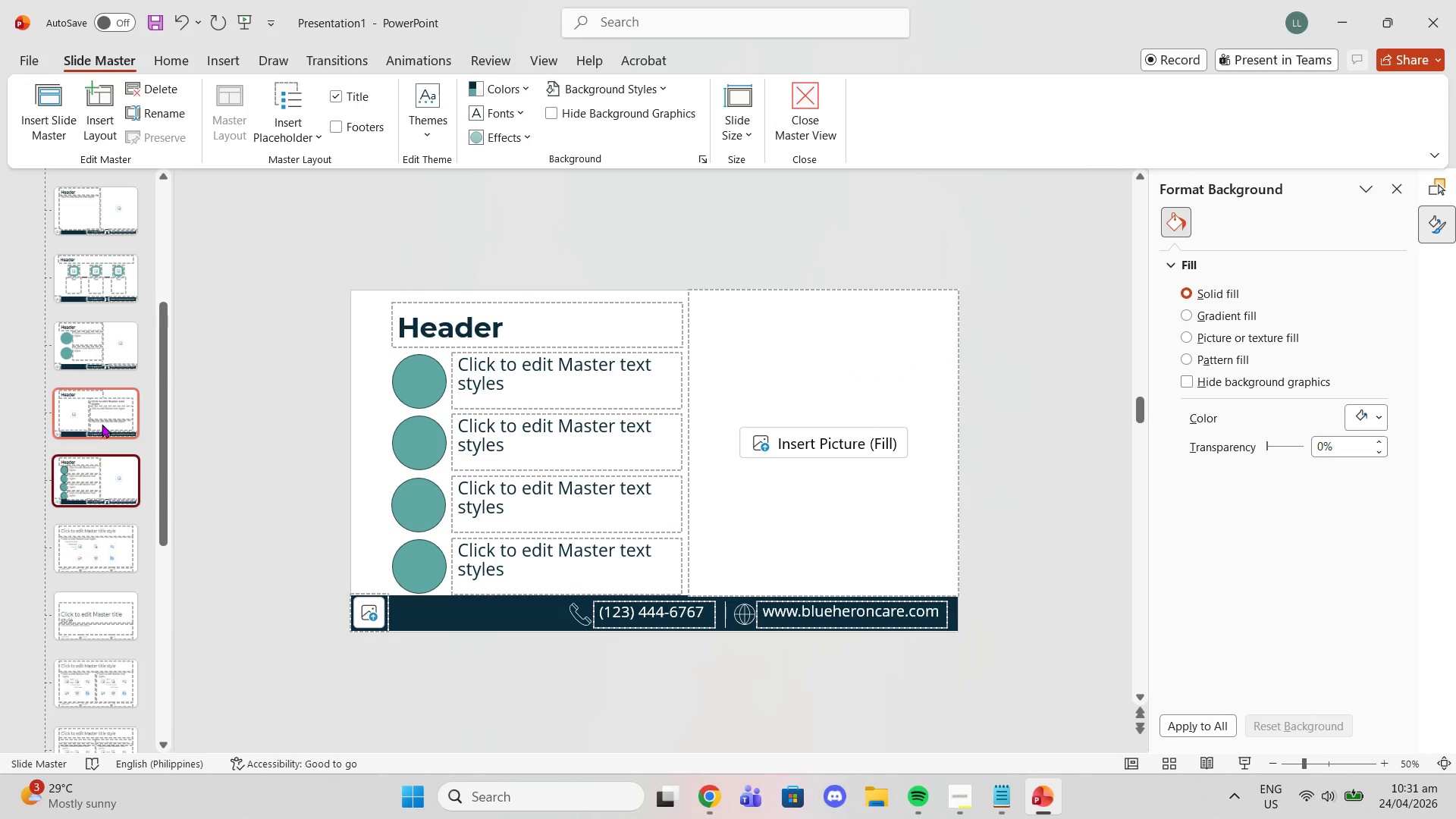 
left_click([101, 426])
 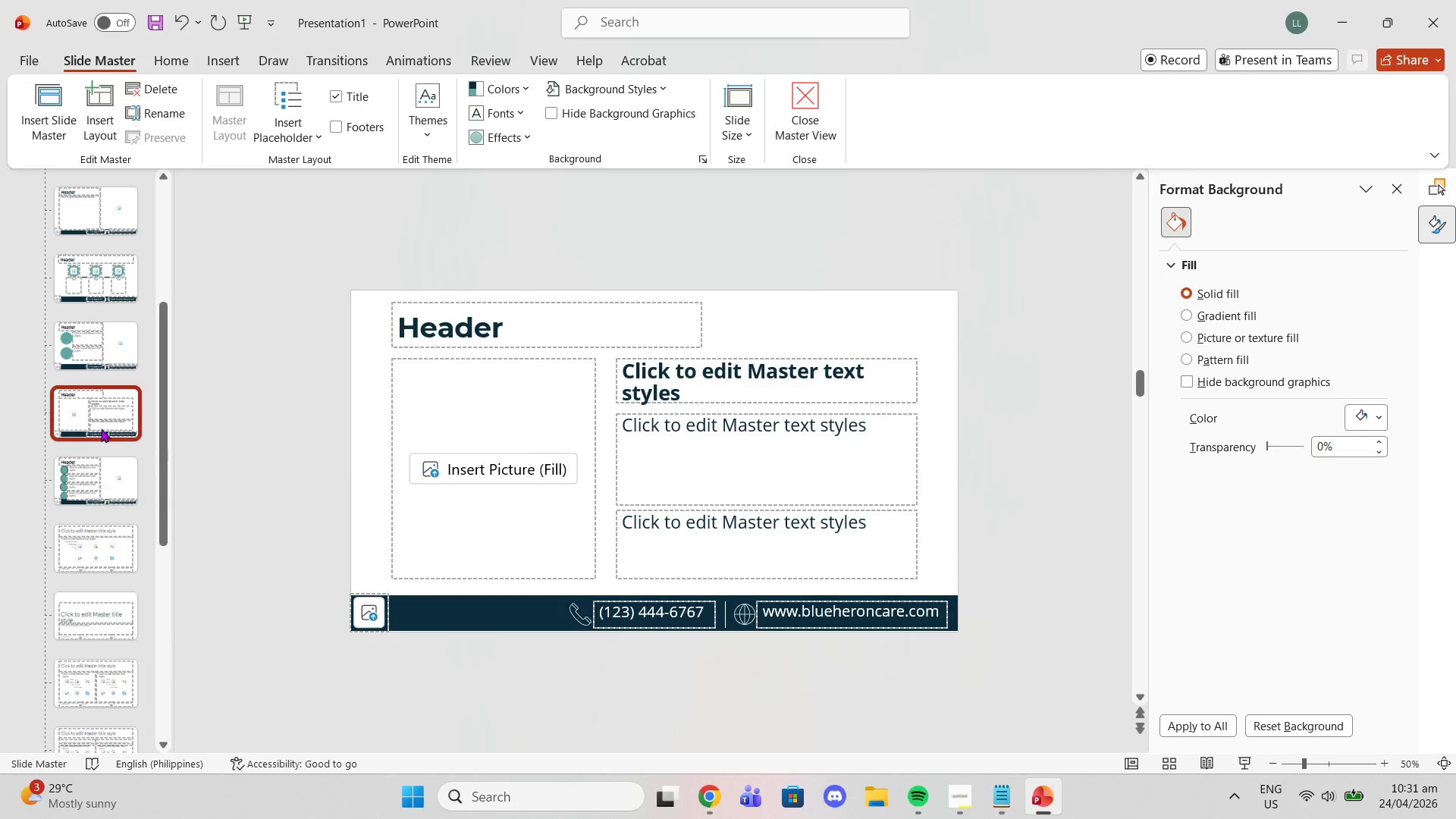 
right_click([101, 428])
 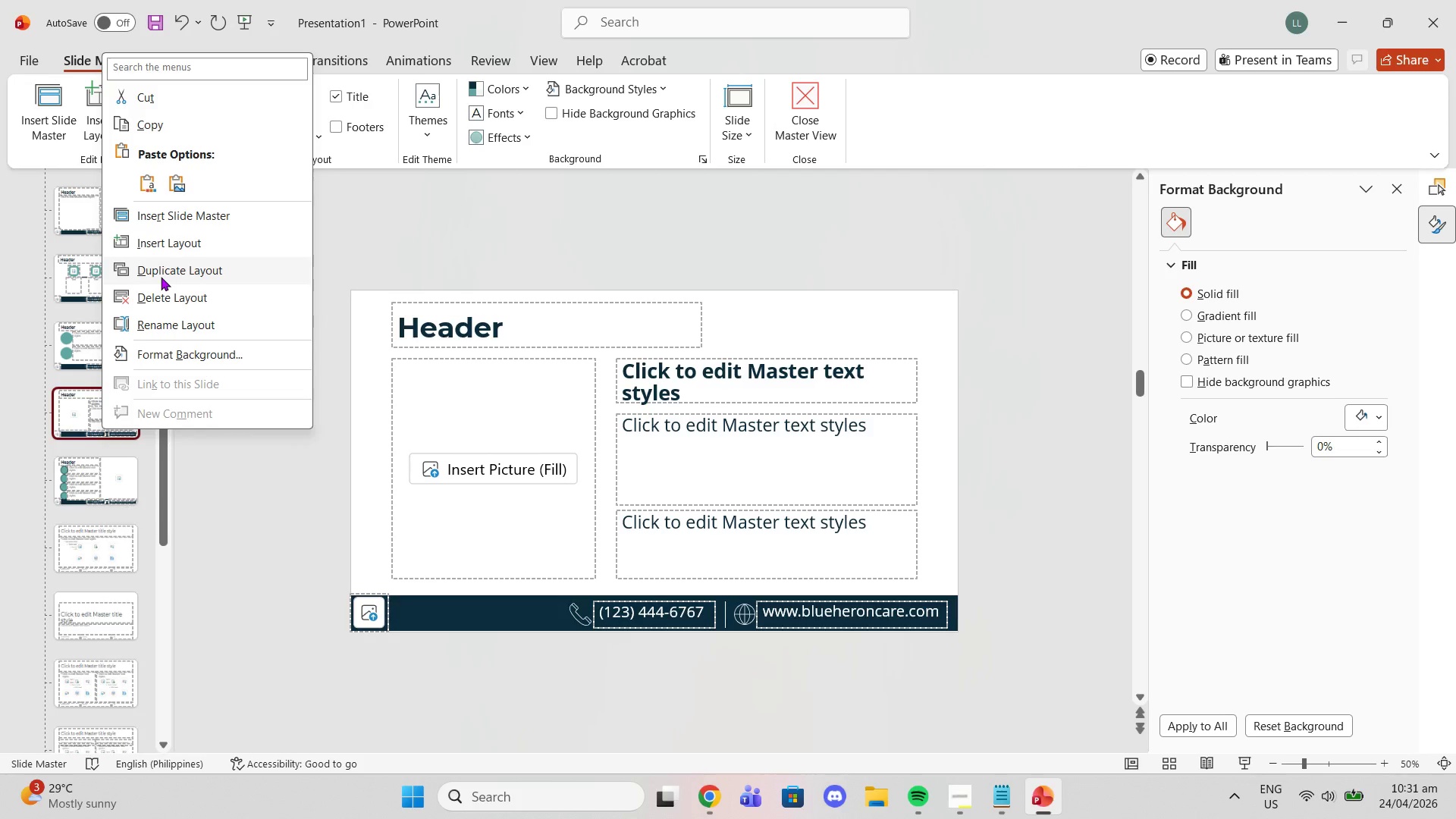 
left_click([161, 277])
 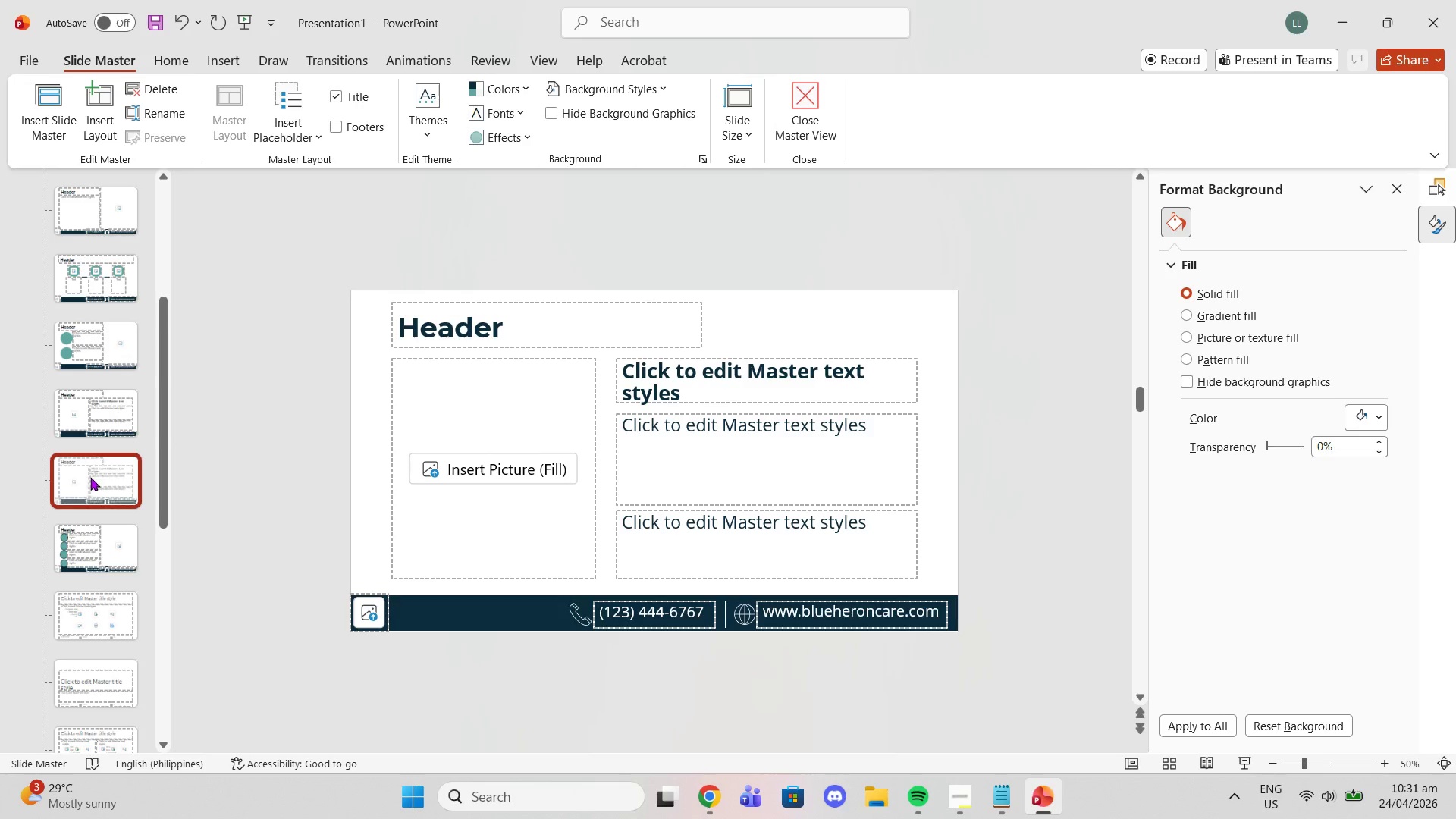 
left_click_drag(start_coordinate=[90, 477], to_coordinate=[94, 594])
 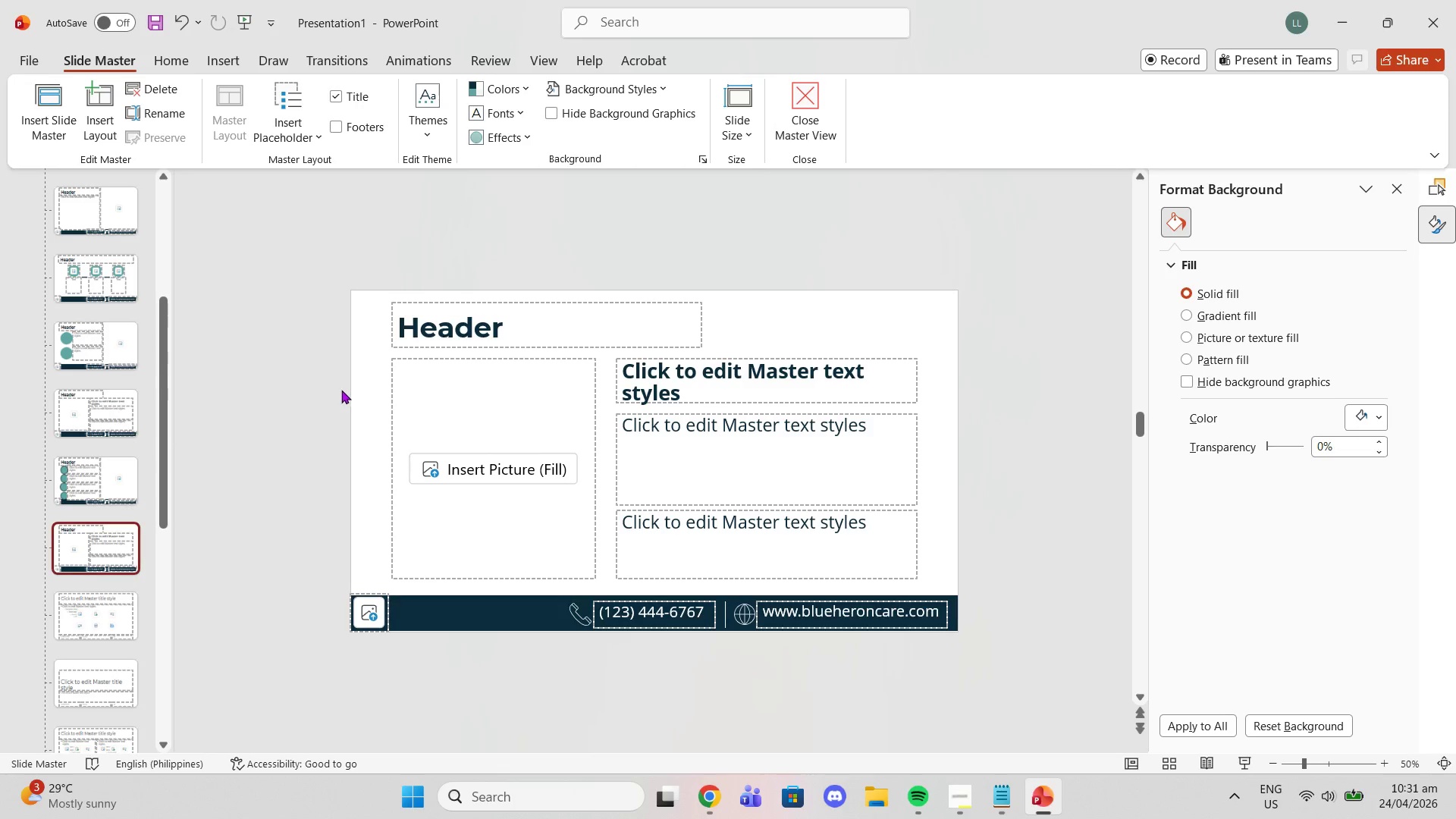 
double_click([353, 384])
 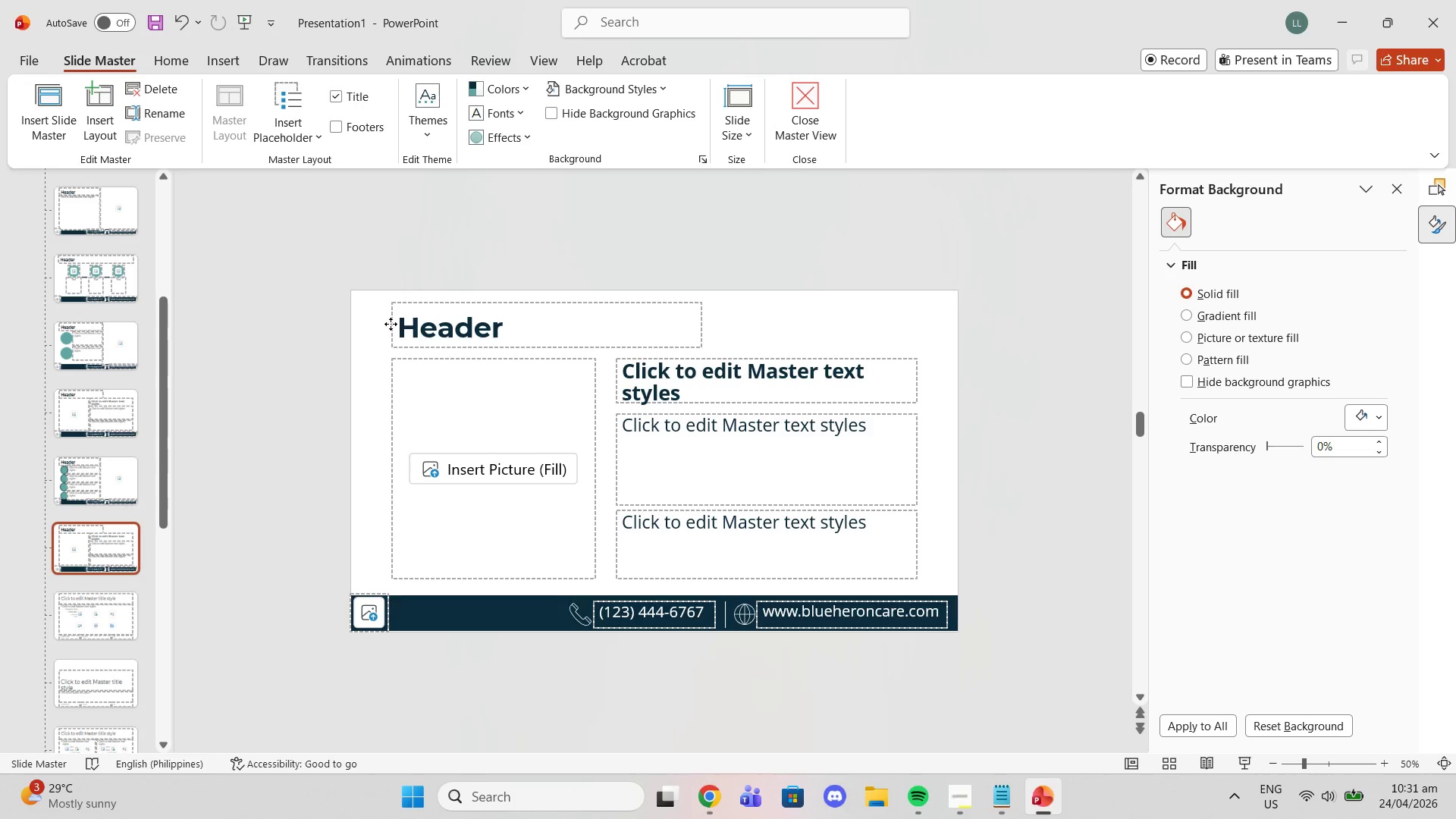 
left_click([391, 324])
 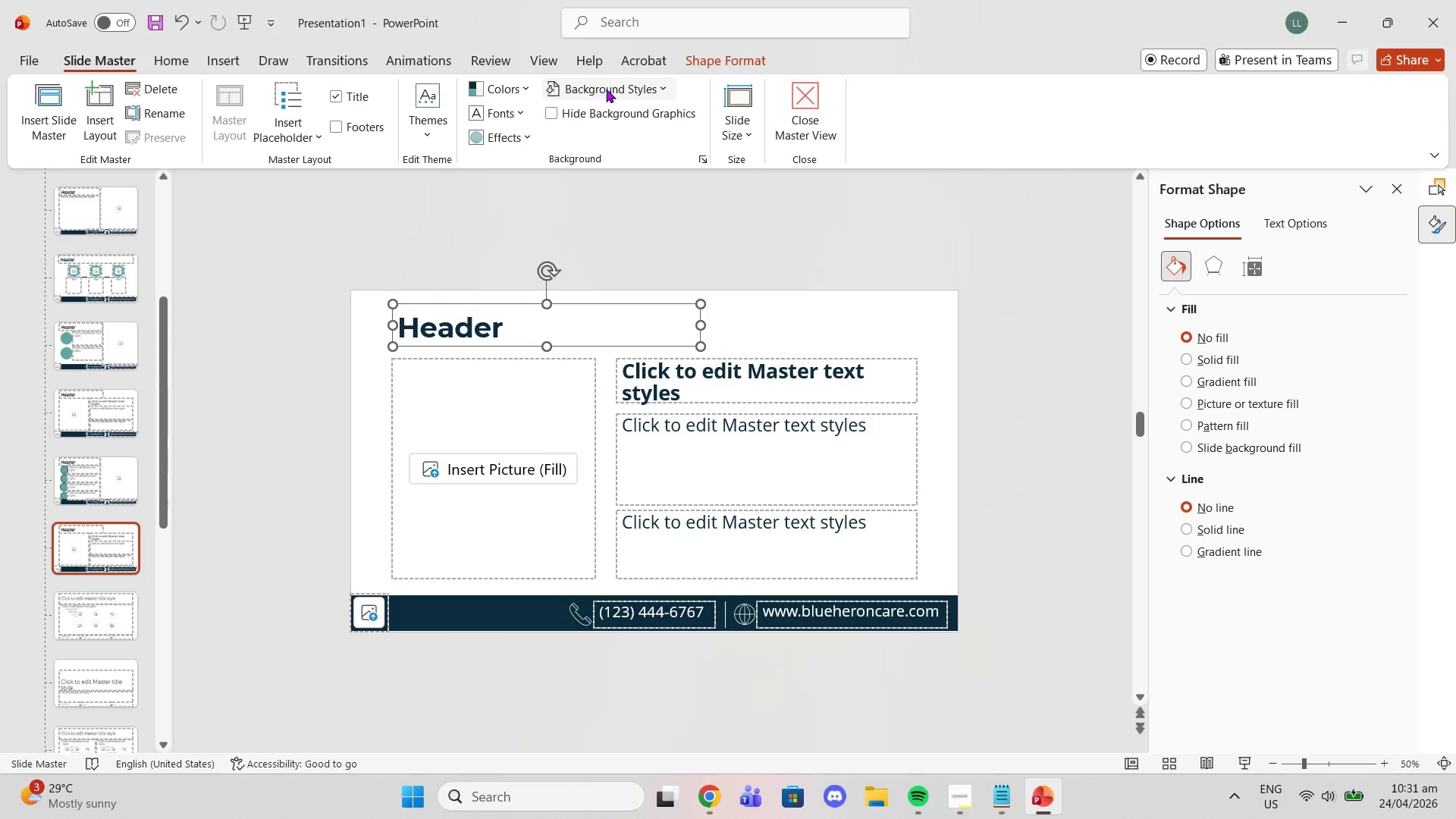 
left_click([608, 92])
 